 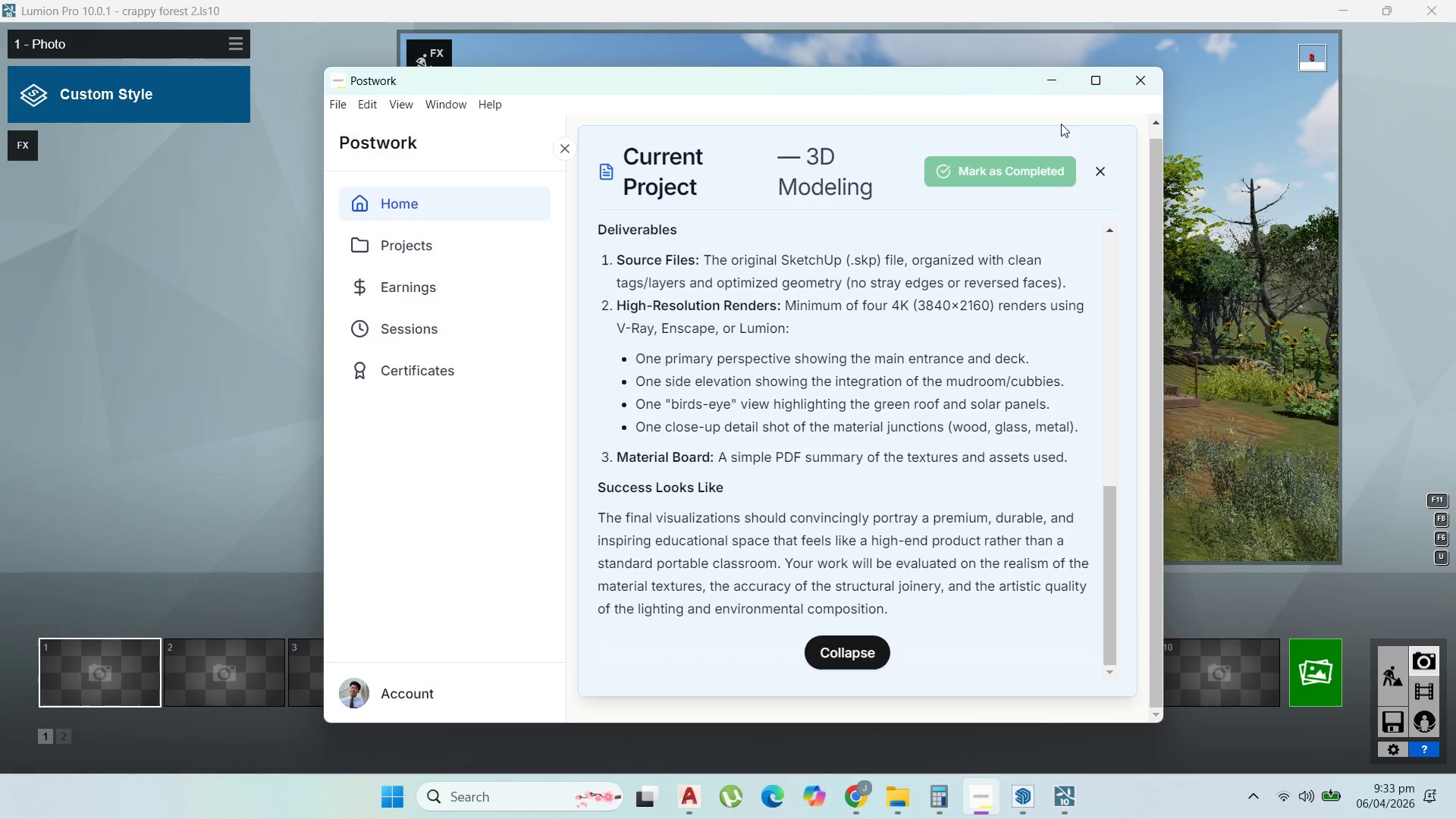 
hold_key(key=A, duration=0.39)
 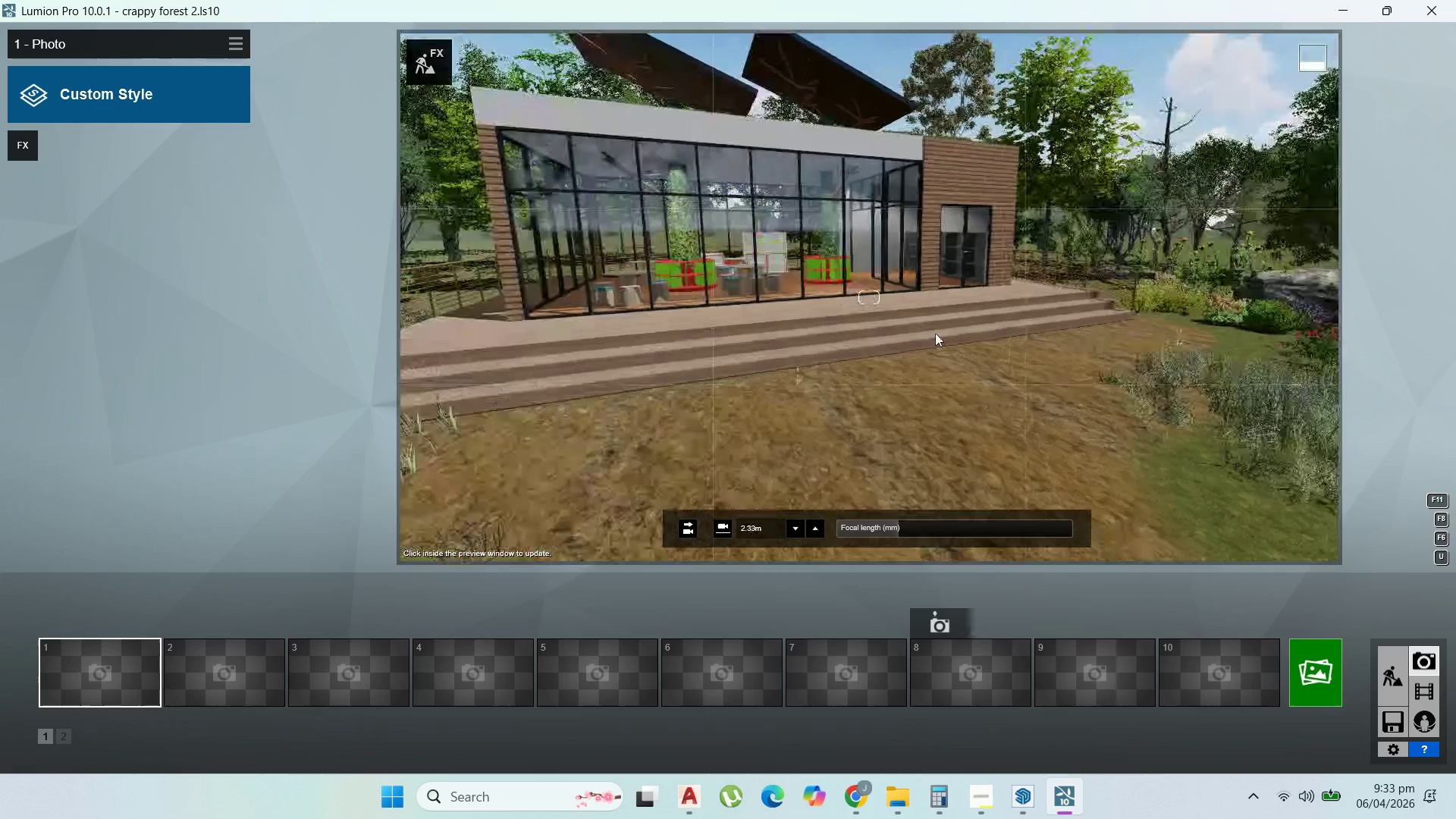 
hold_key(key=D, duration=1.77)
 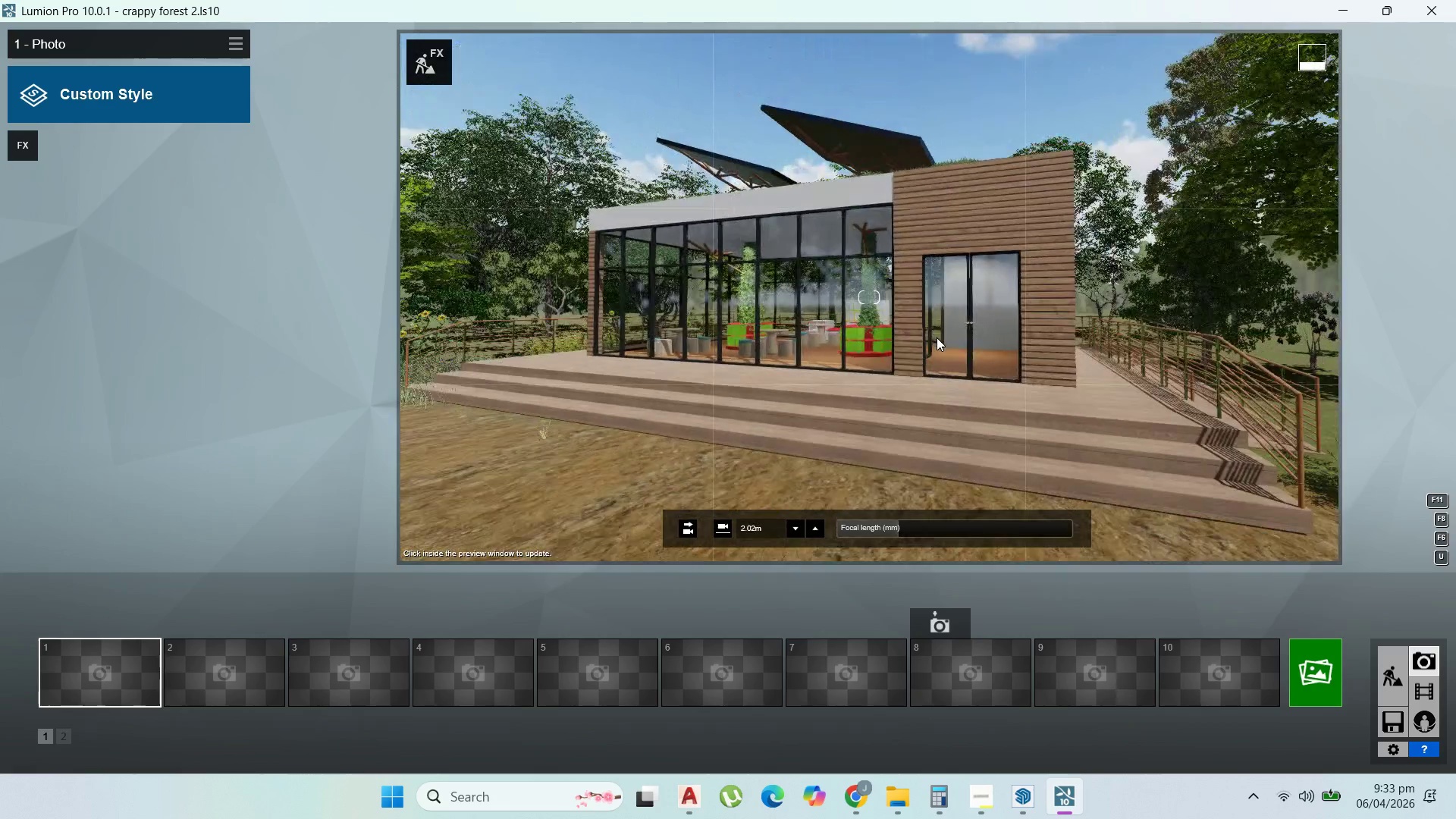 
hold_key(key=S, duration=0.55)
 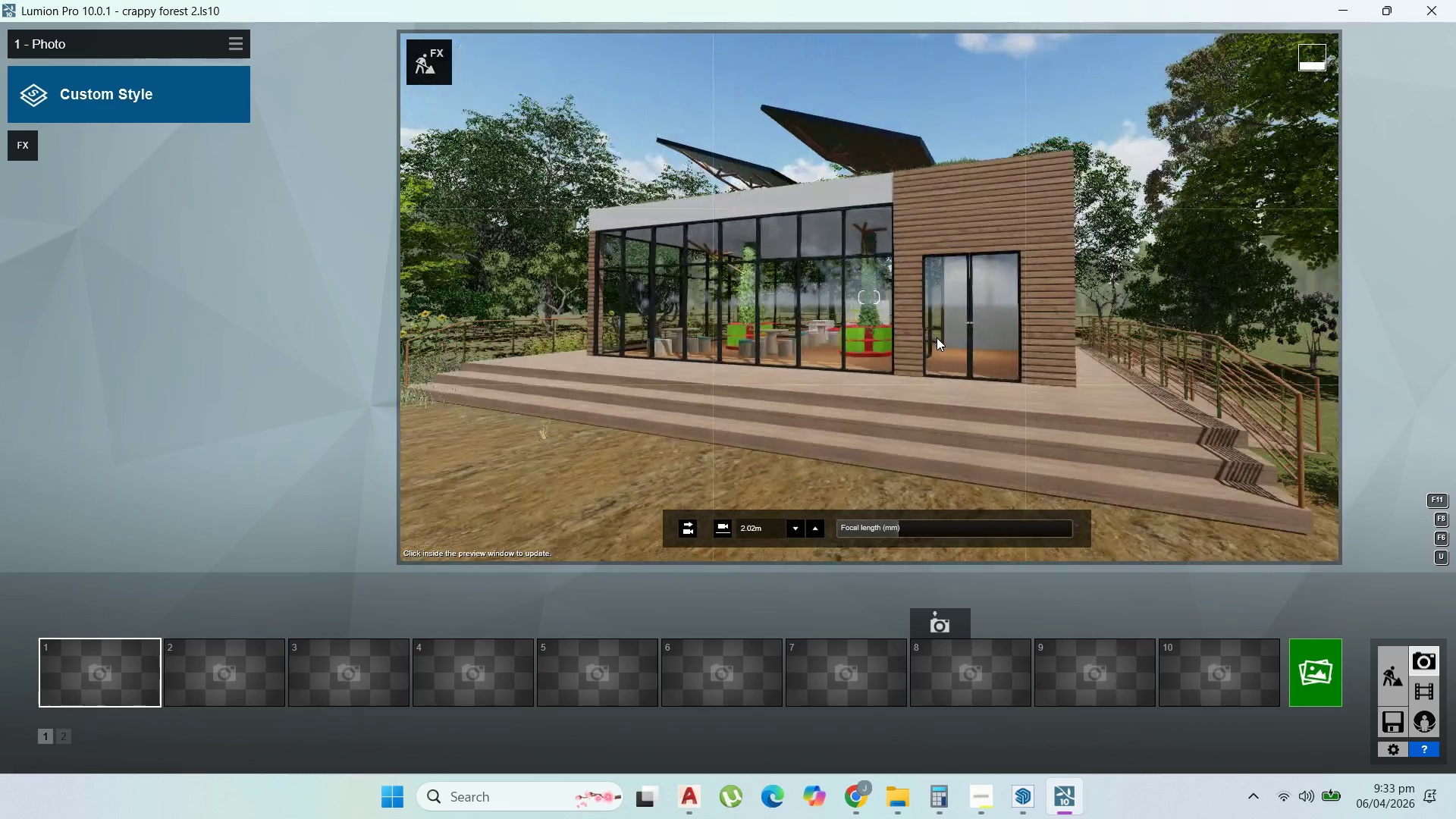 
type(sdd)
 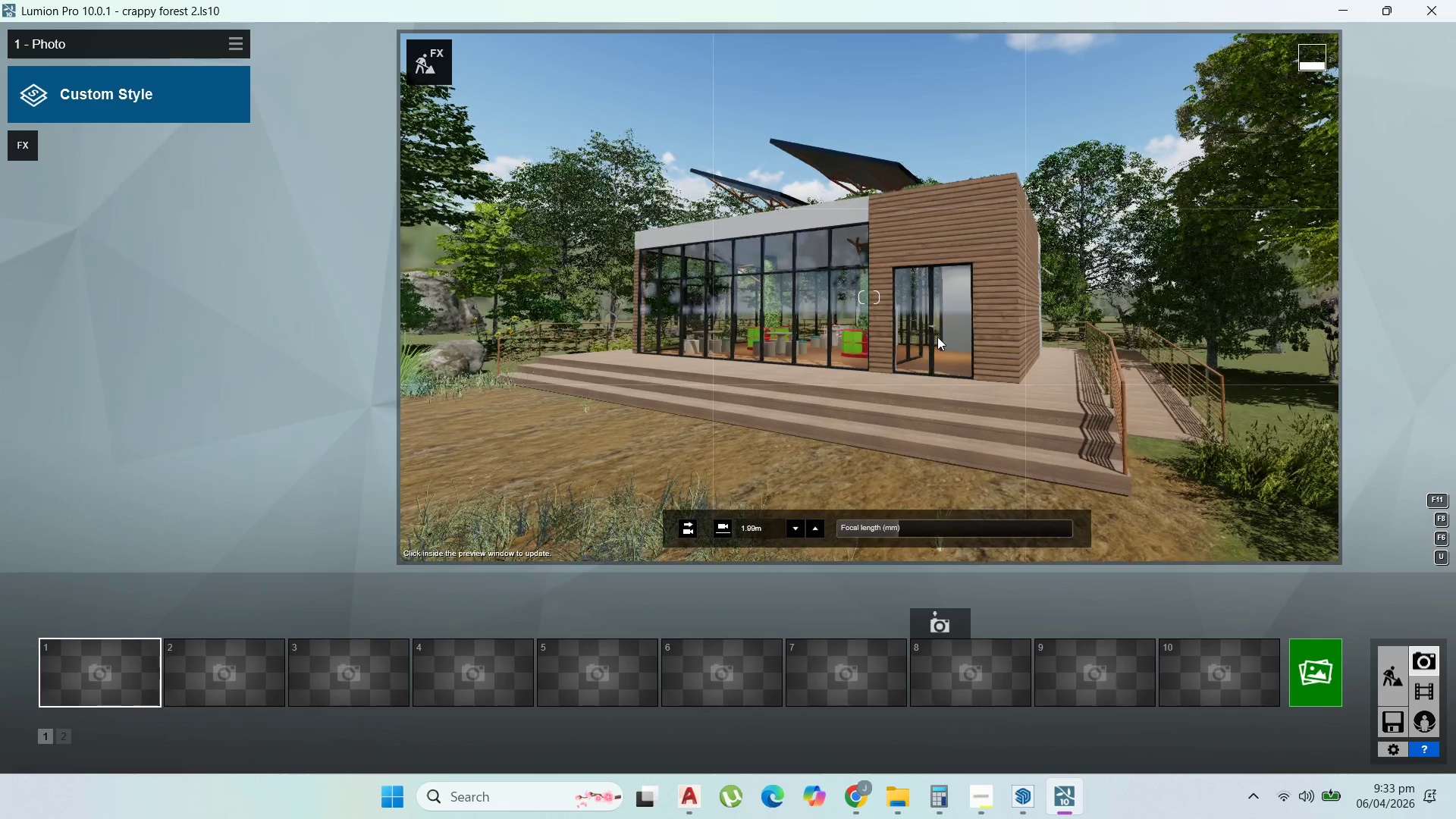 
type(ws)
 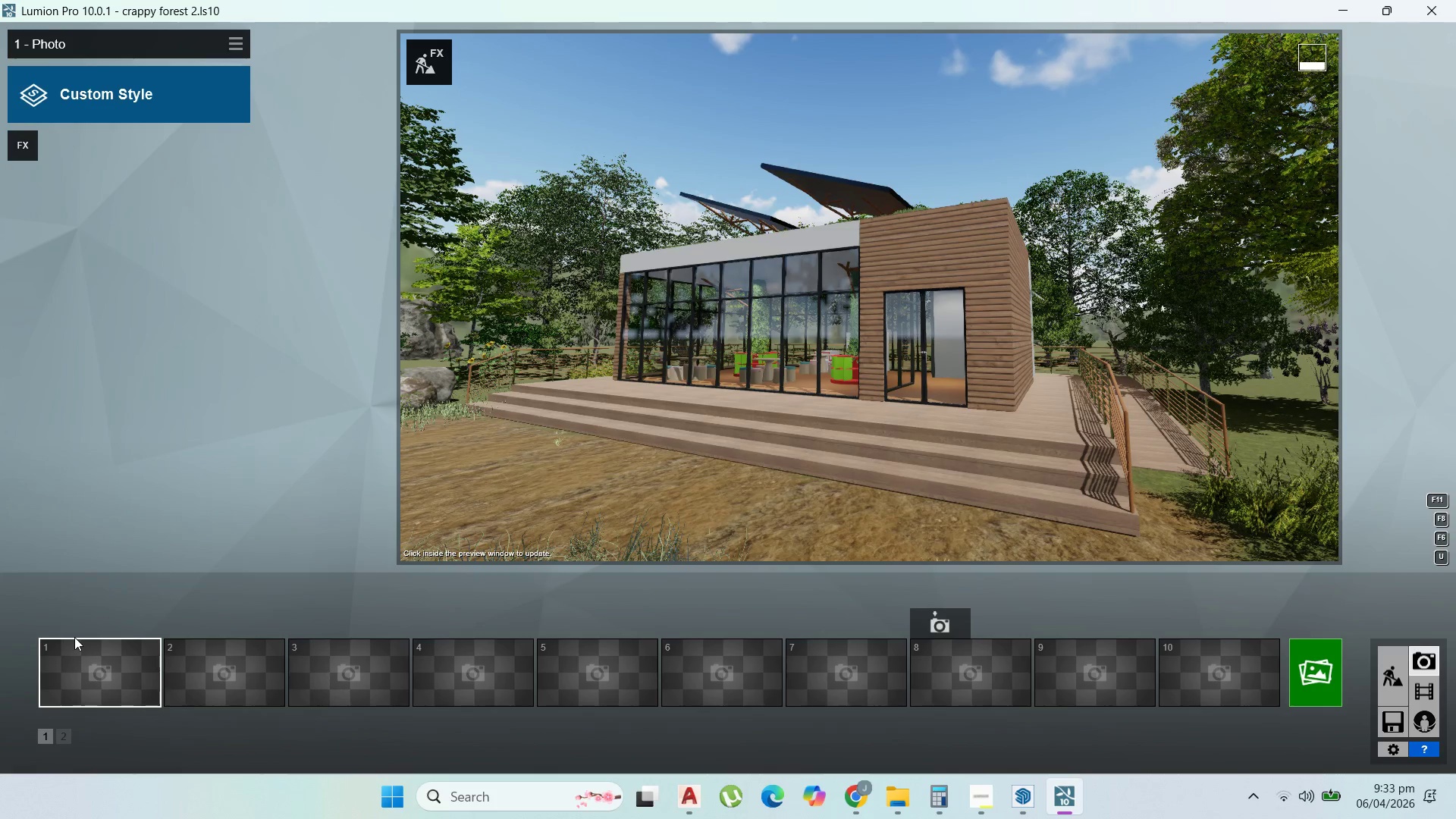 
wait(5.33)
 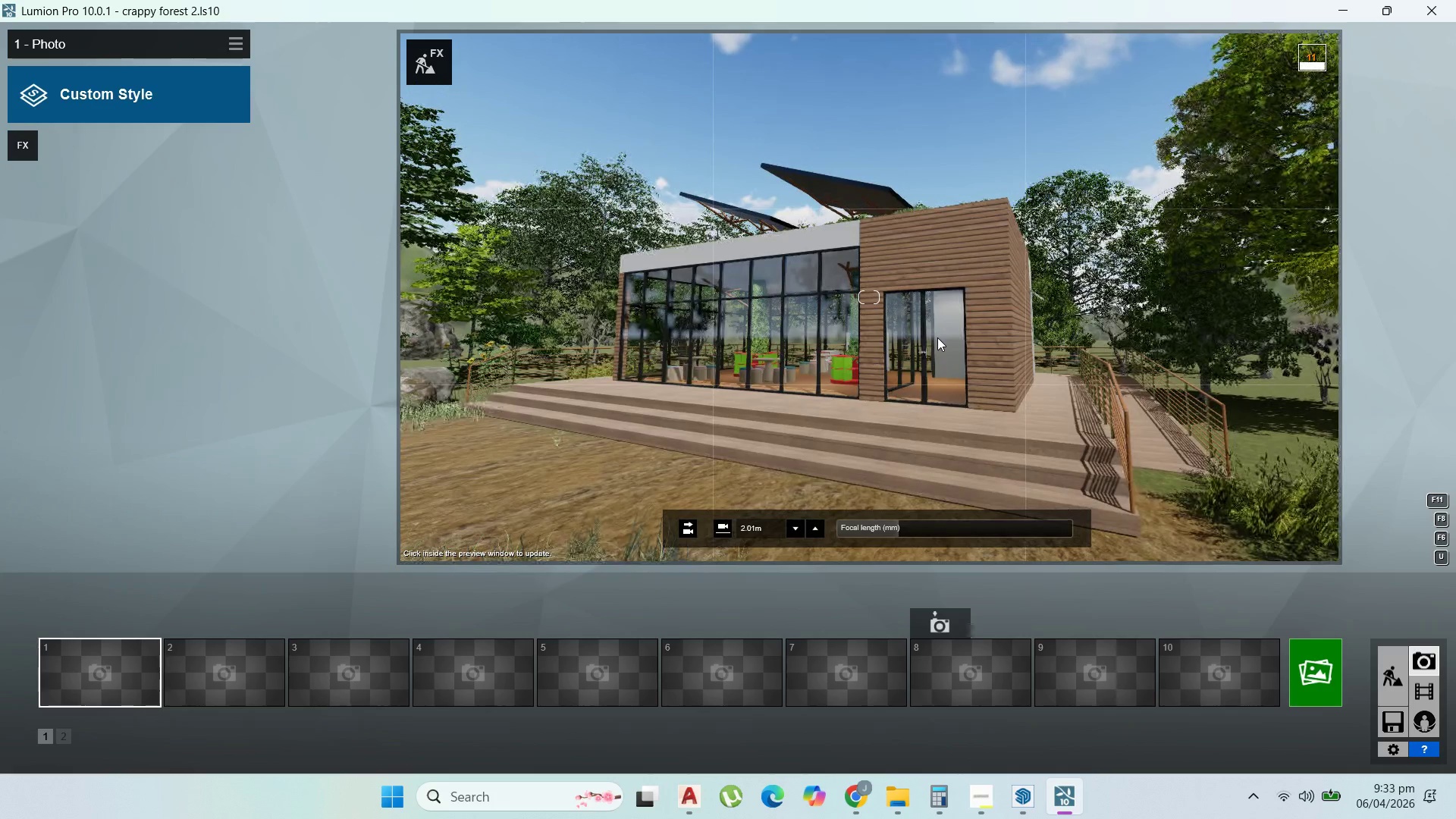 
left_click([68, 625])
 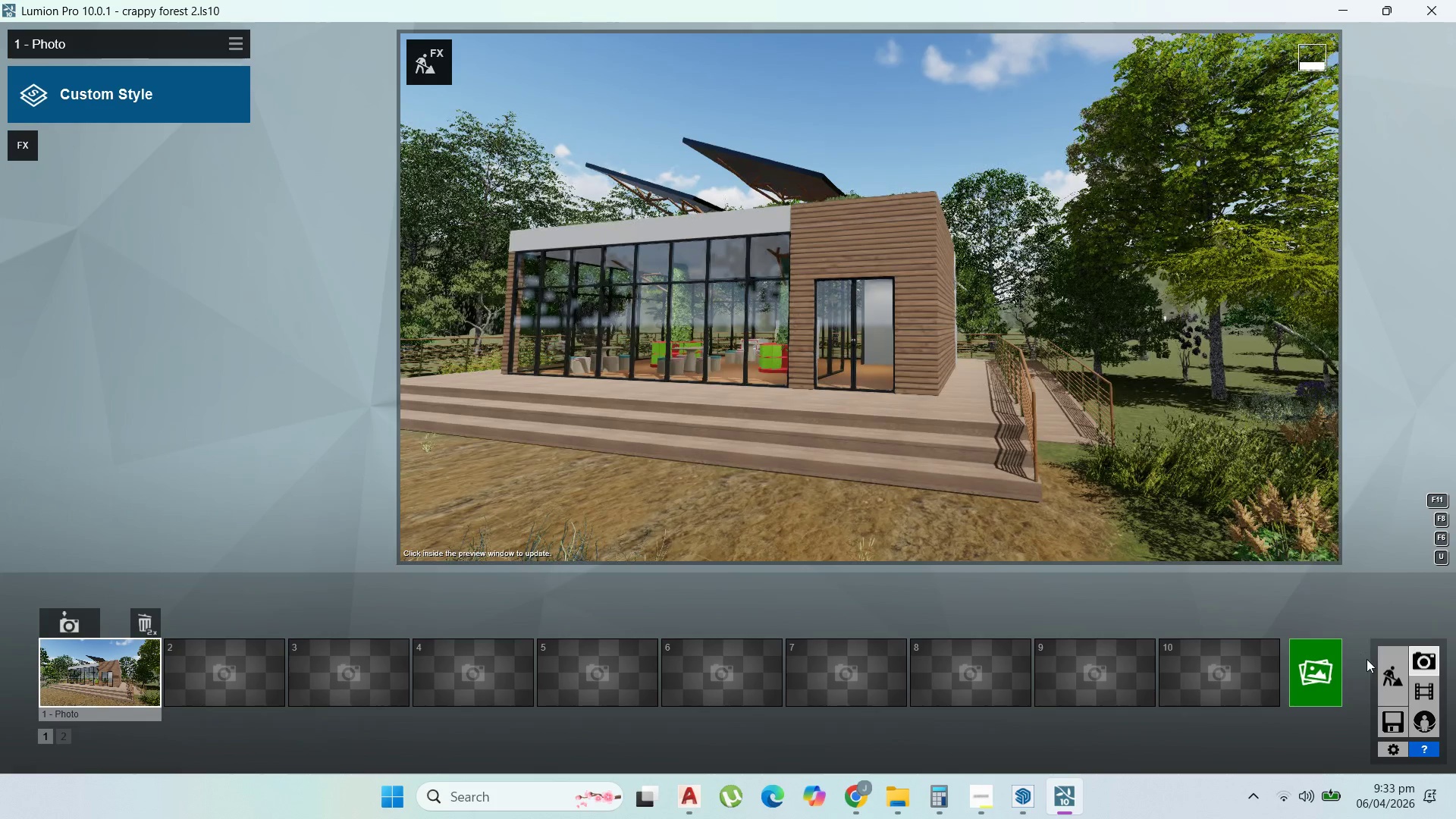 
double_click([1385, 670])
 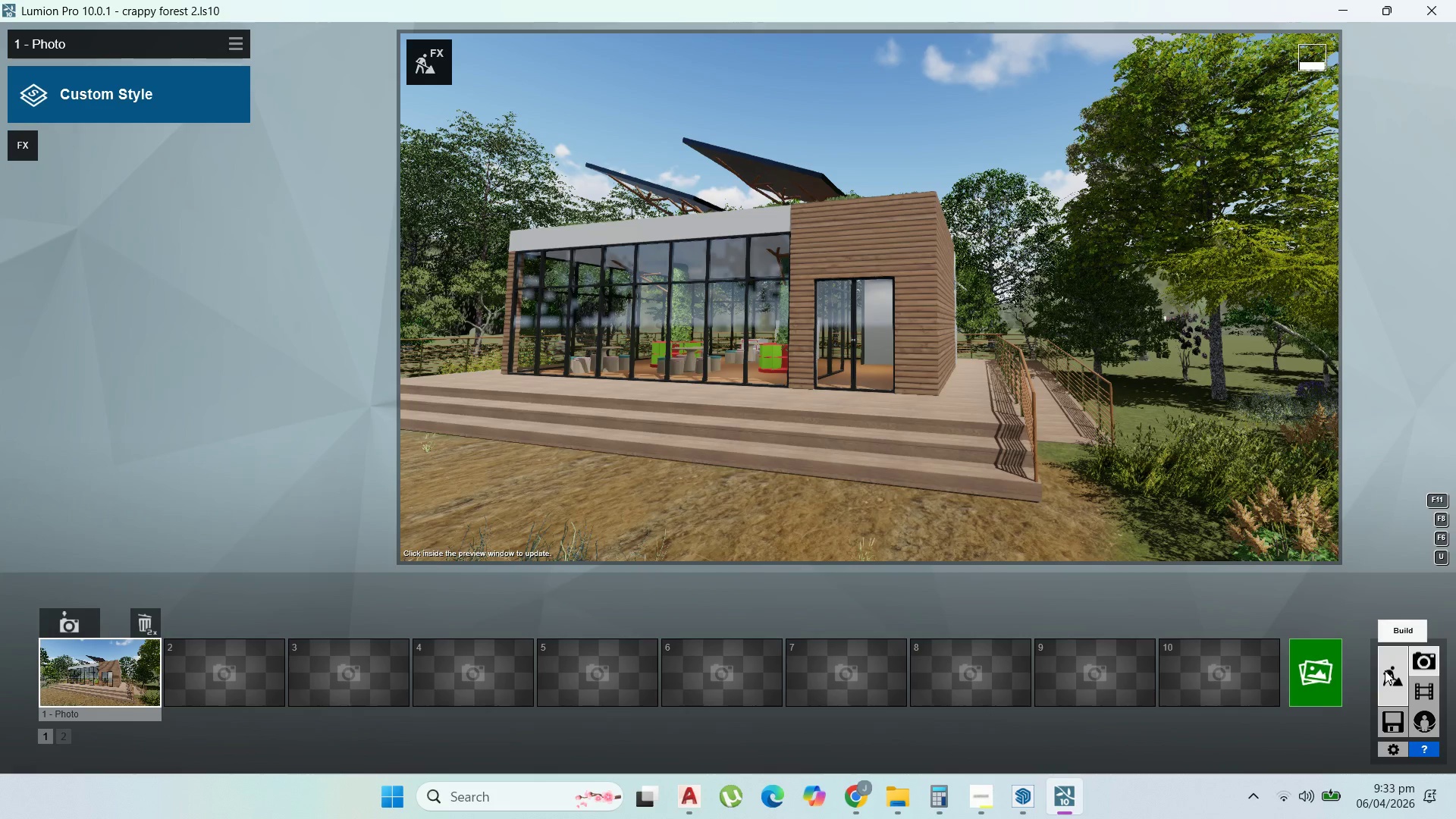 
triple_click([1385, 670])
 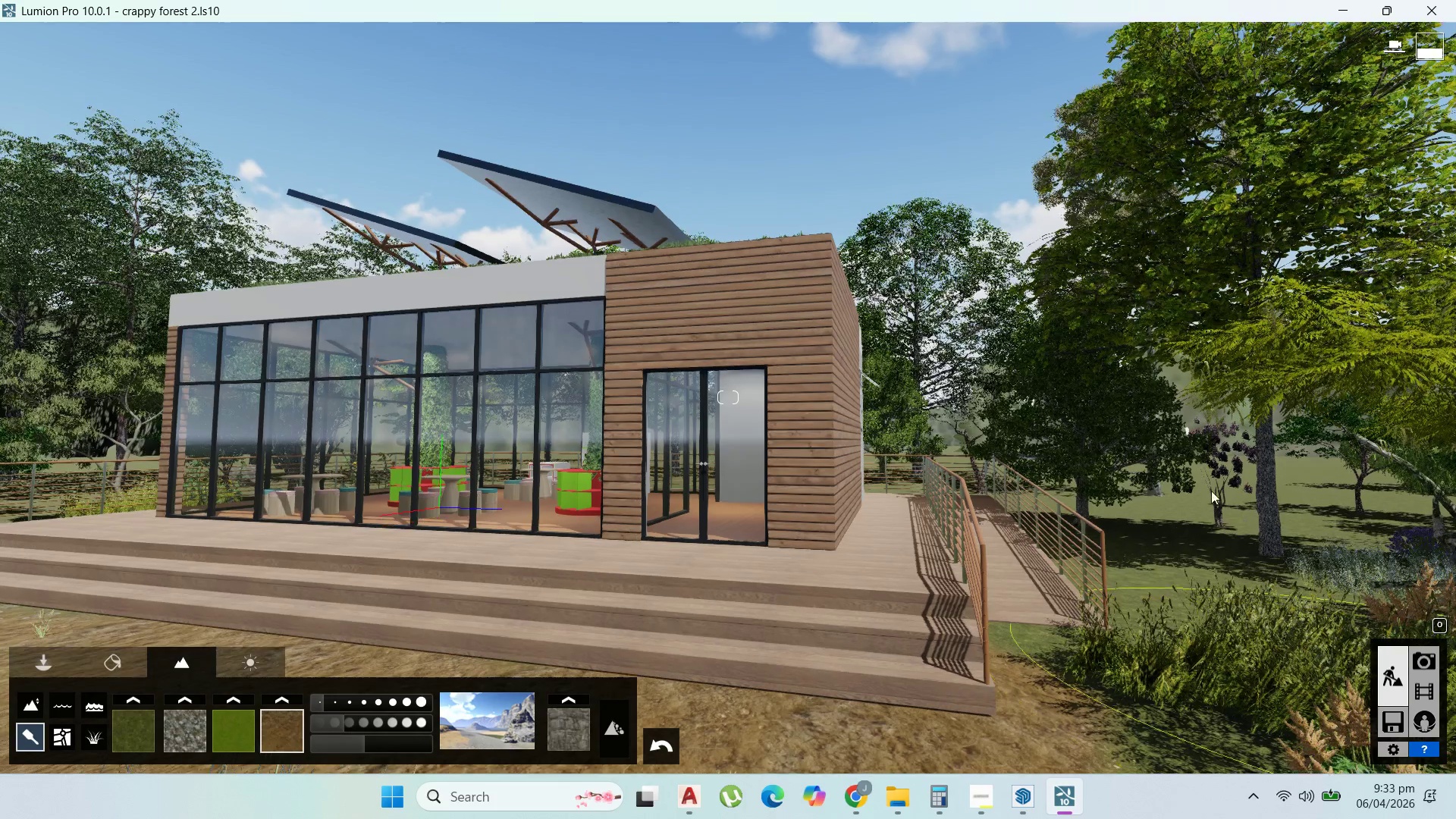 
hold_key(key=D, duration=0.69)
 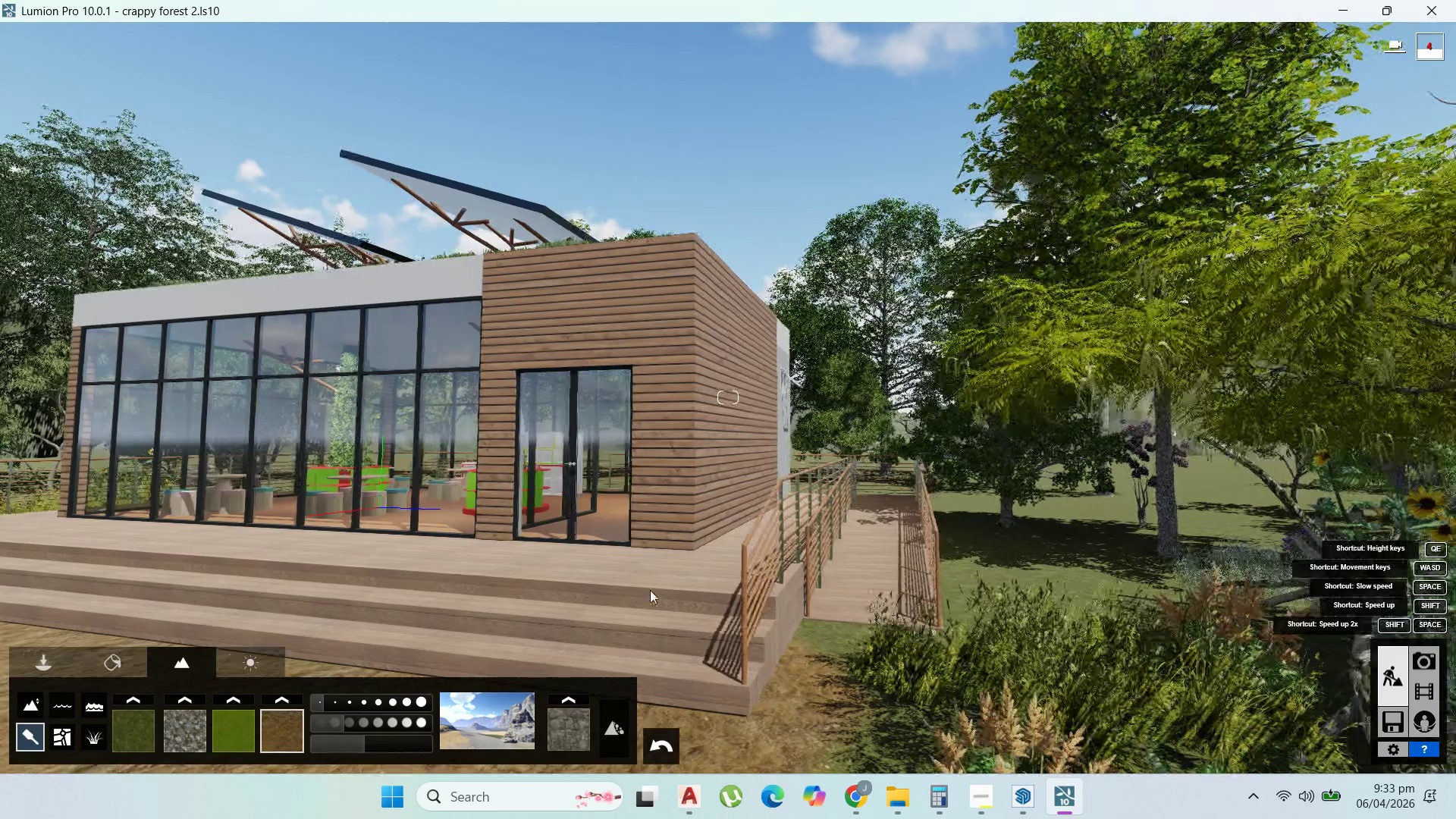 
key(A)
 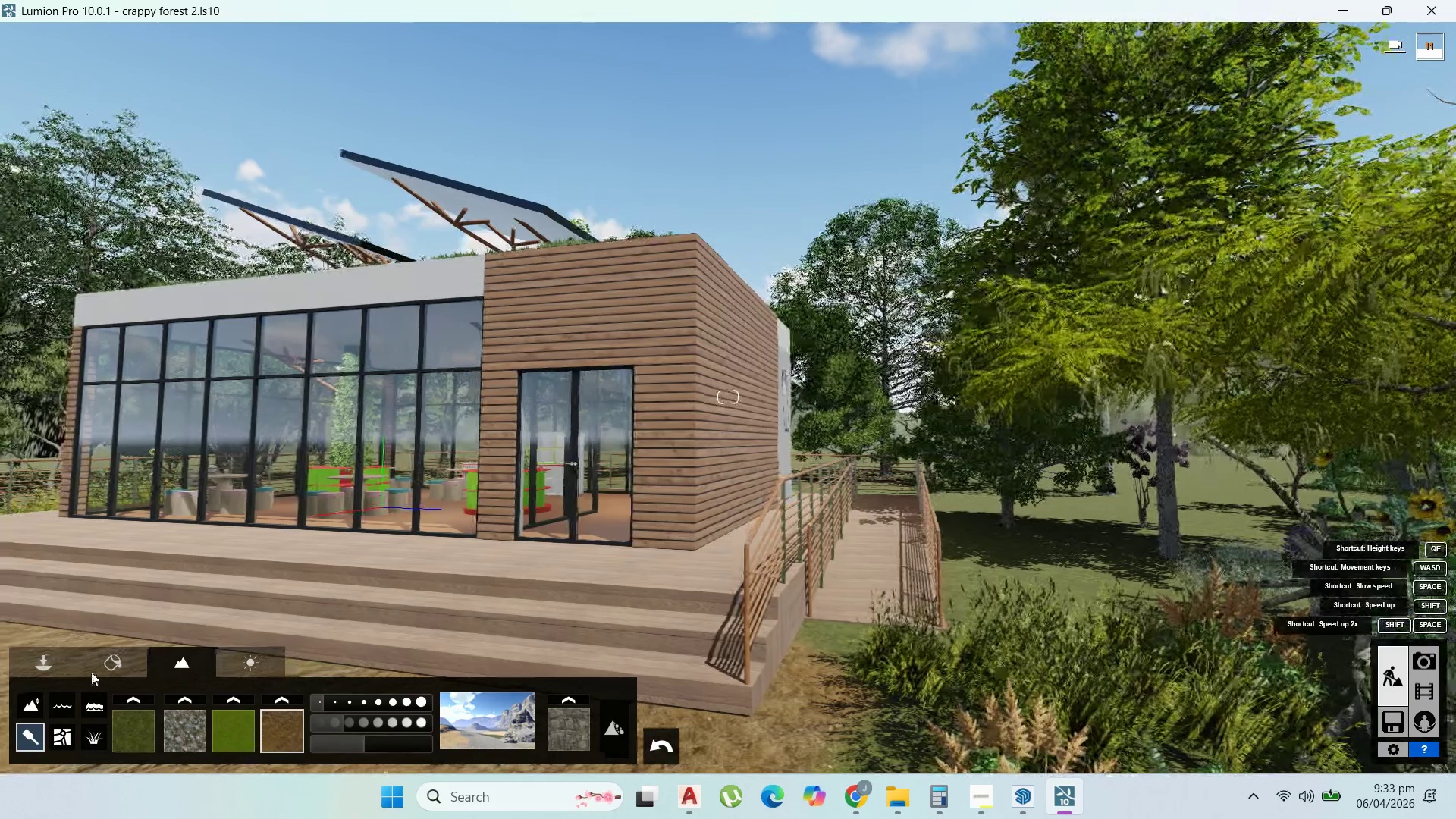 
left_click([46, 662])
 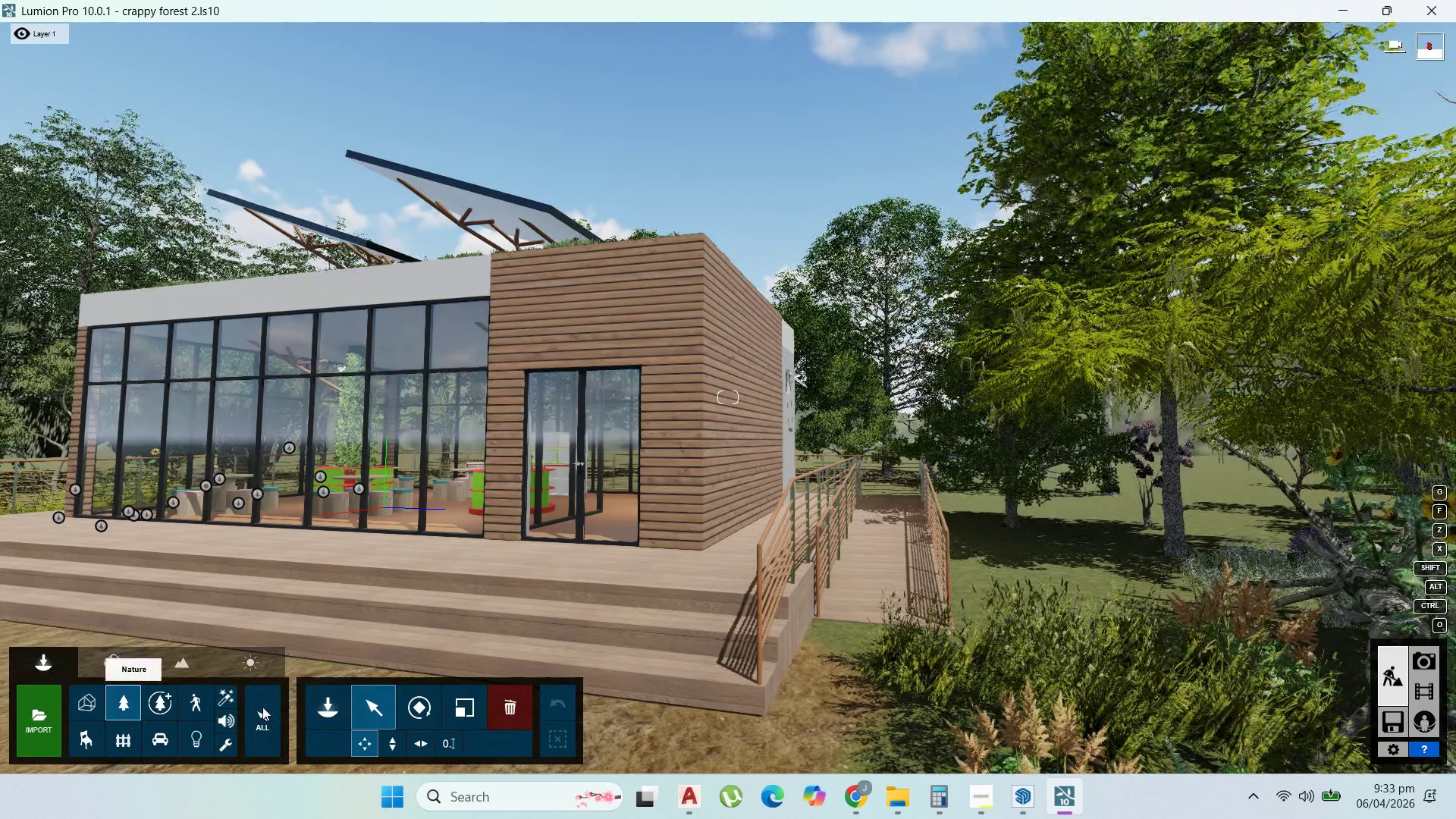 
left_click([327, 704])
 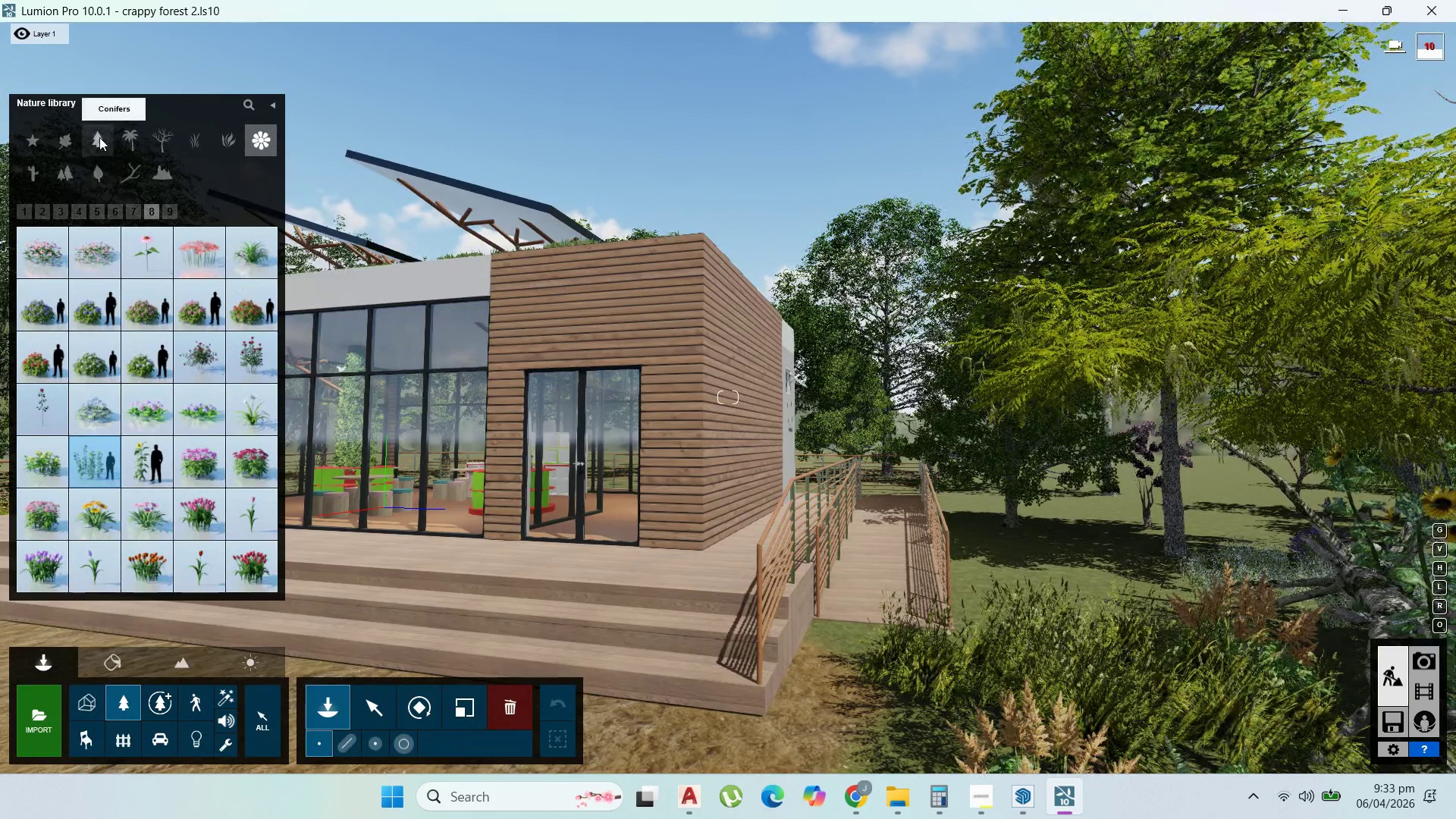 
wait(5.11)
 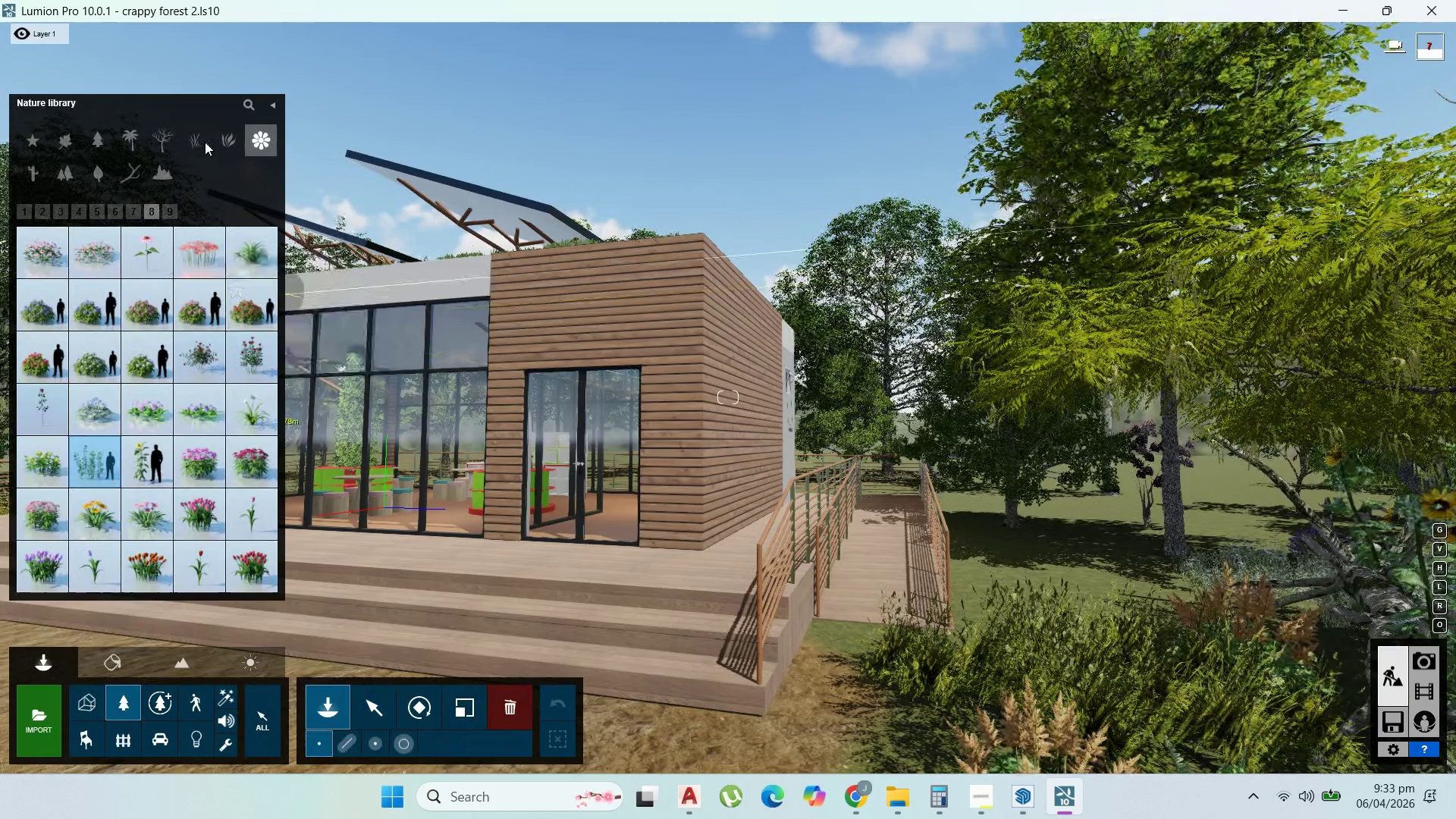 
left_click([67, 142])
 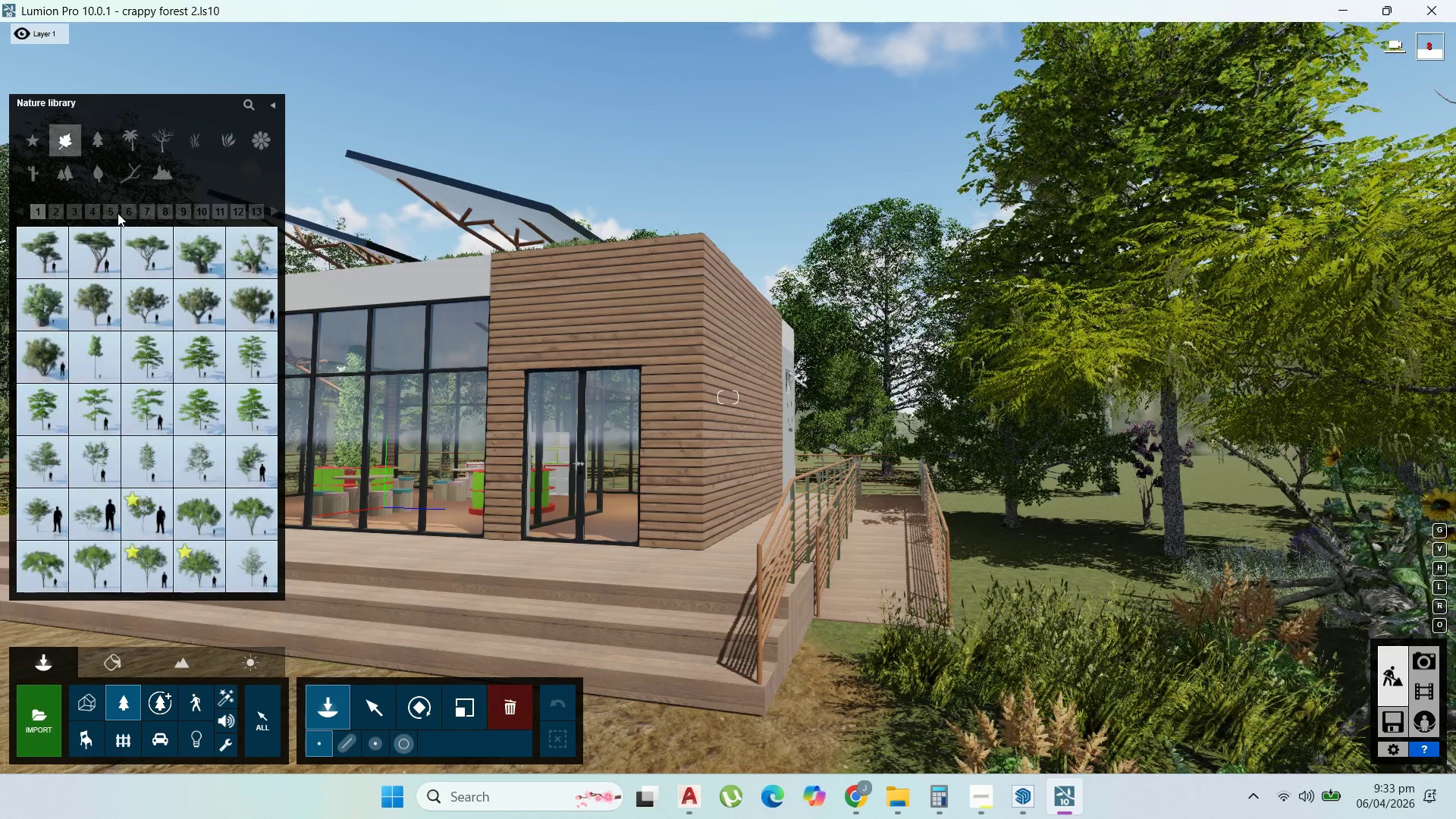 
left_click([149, 213])
 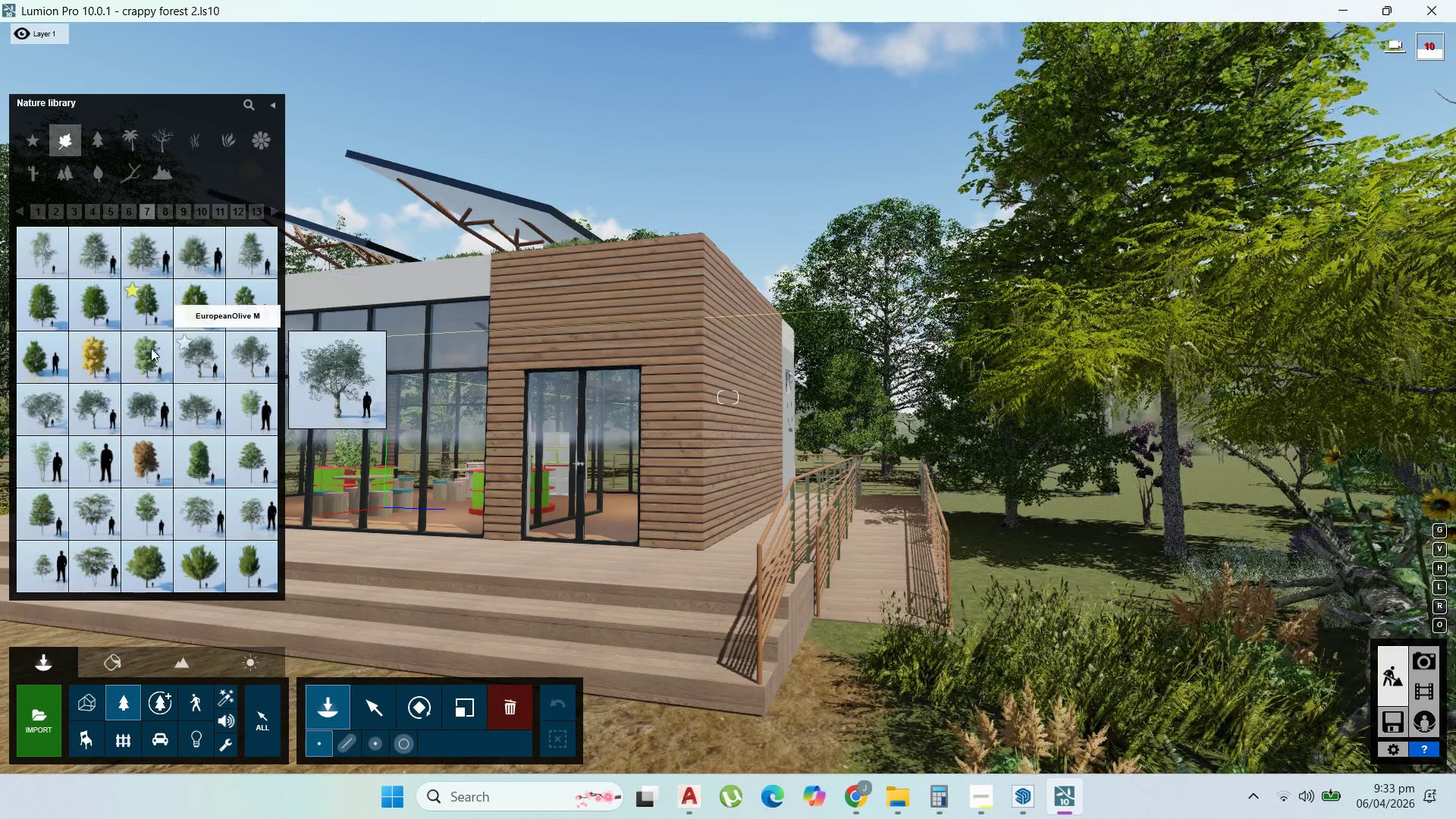 
left_click([174, 209])
 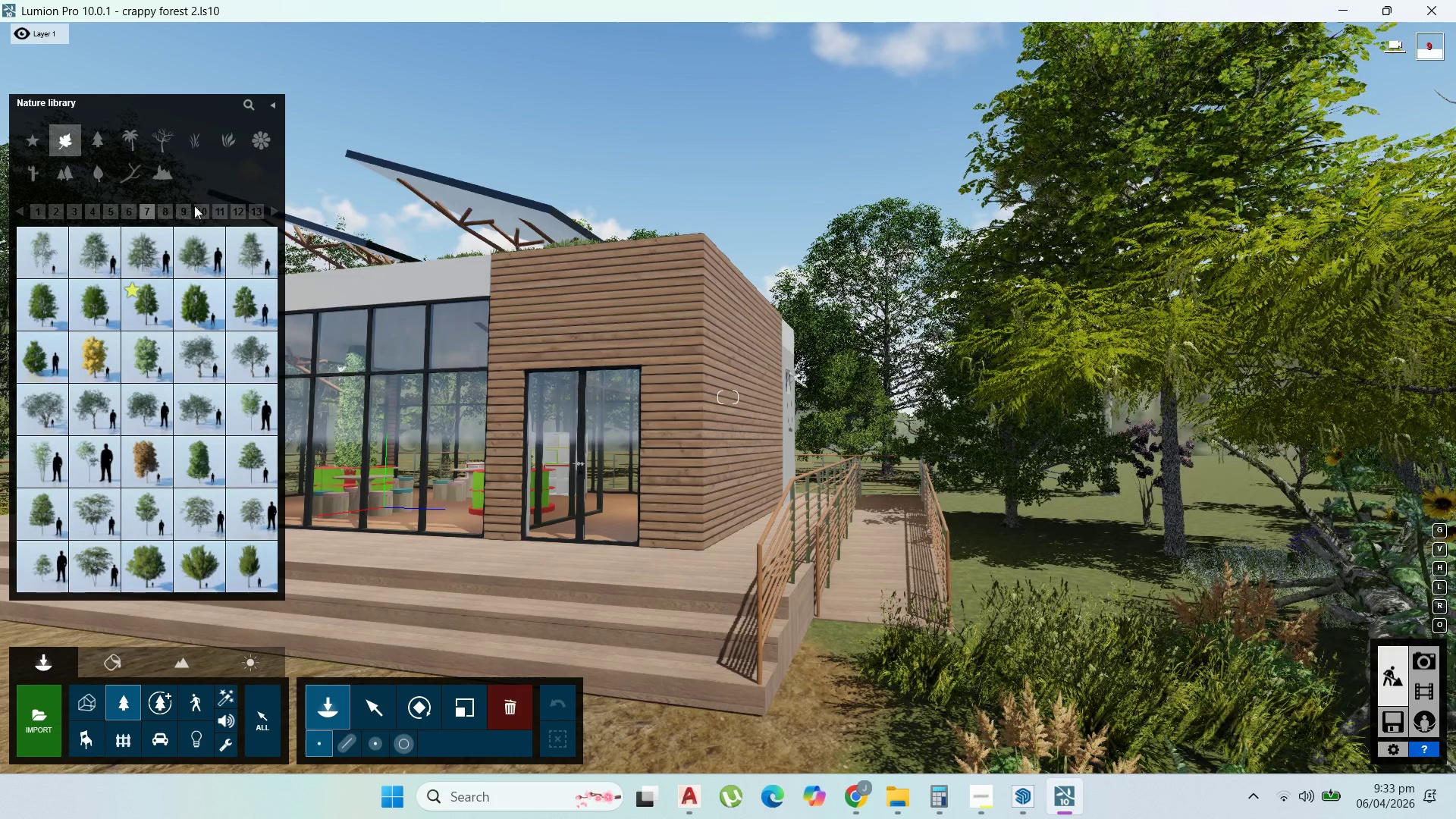 
left_click([212, 202])
 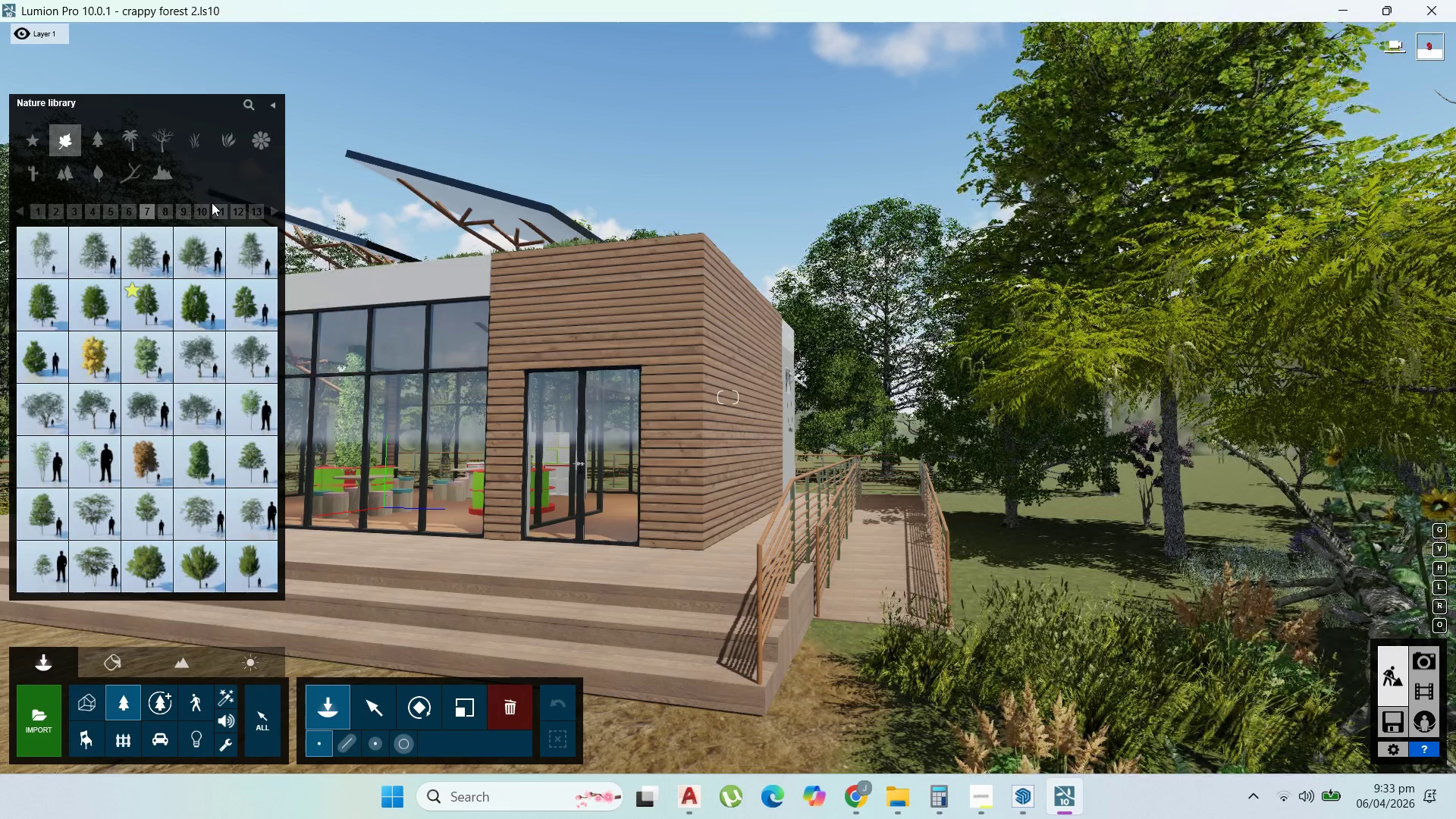 
left_click([214, 209])
 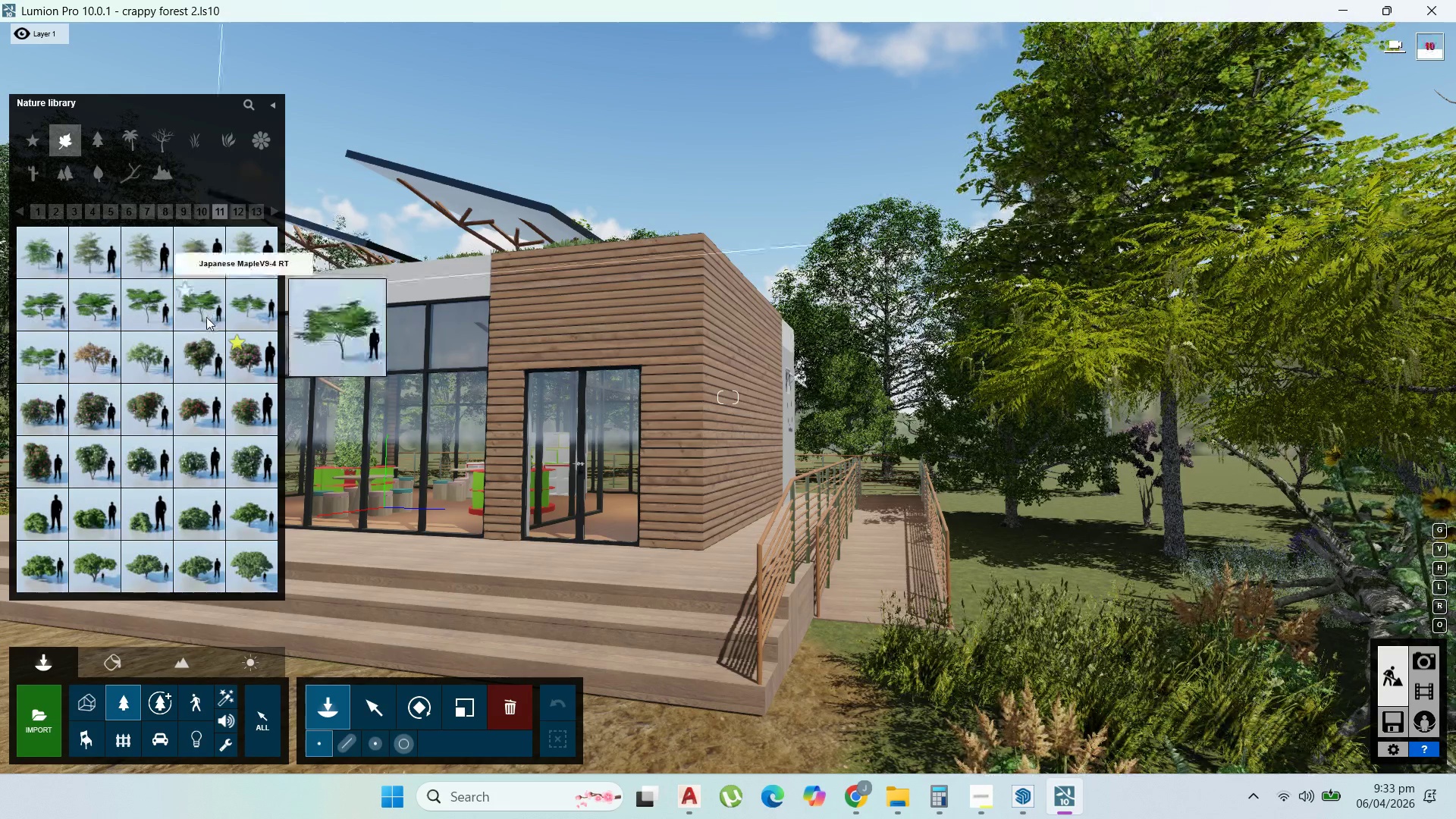 
left_click([252, 314])
 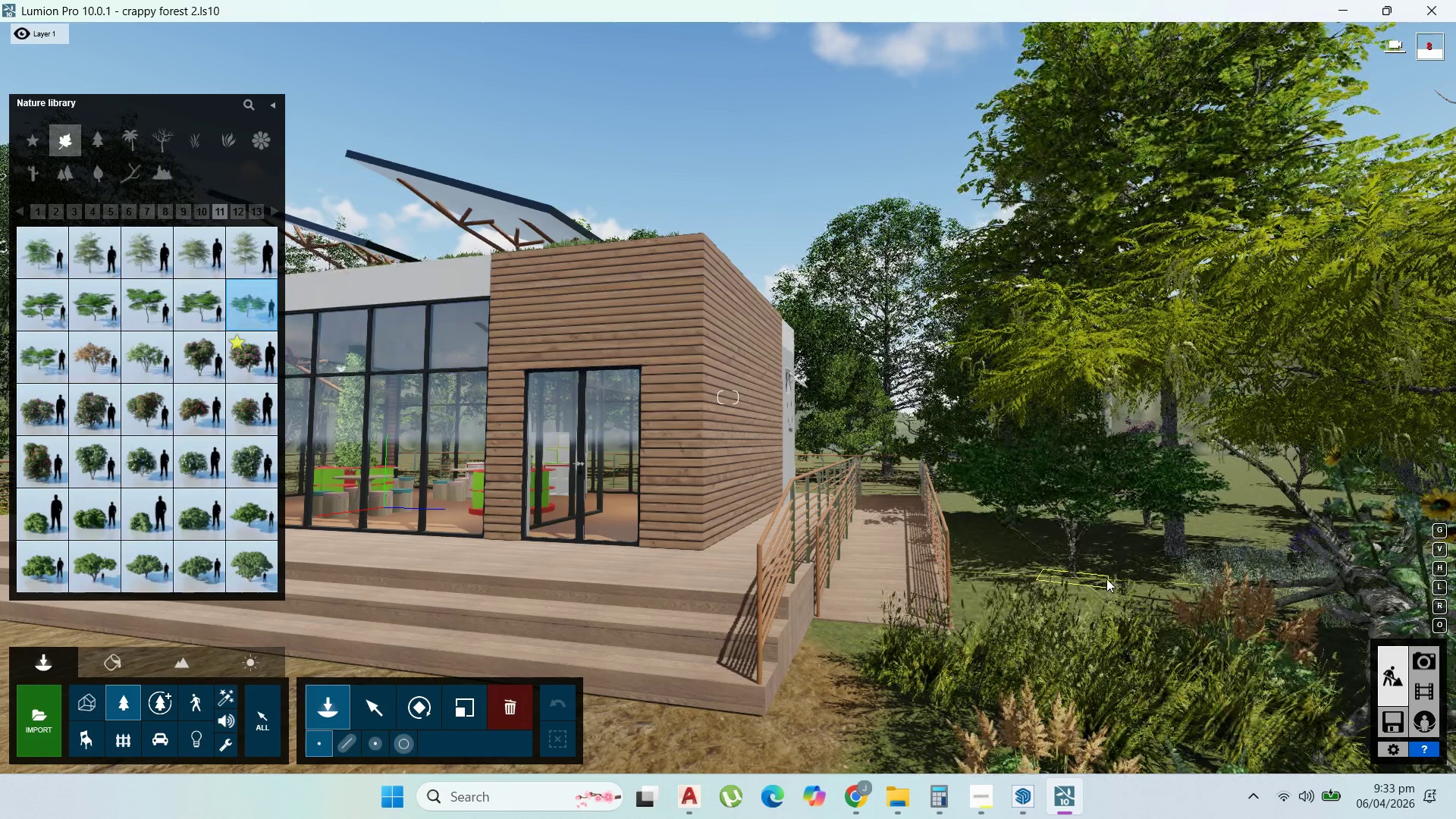 
left_click([1131, 579])
 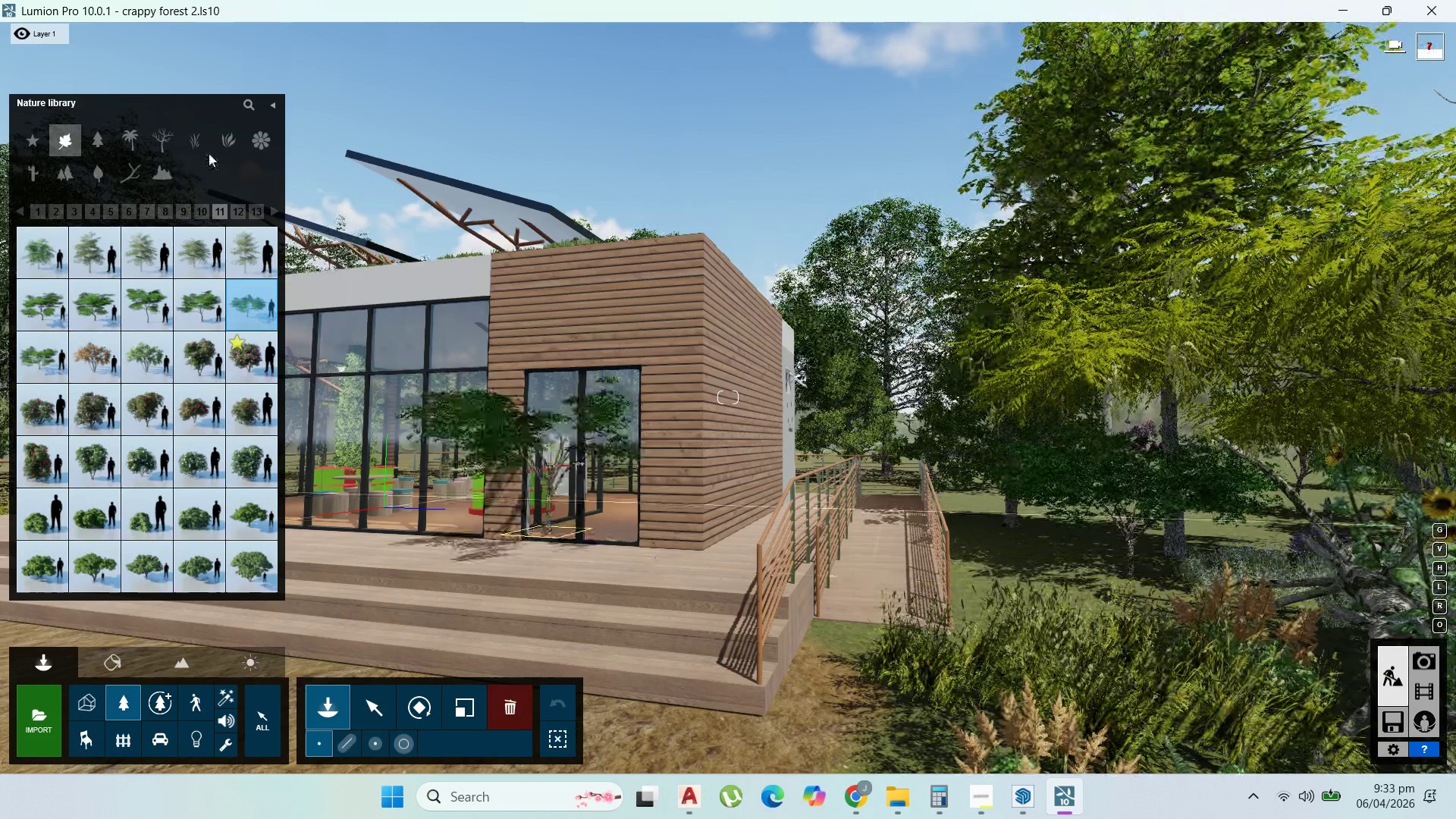 
left_click([234, 137])
 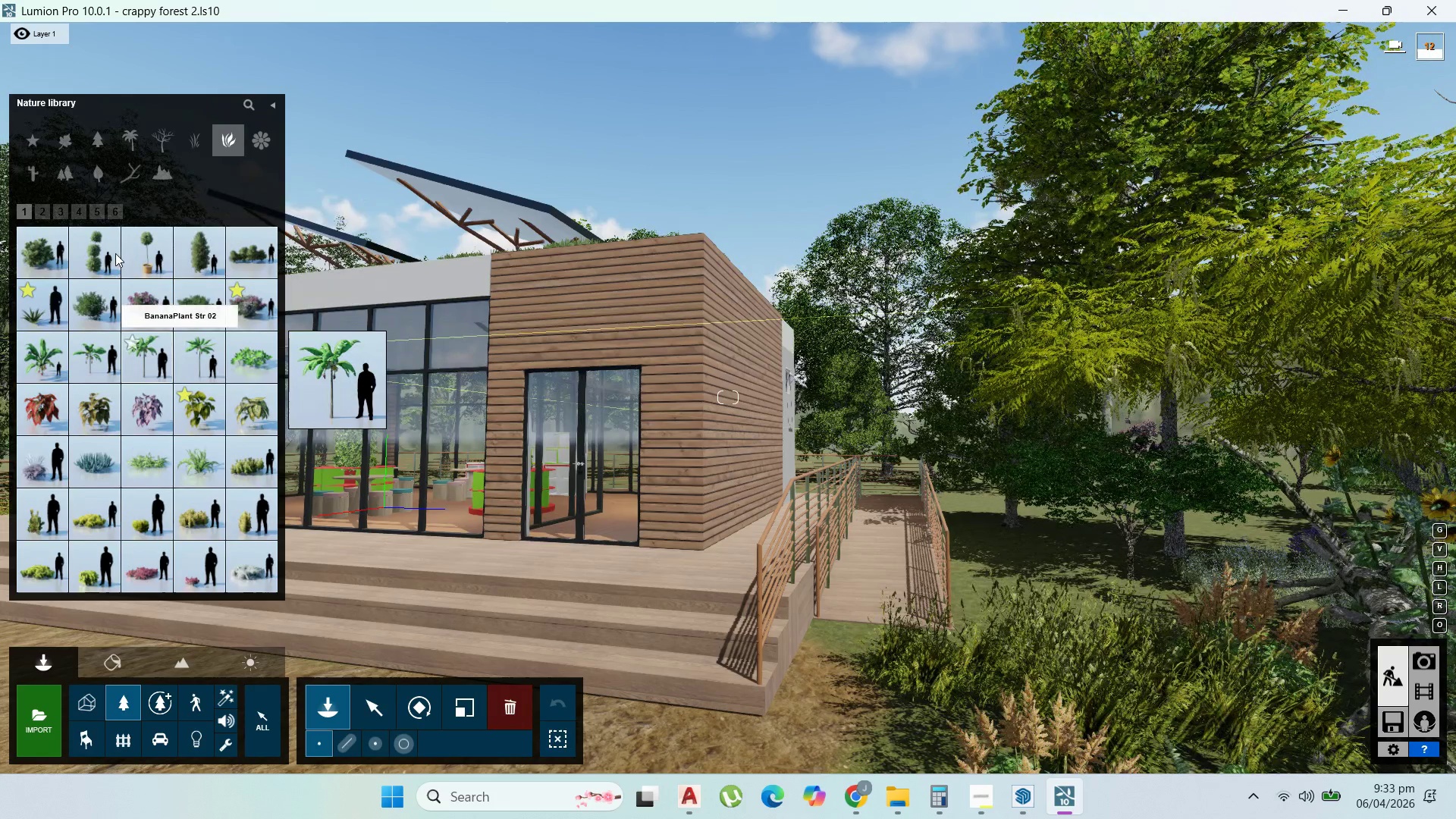 
left_click_drag(start_coordinate=[88, 209], to_coordinate=[79, 205])
 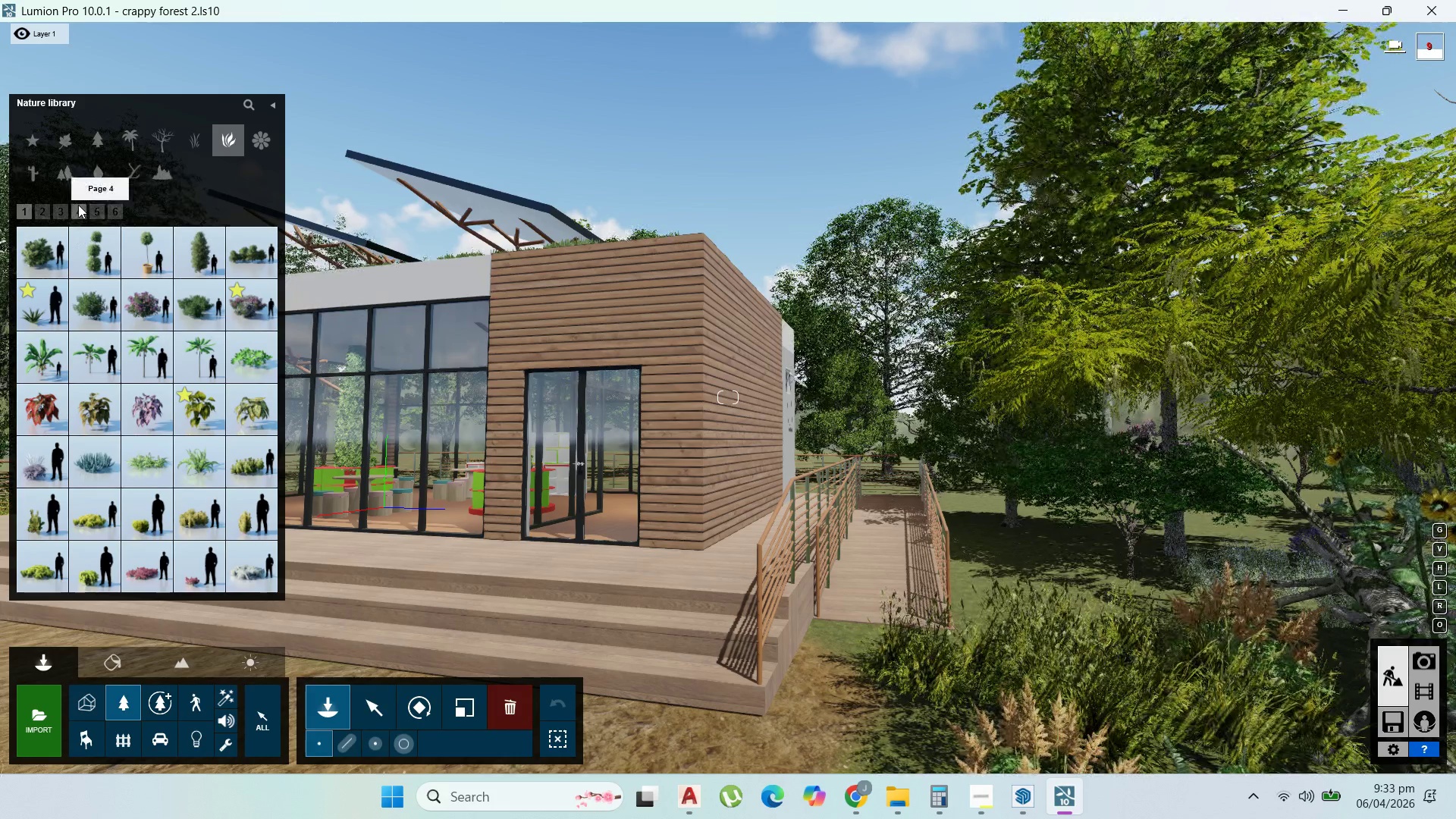 
left_click([79, 205])
 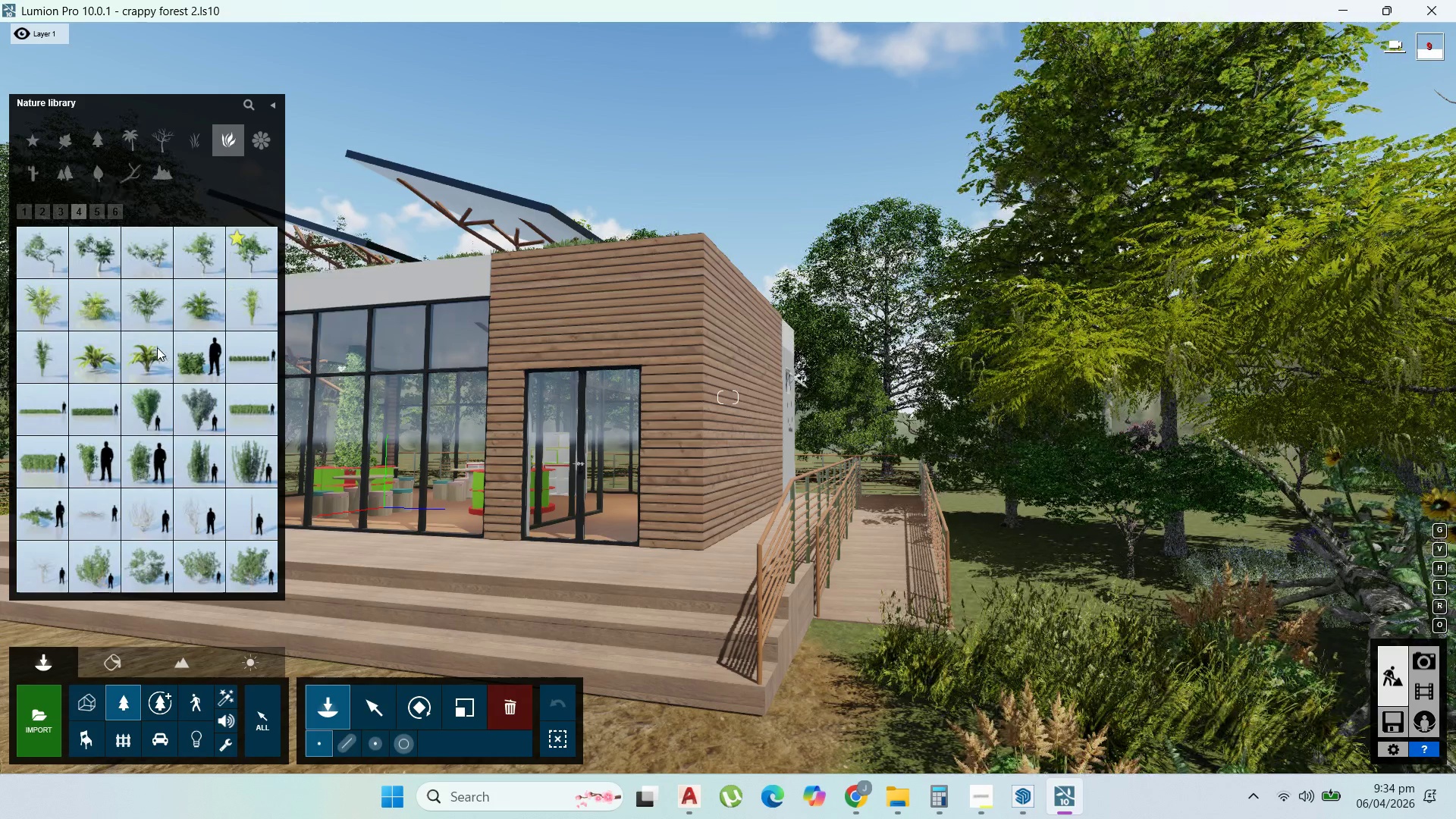 
left_click([156, 356])
 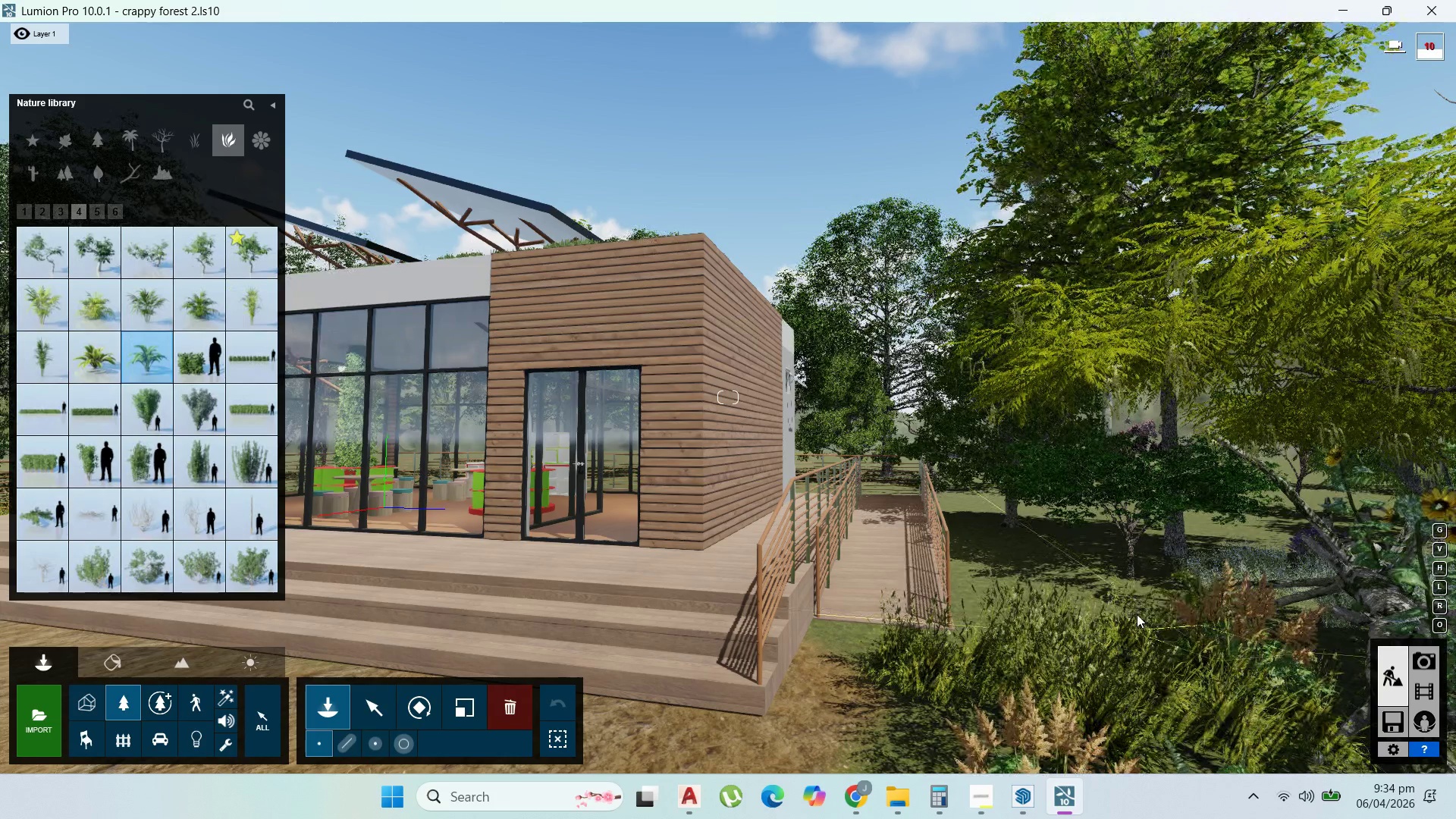 
left_click([1127, 602])
 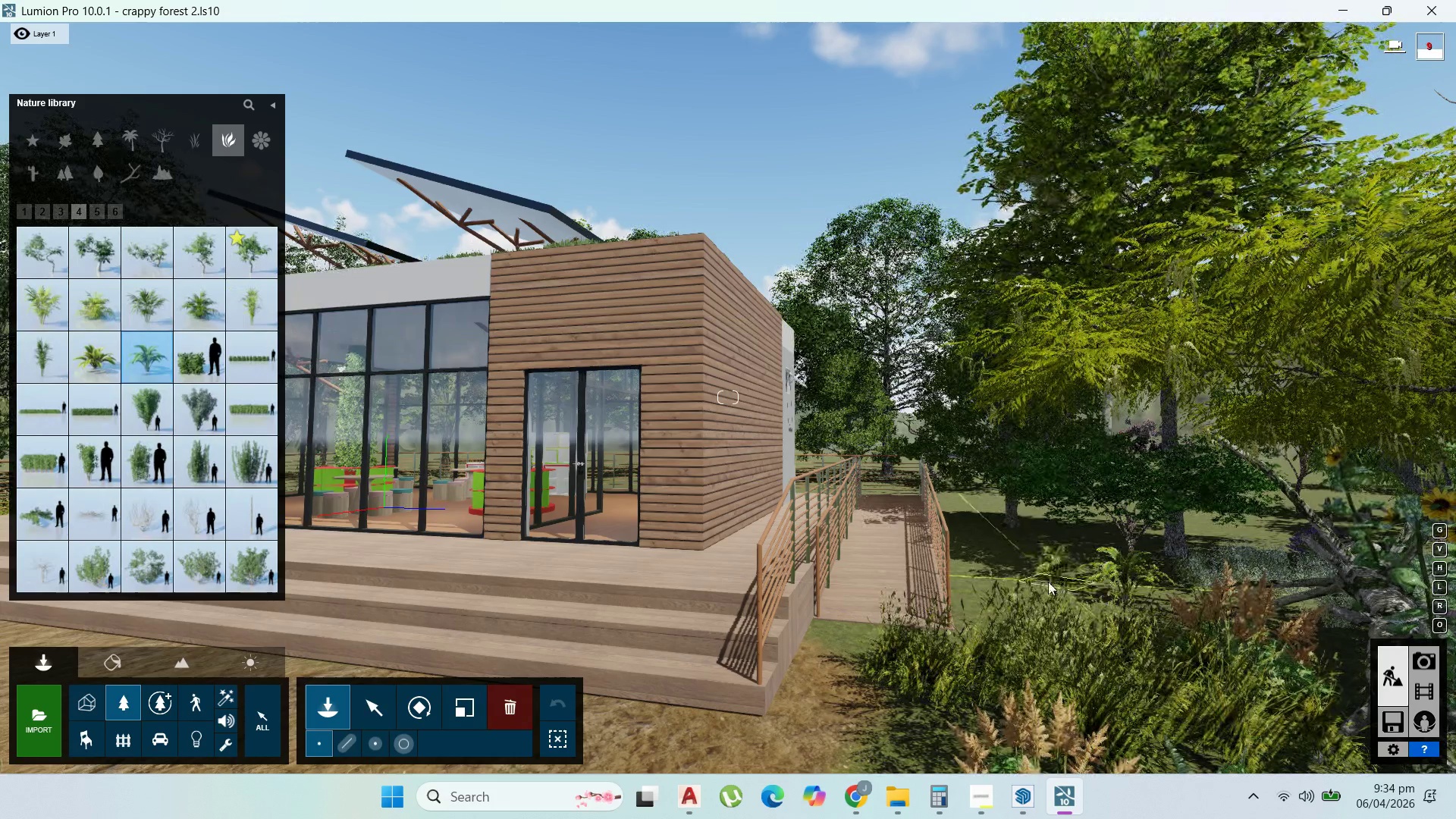 
left_click([1043, 579])
 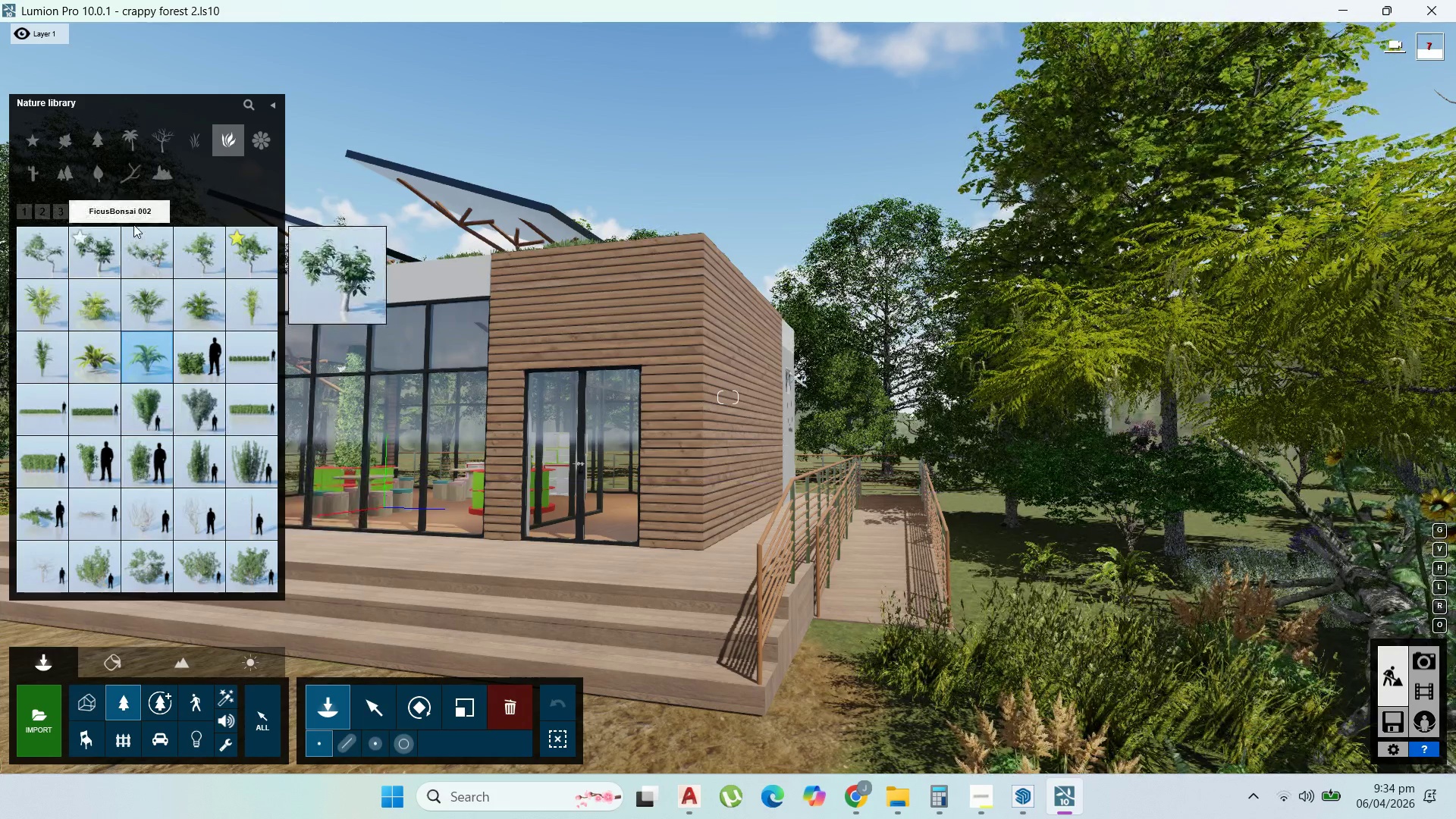 
left_click([94, 214])
 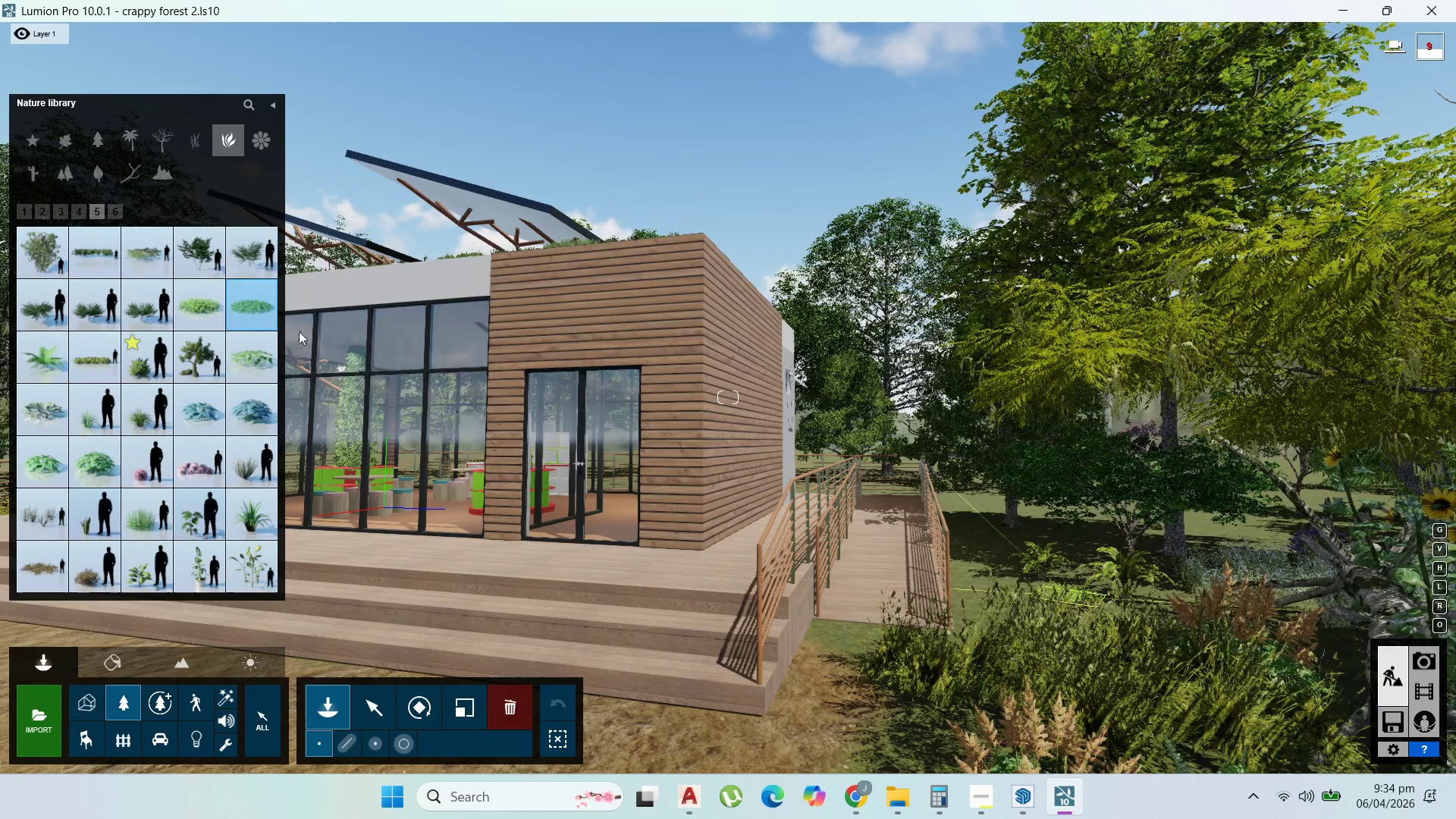 
wait(6.58)
 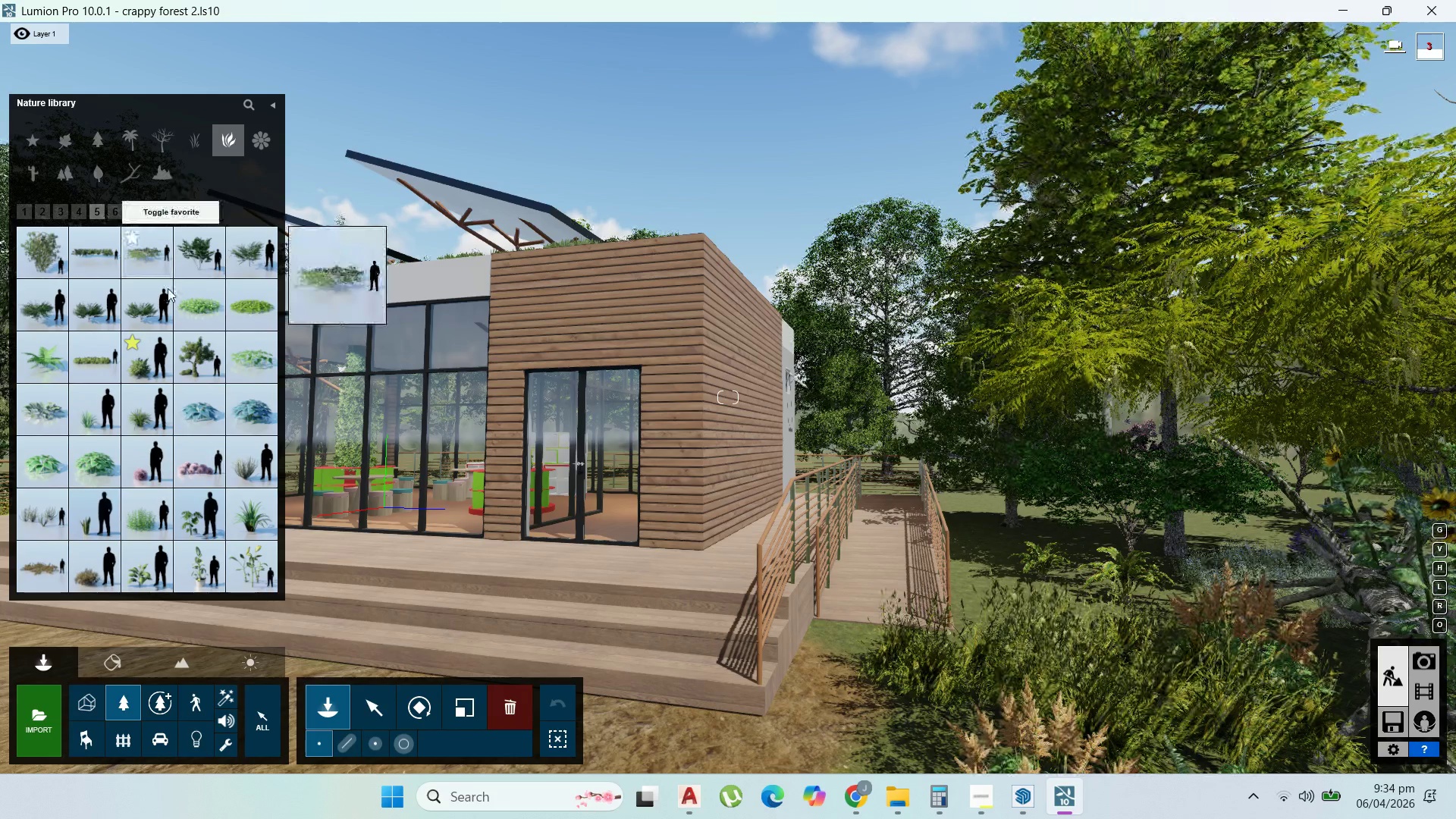 
left_click([99, 171])
 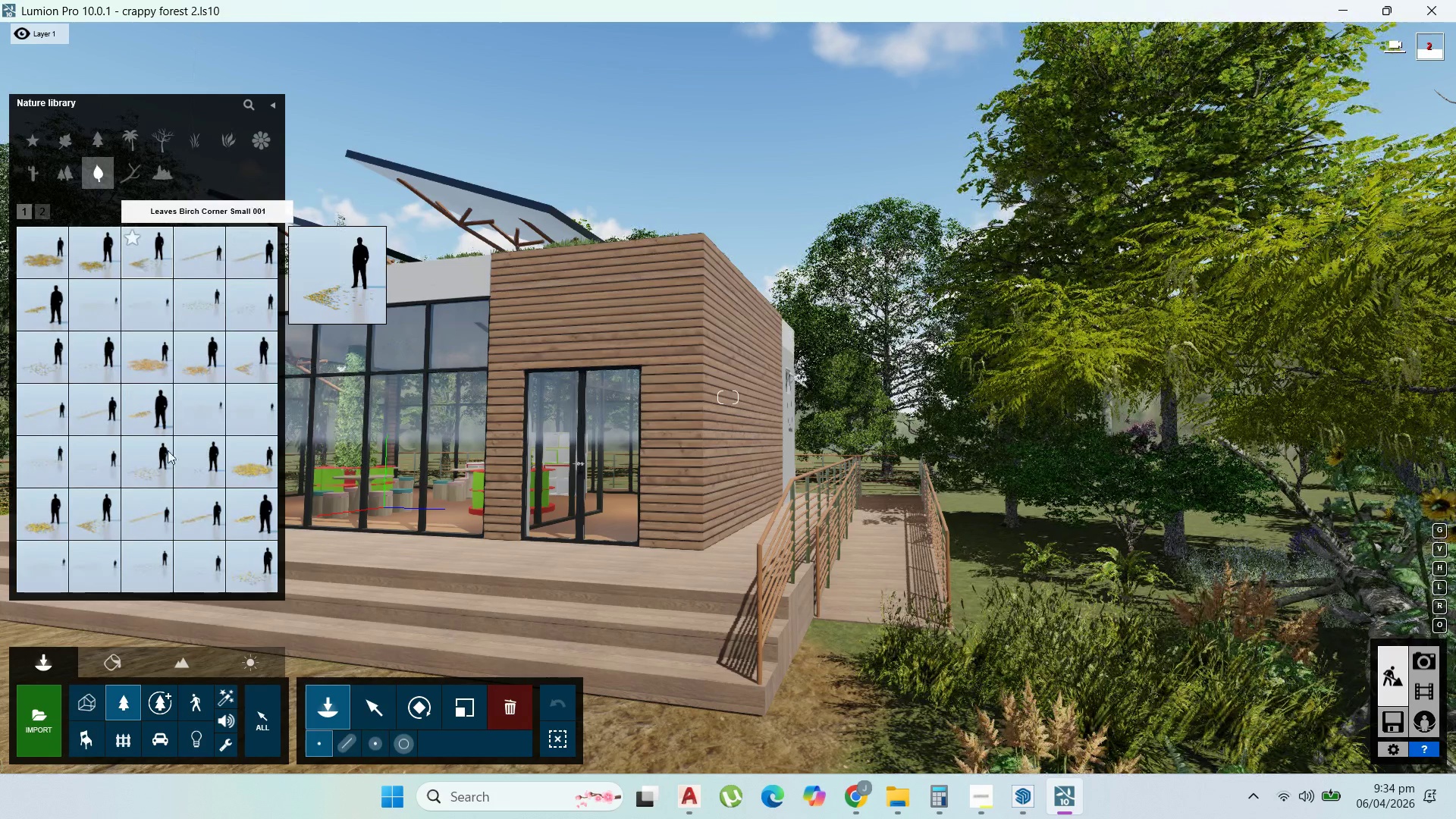 
left_click([241, 576])
 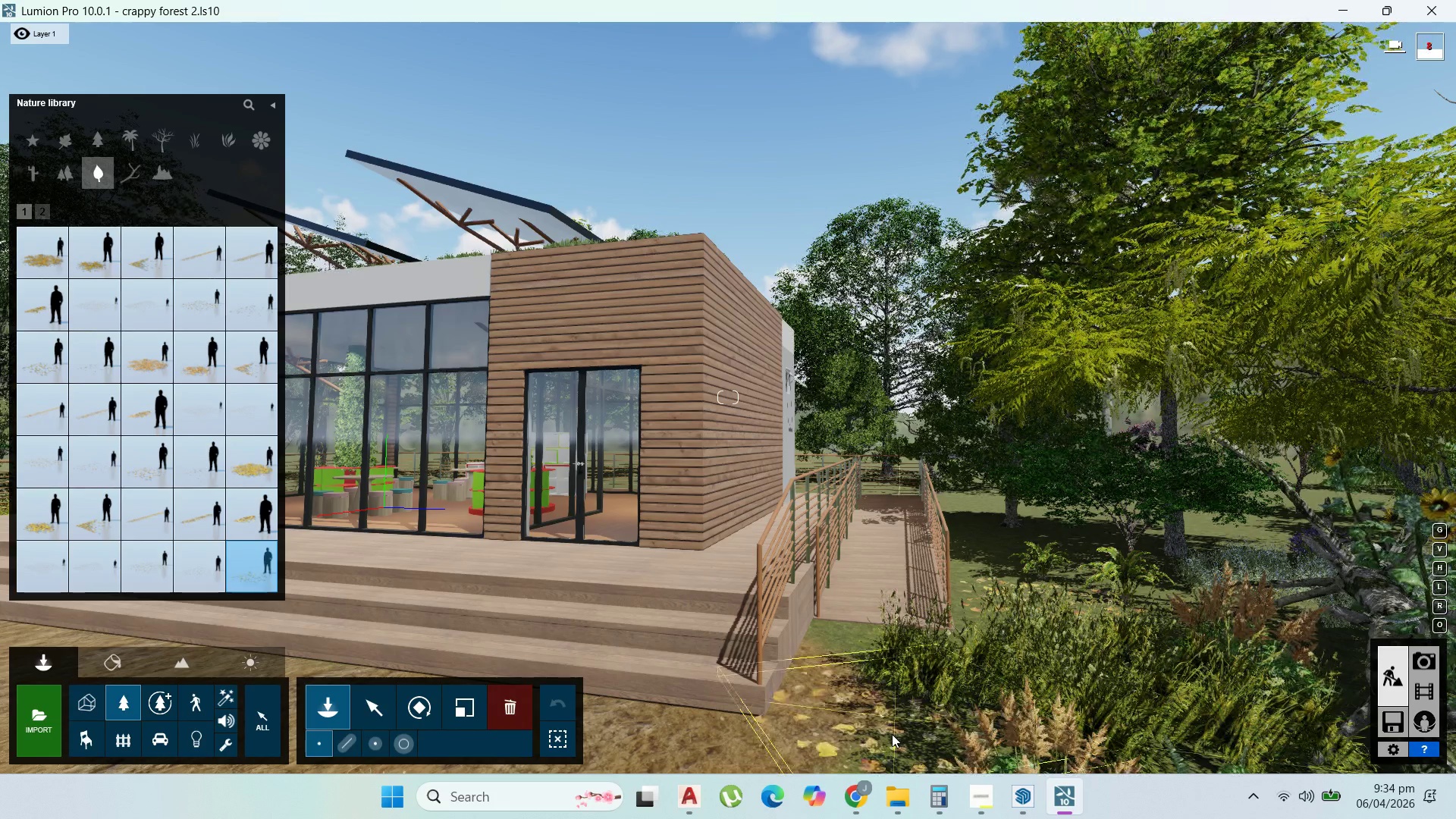 
left_click([920, 746])
 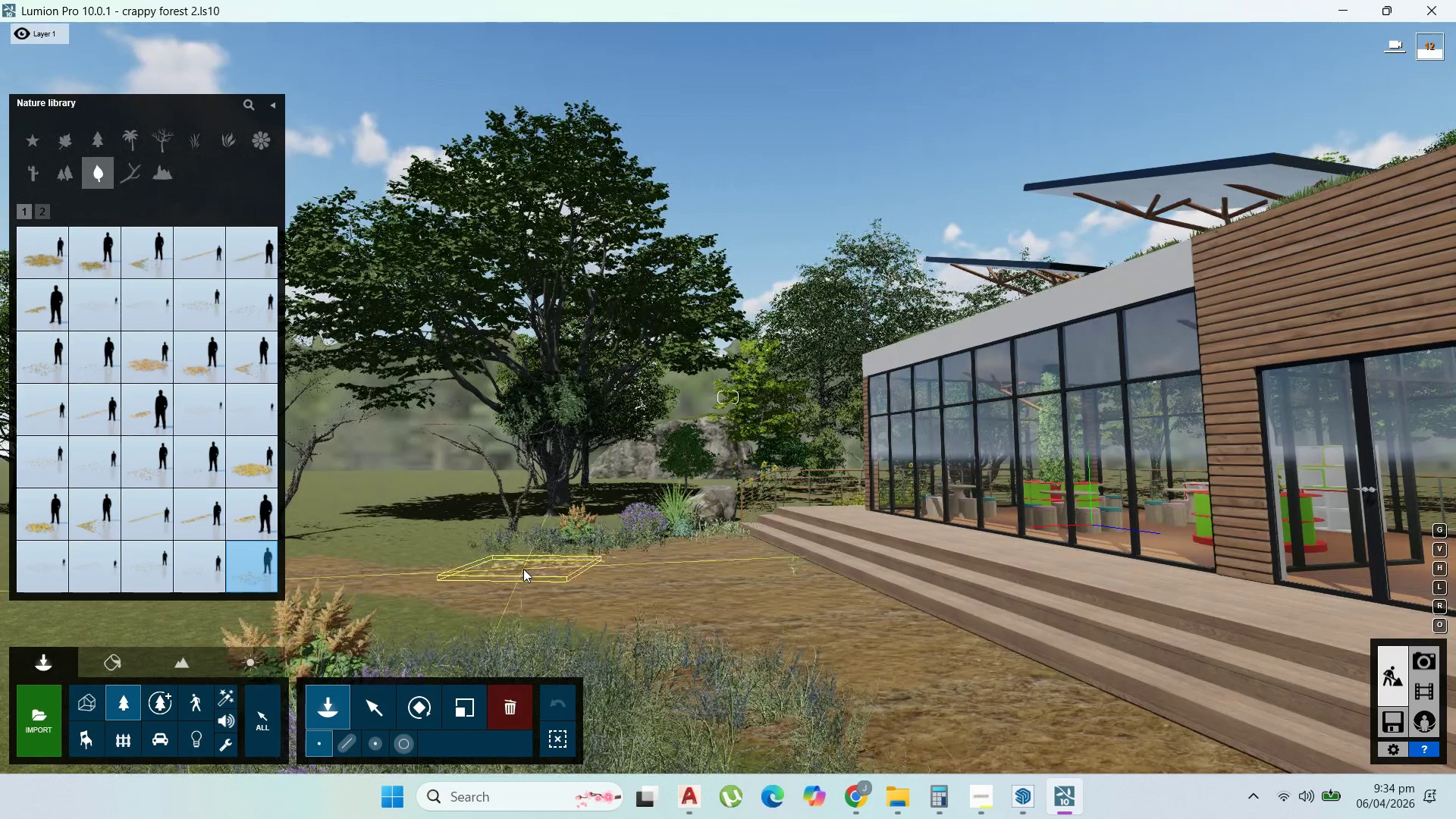 
left_click([444, 667])
 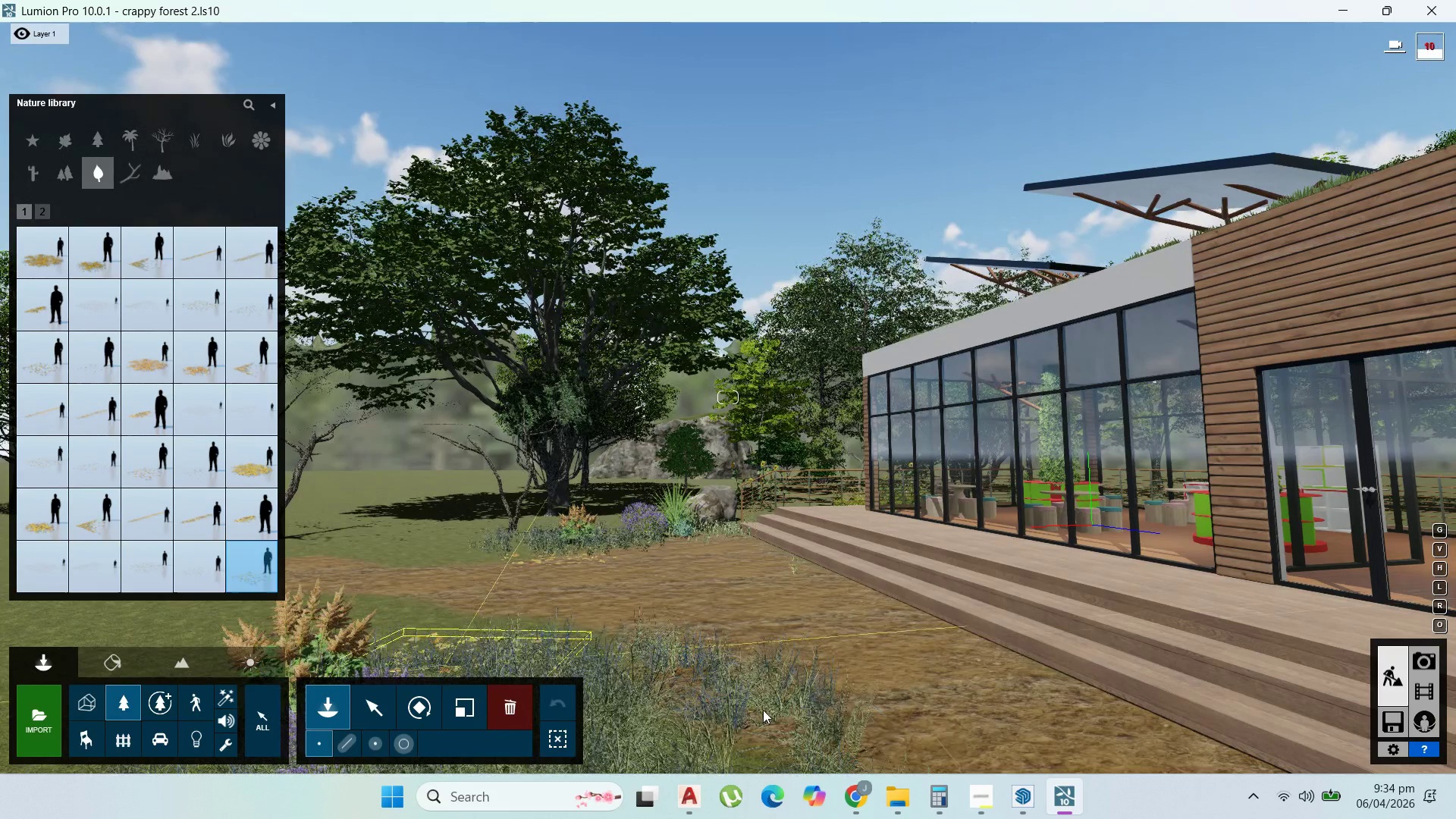 
left_click_drag(start_coordinate=[764, 710], to_coordinate=[767, 714])
 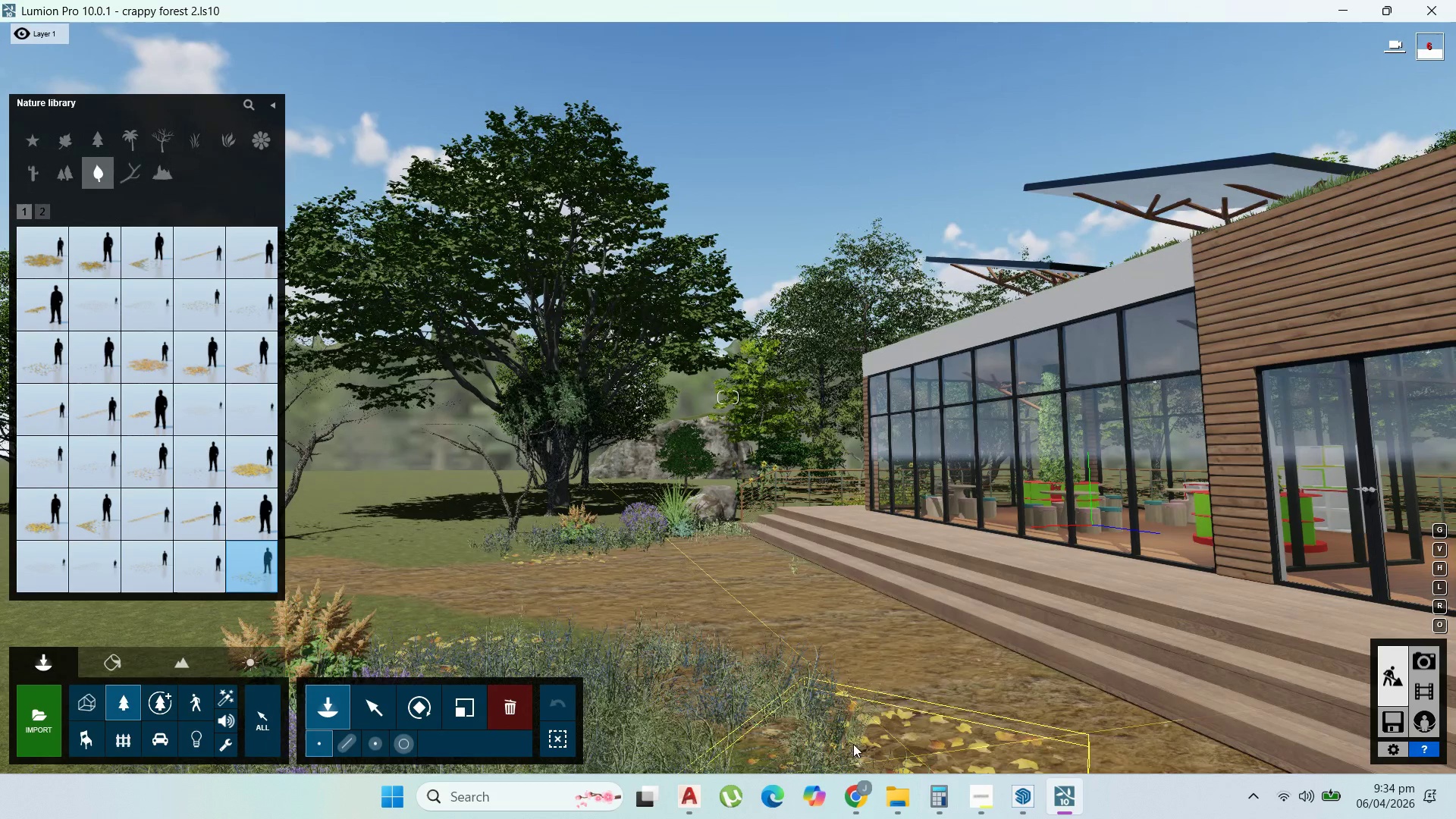 
left_click([810, 748])
 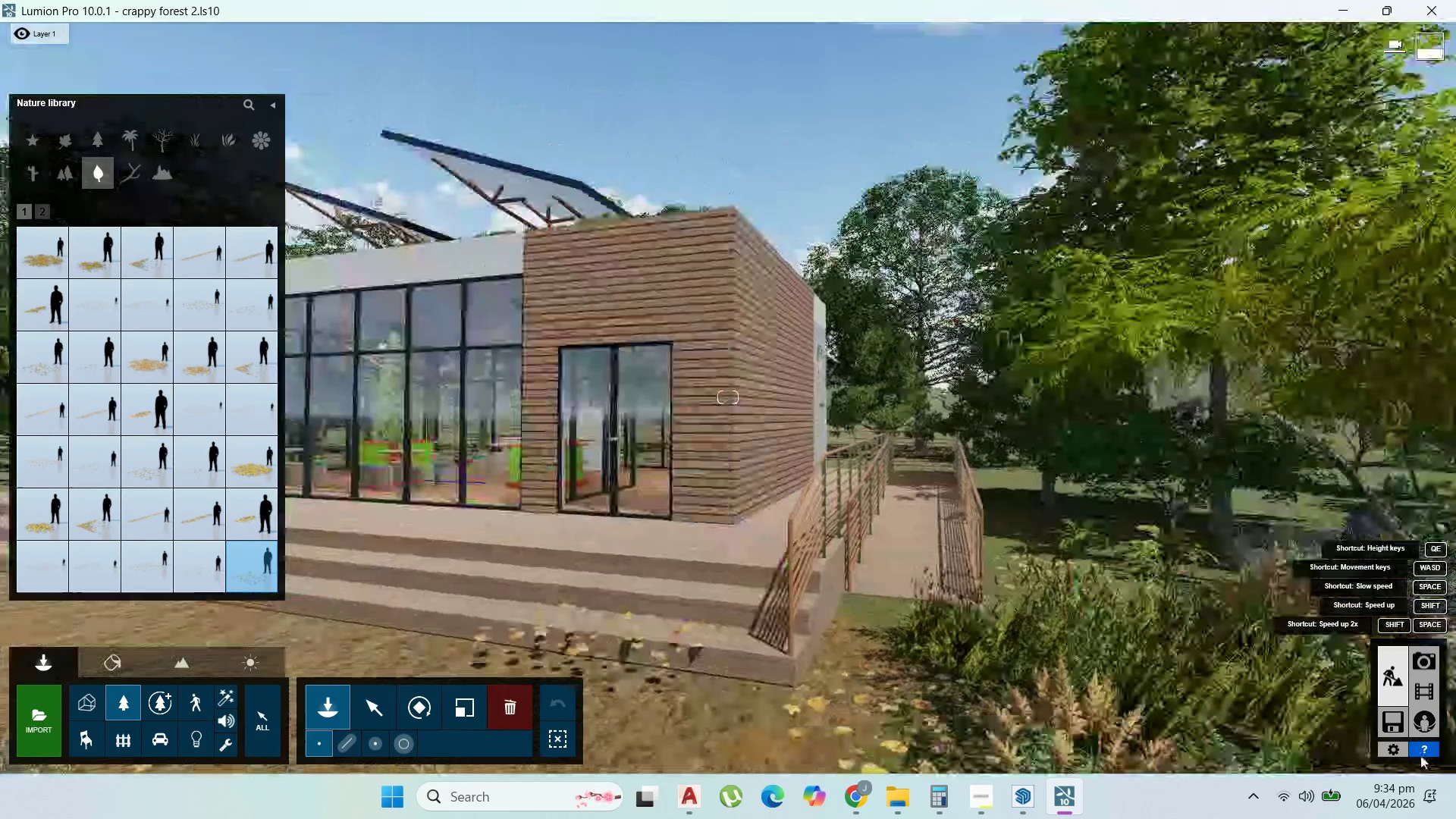 
wait(5.36)
 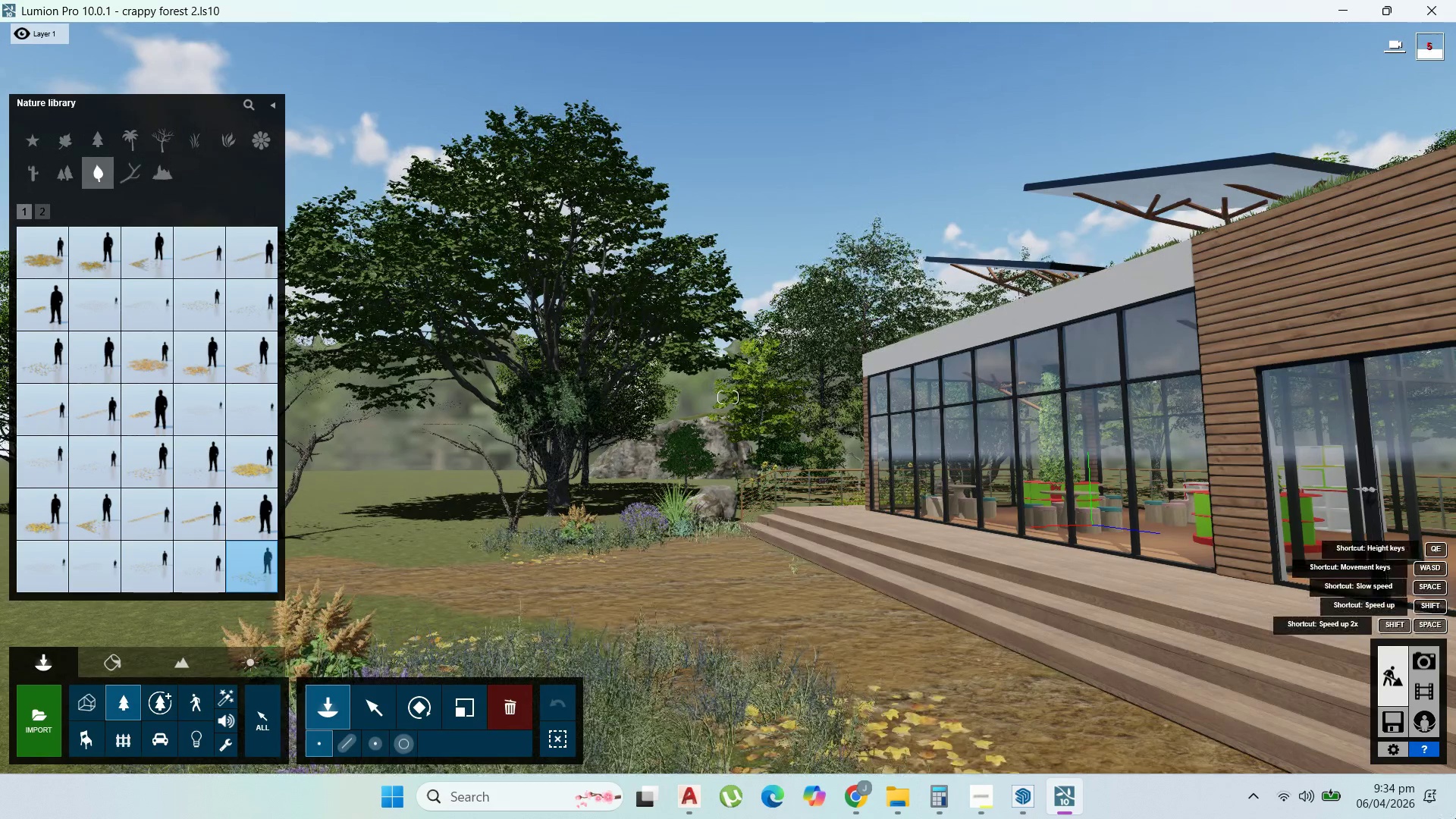 
left_click([952, 508])
 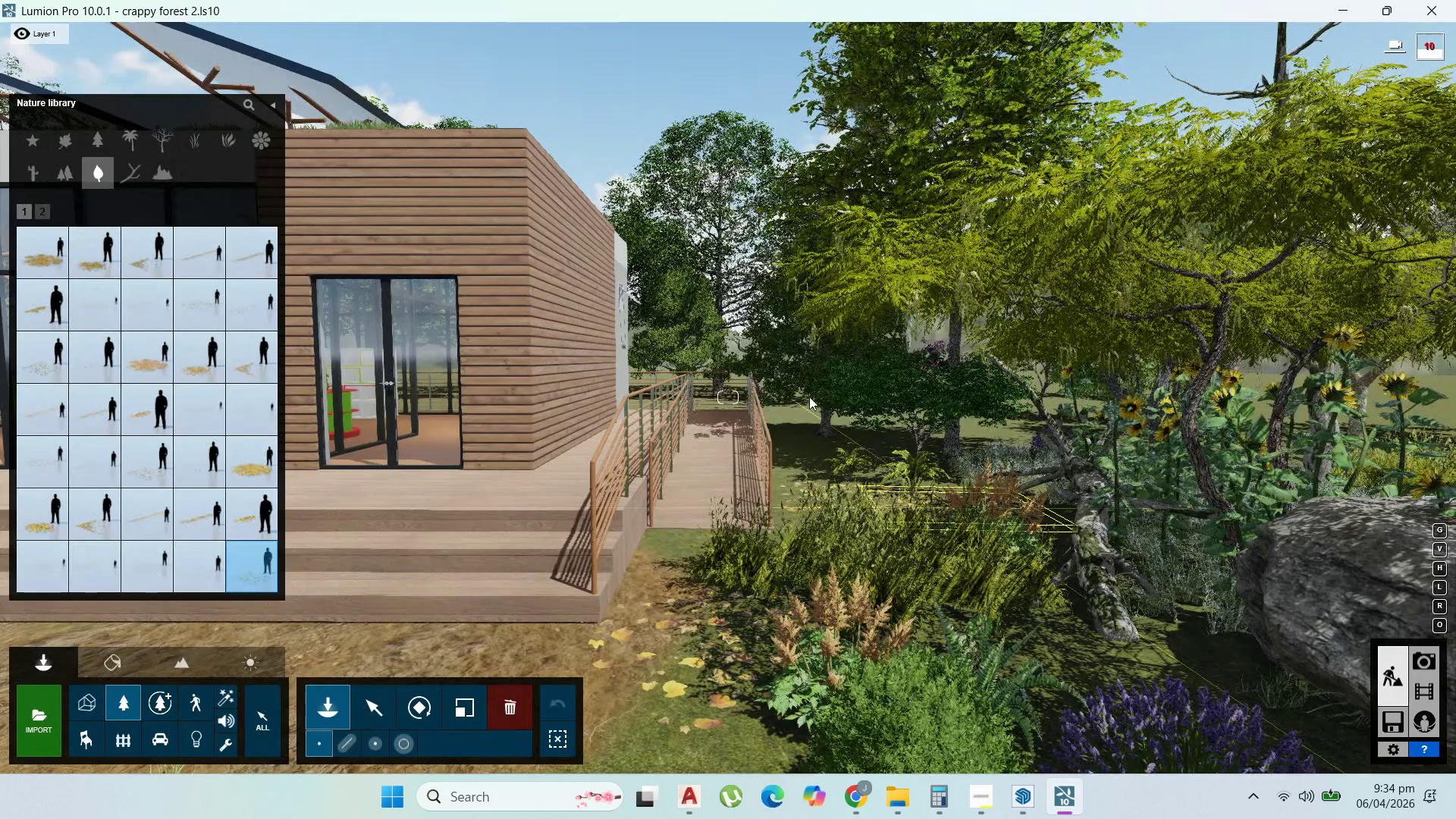 
left_click([806, 417])
 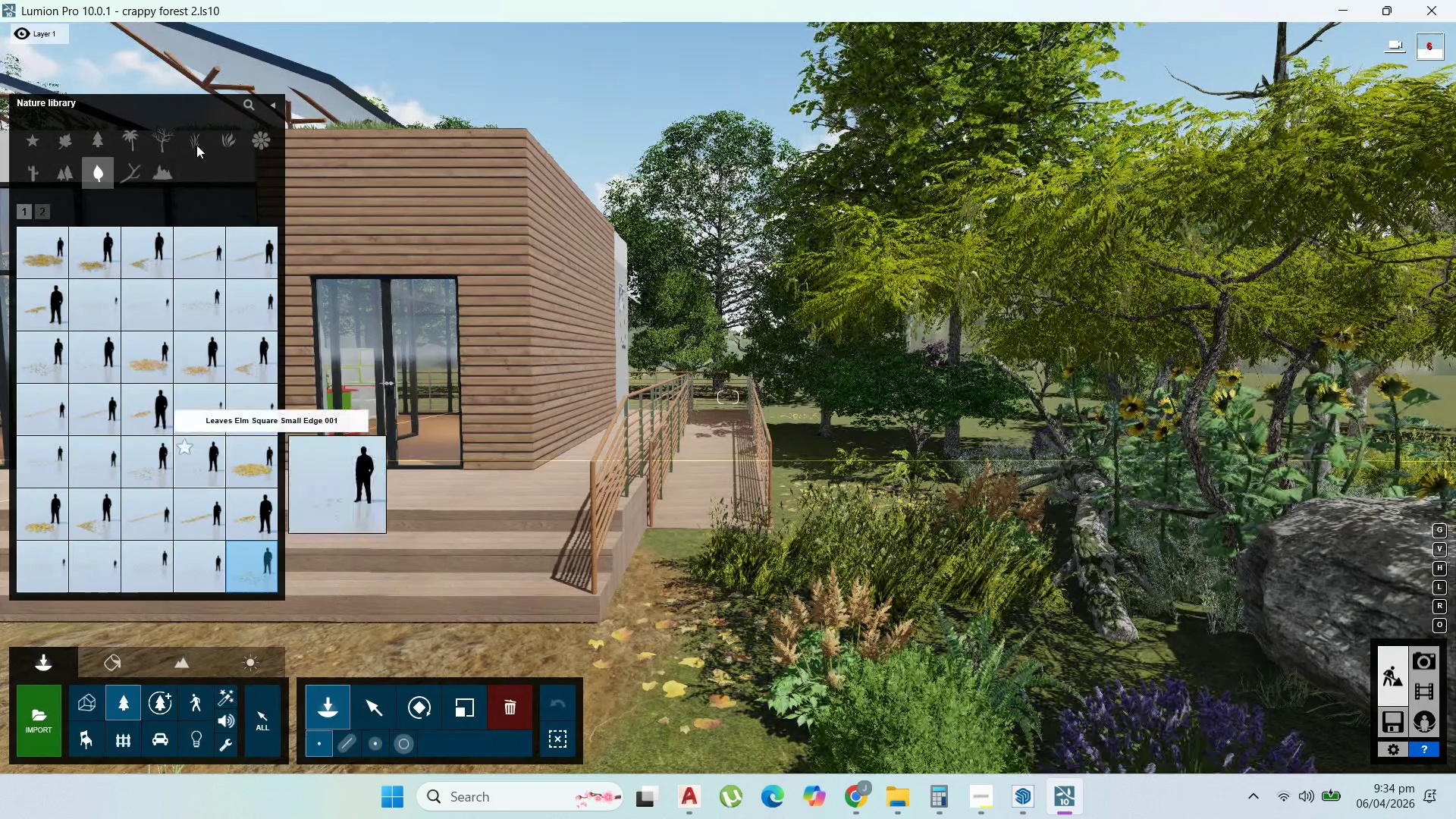 
left_click([242, 139])
 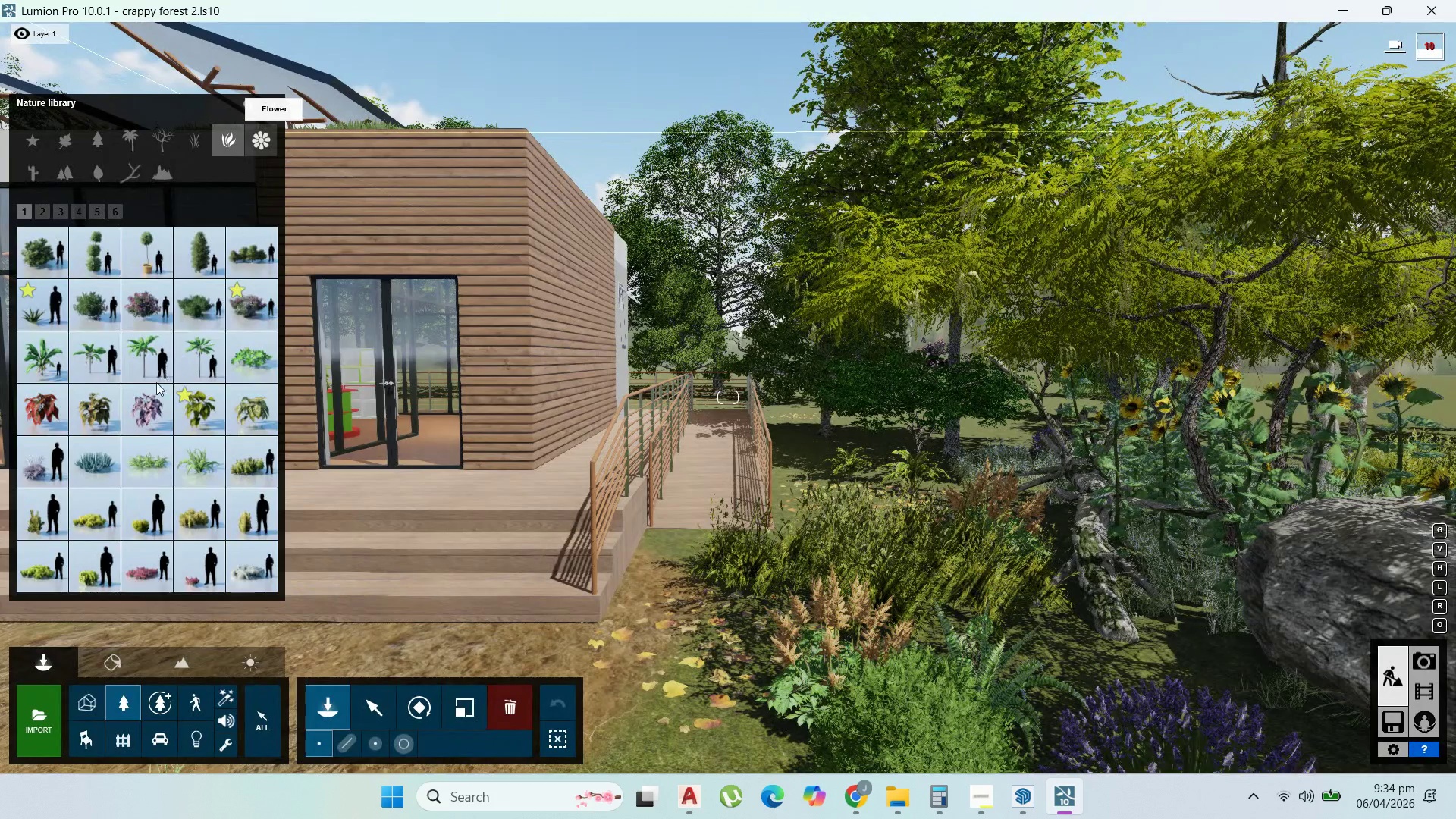 
left_click([116, 214])
 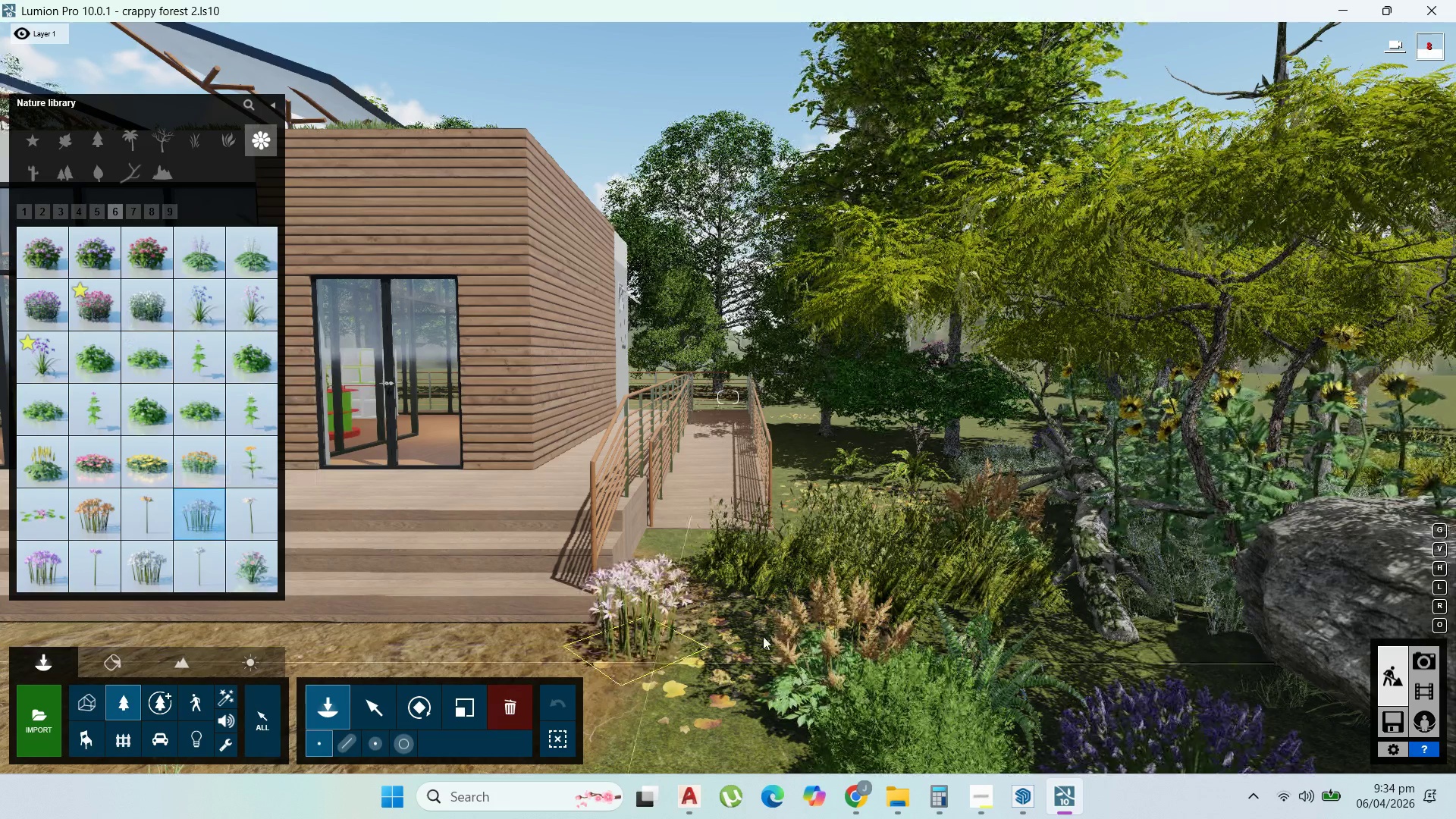 
left_click([851, 493])
 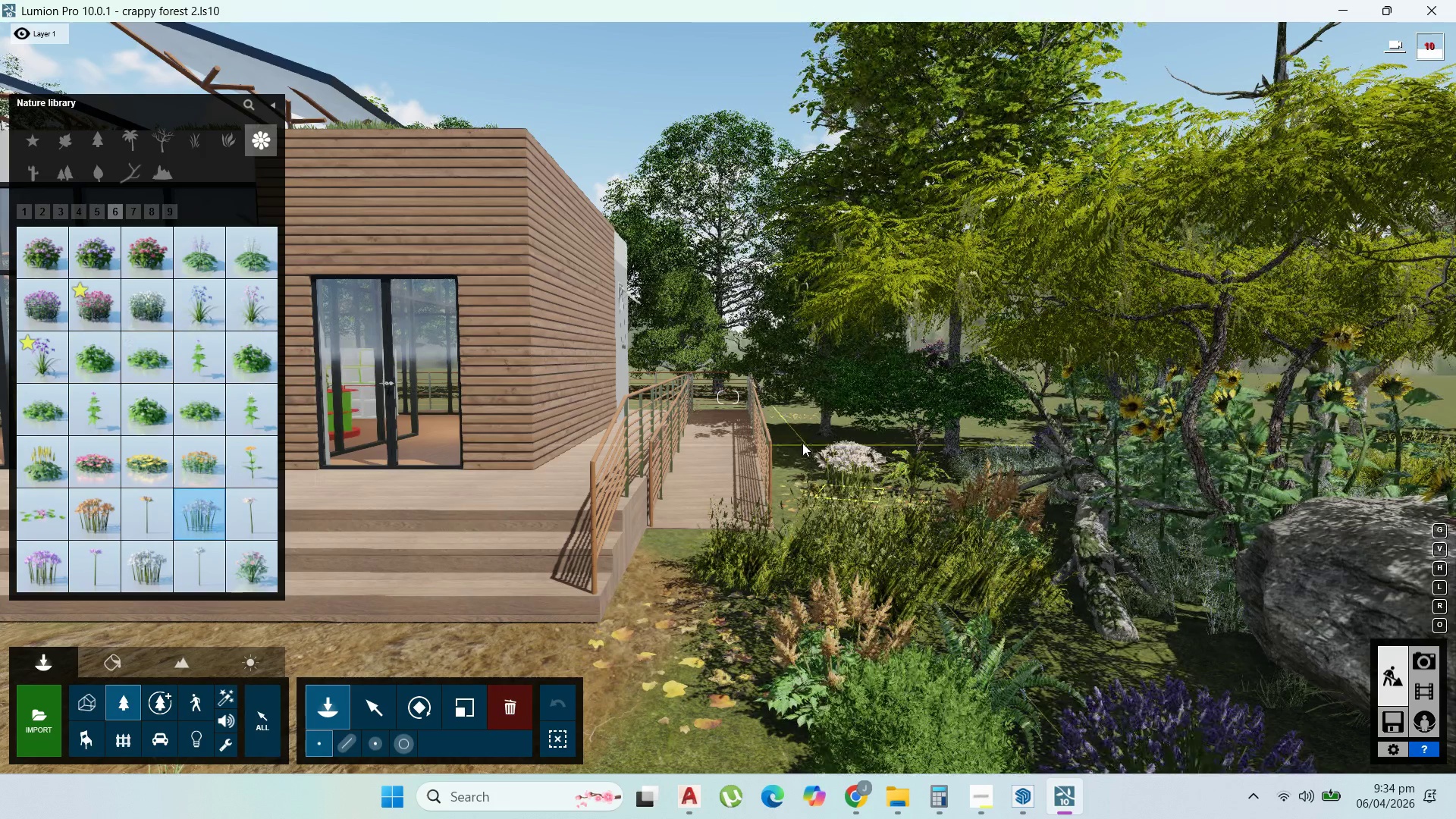 
left_click([800, 443])
 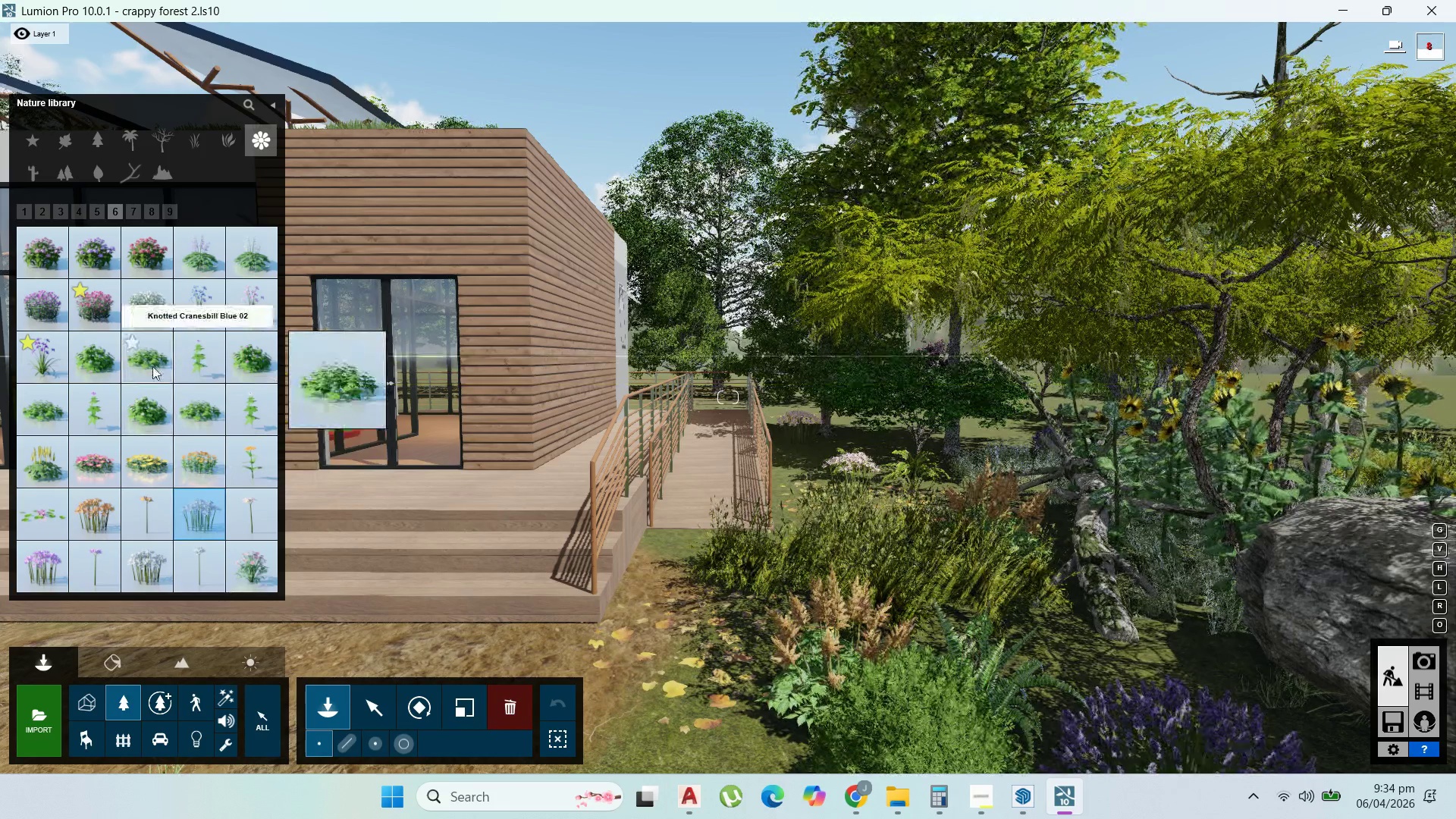 
left_click([160, 365])
 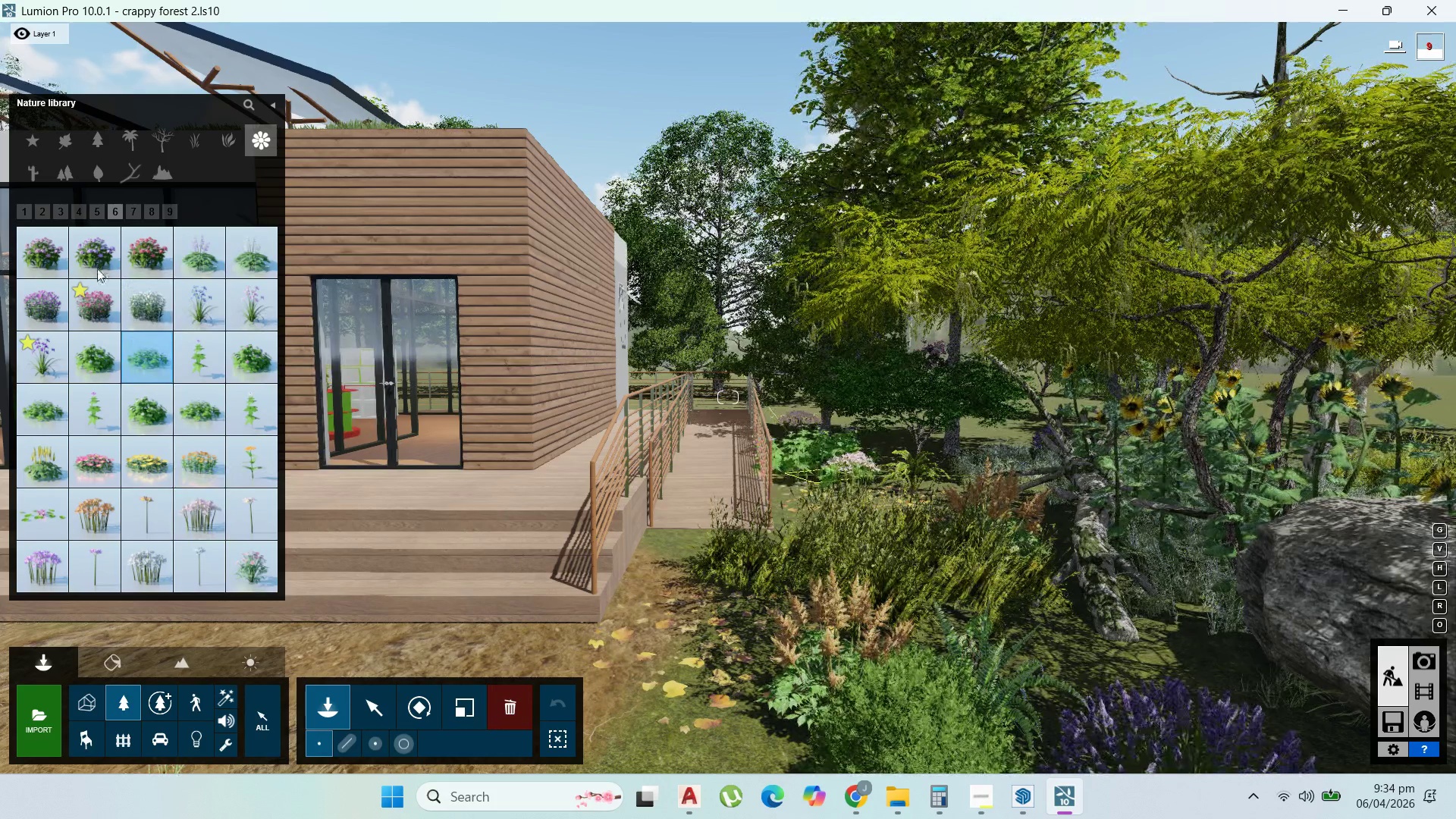 
left_click([159, 214])
 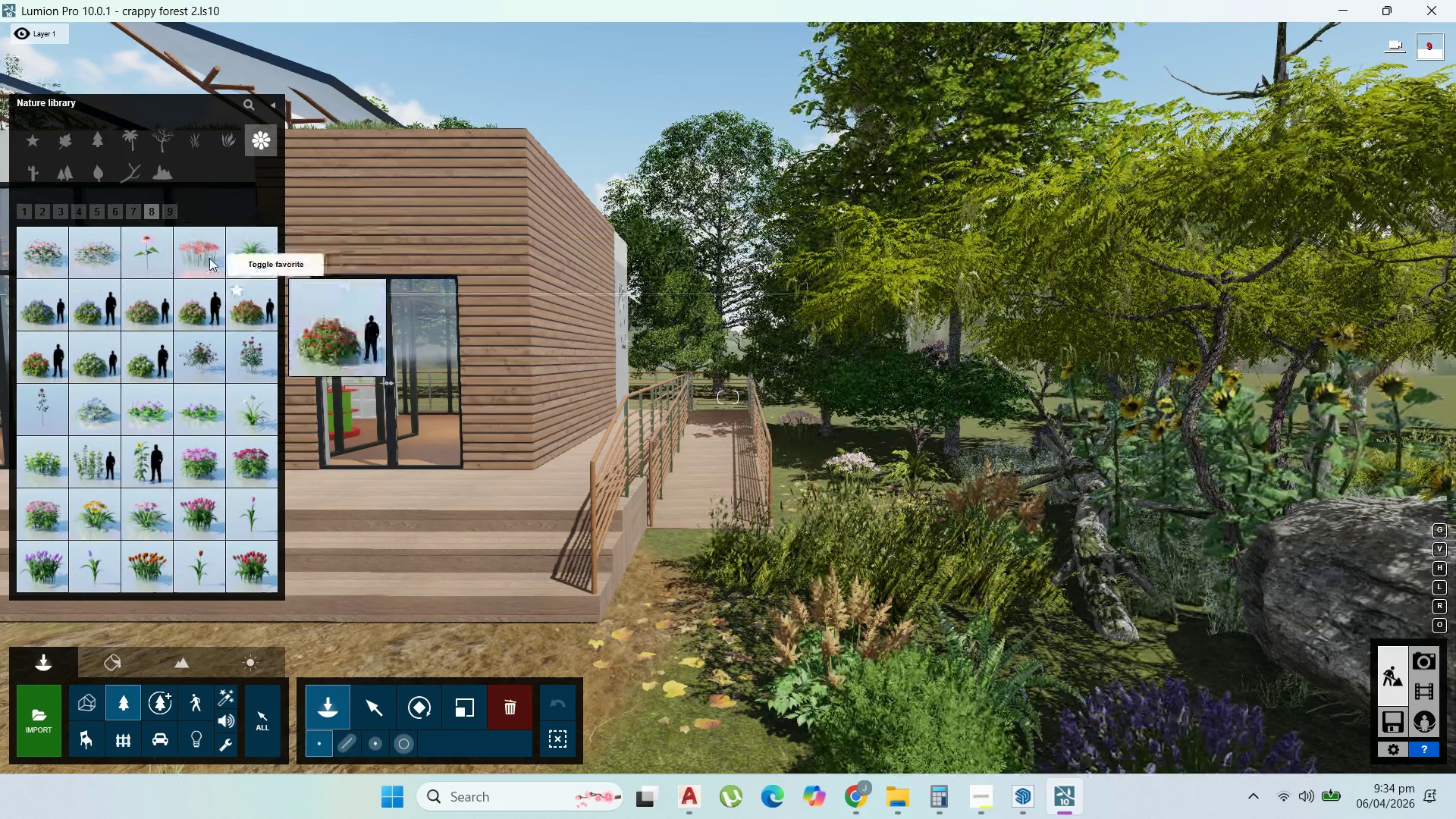 
left_click_drag(start_coordinate=[245, 359], to_coordinate=[253, 363])
 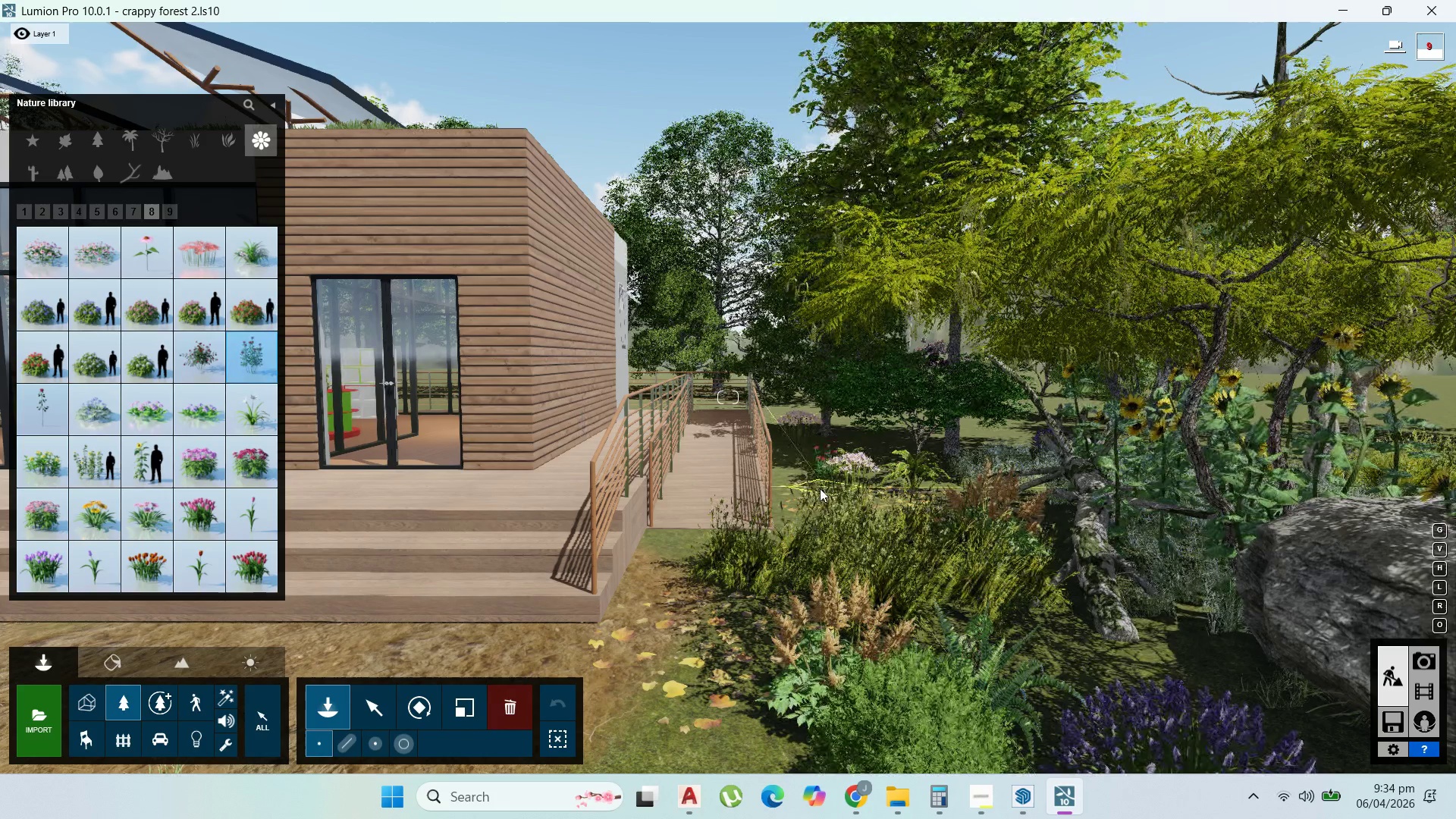 
left_click([809, 488])
 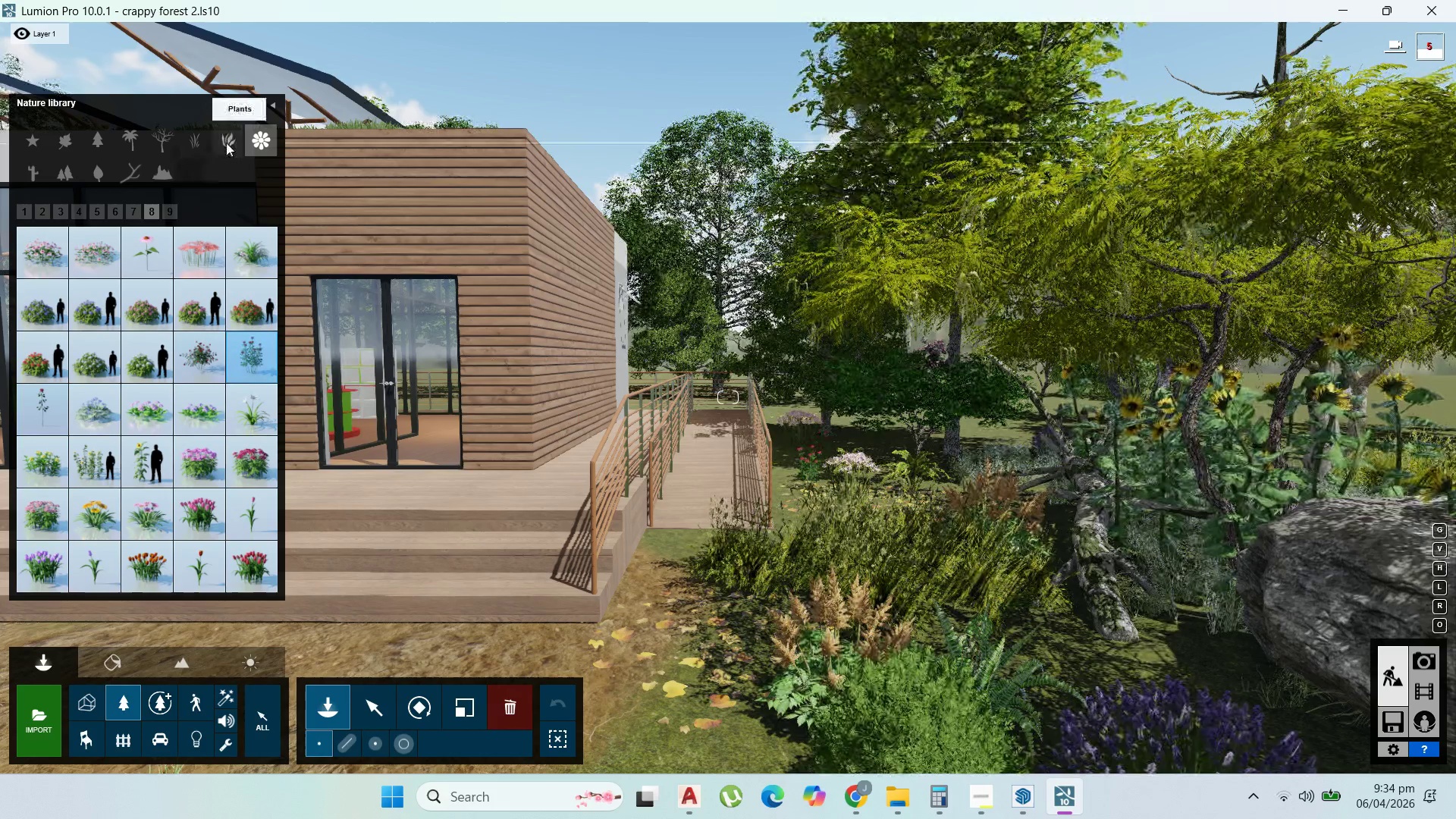 
left_click([230, 143])
 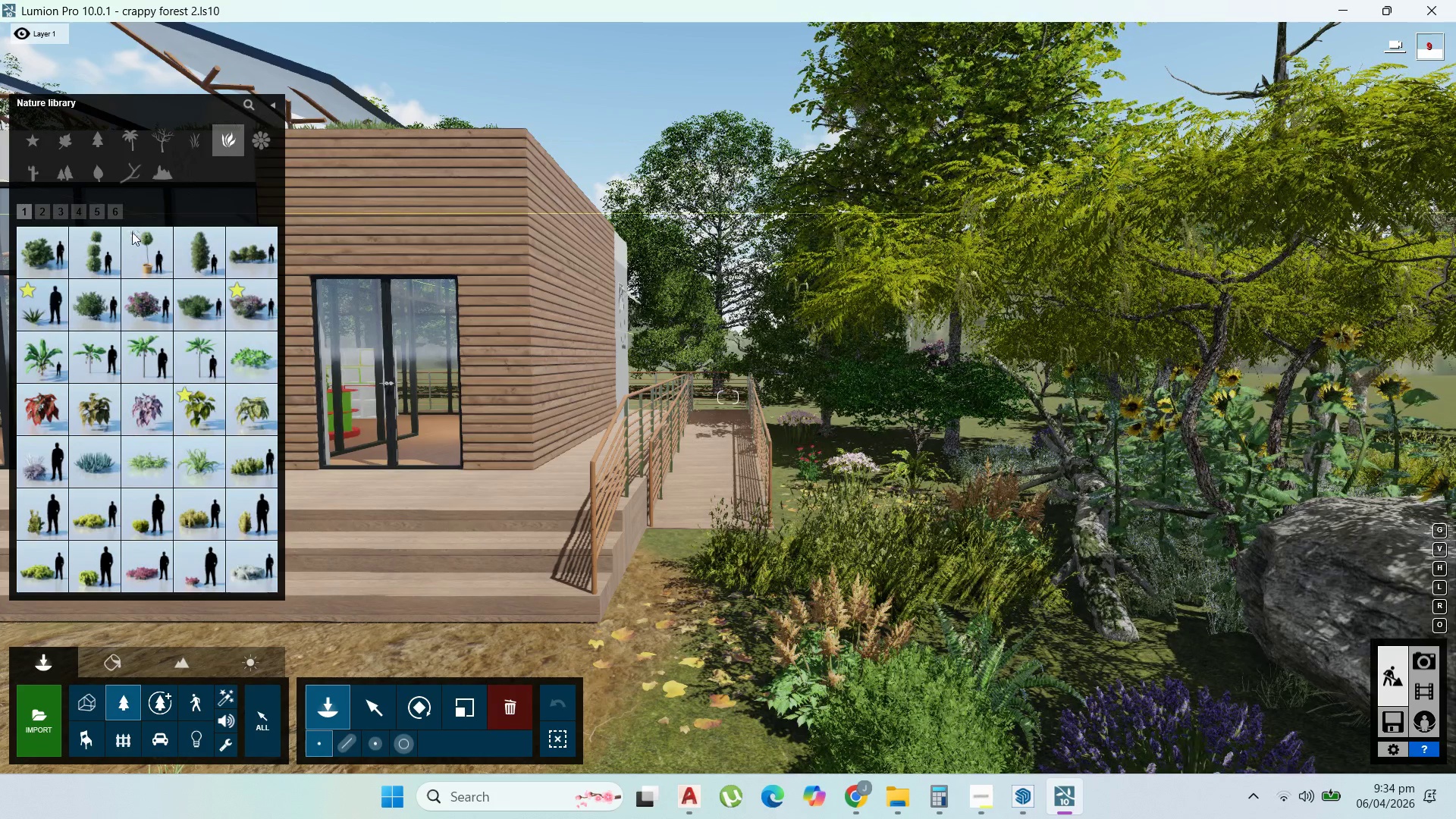 
left_click_drag(start_coordinate=[108, 256], to_coordinate=[114, 256])
 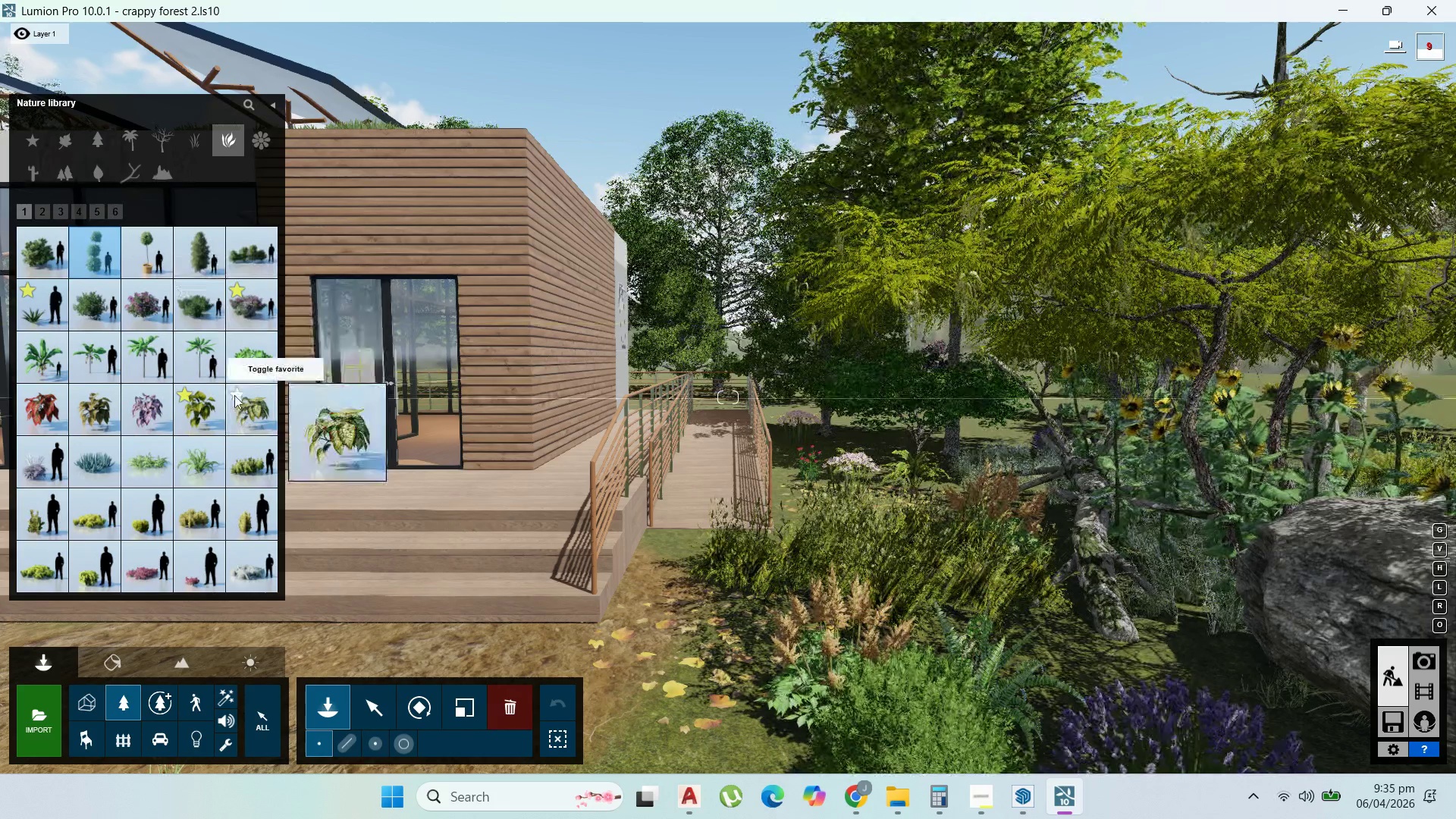 
left_click([105, 210])
 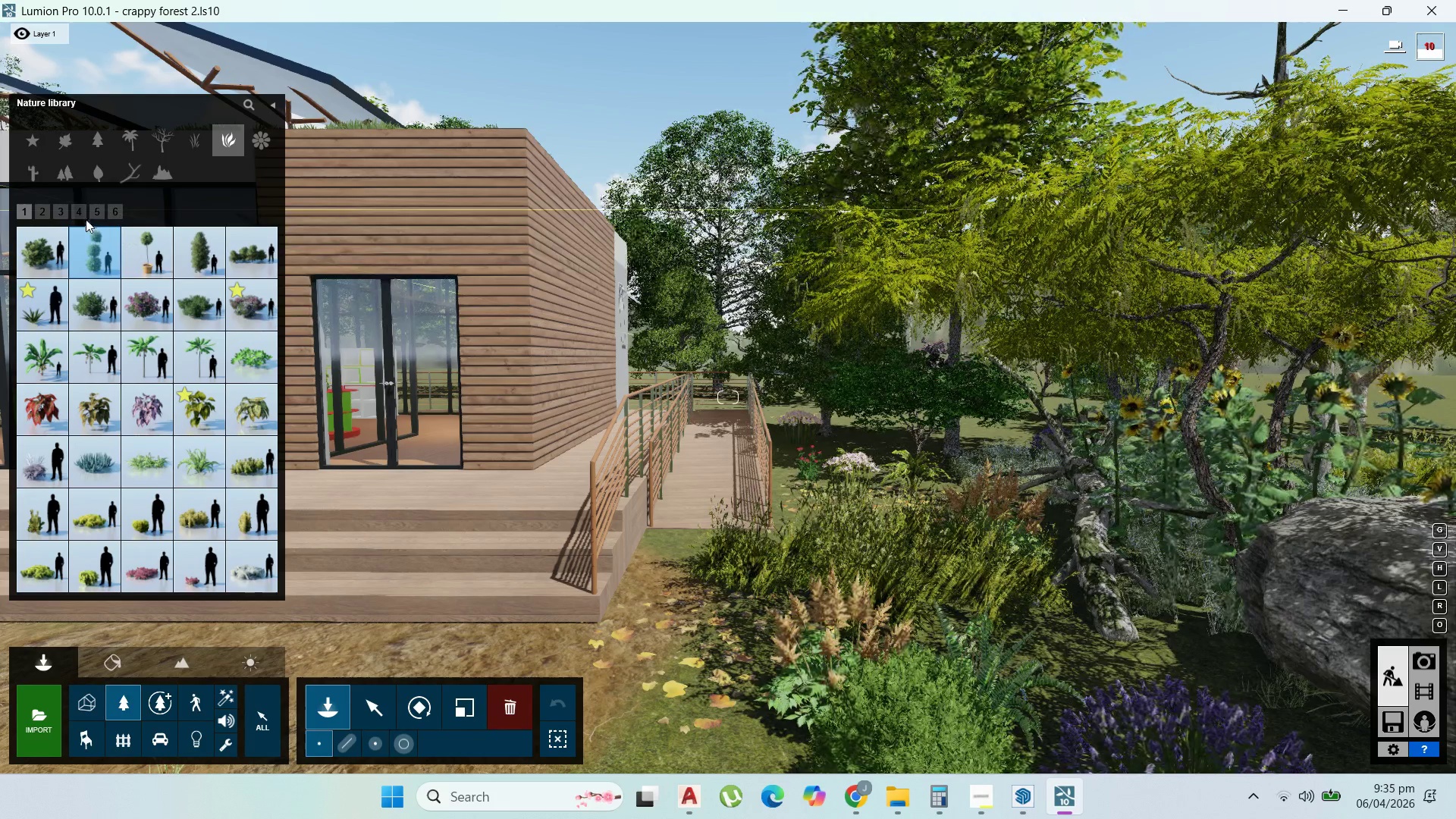 
left_click([66, 220])
 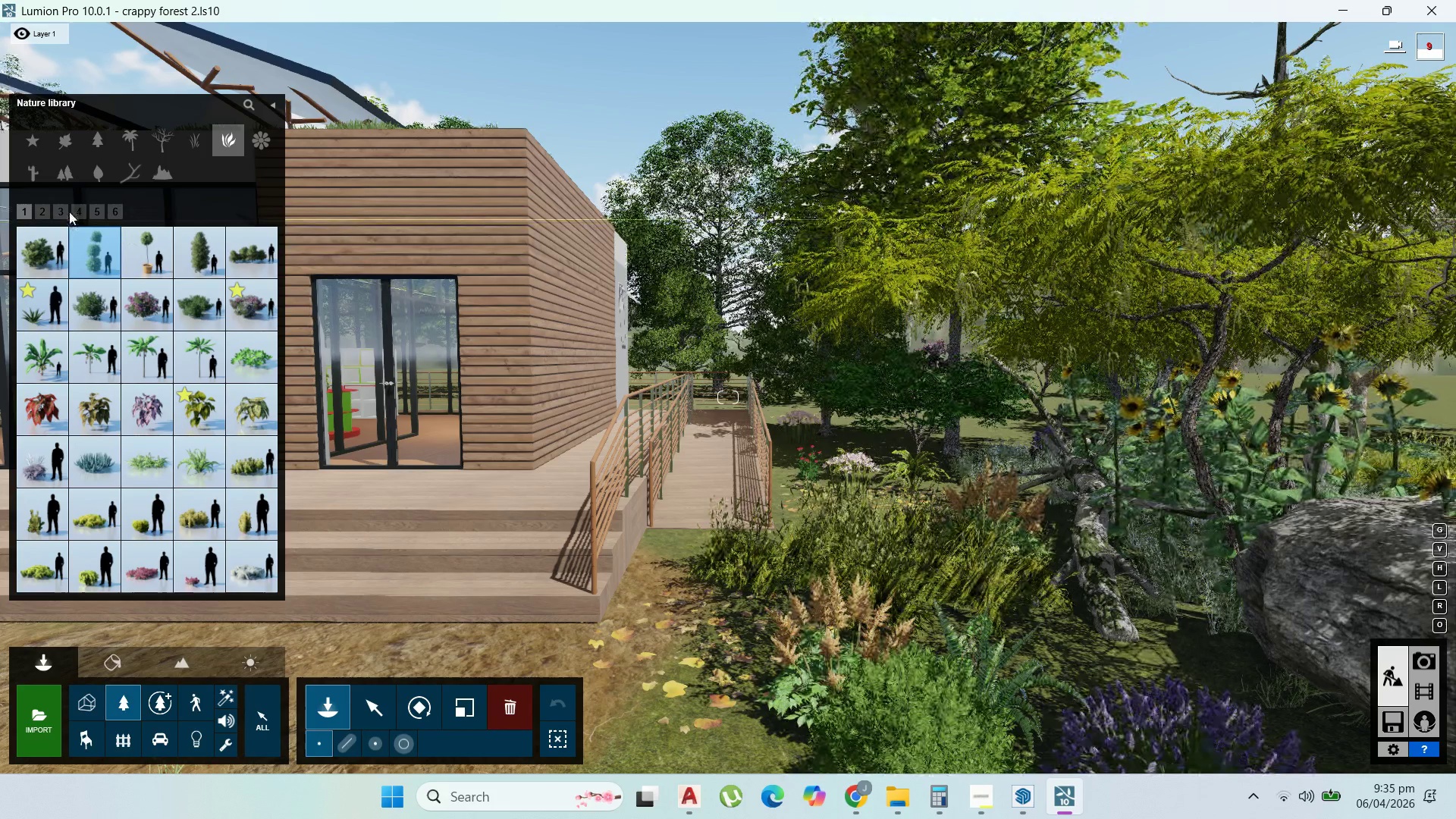 
left_click([69, 212])
 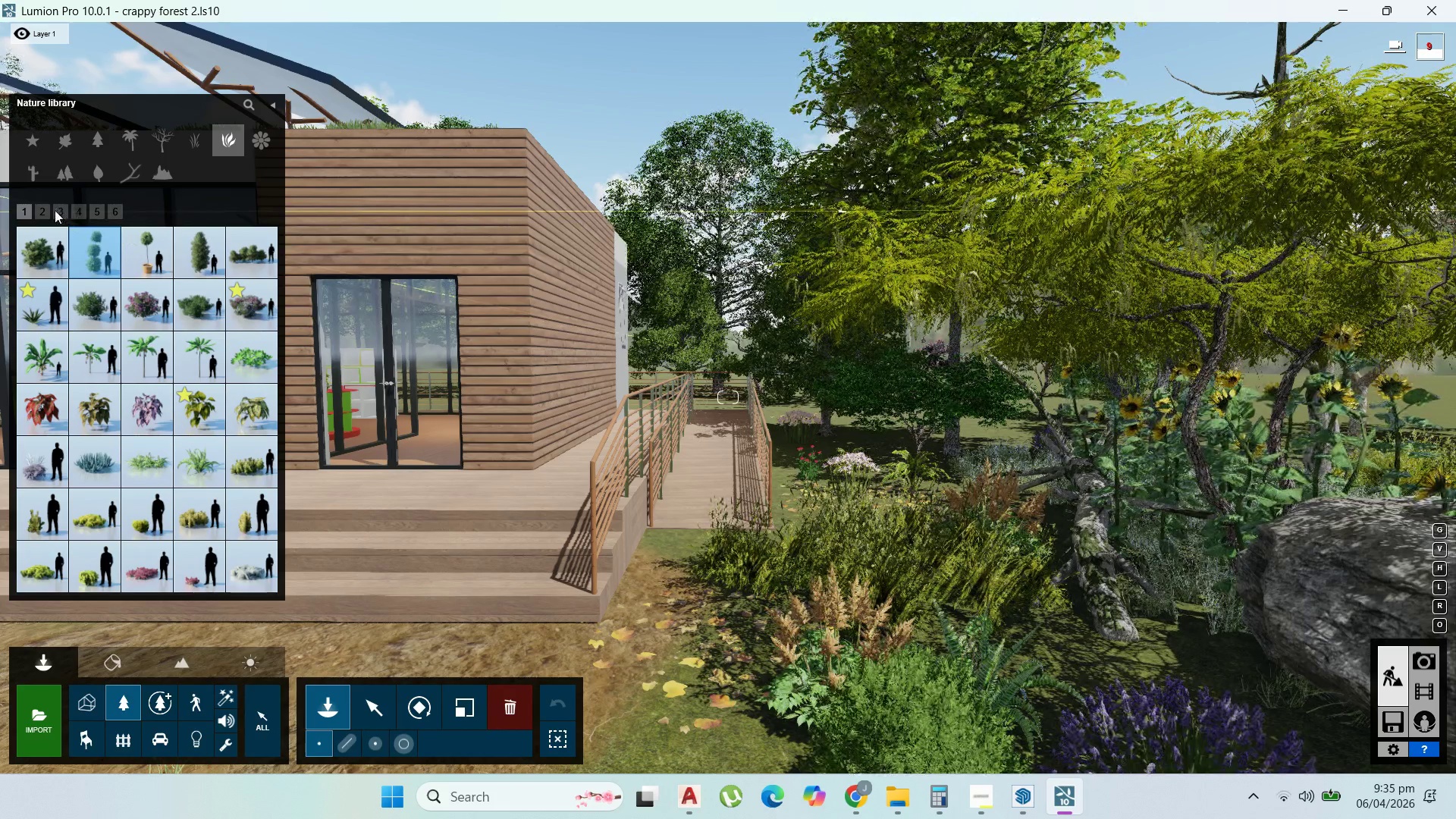 
left_click_drag(start_coordinate=[53, 208], to_coordinate=[57, 208])
 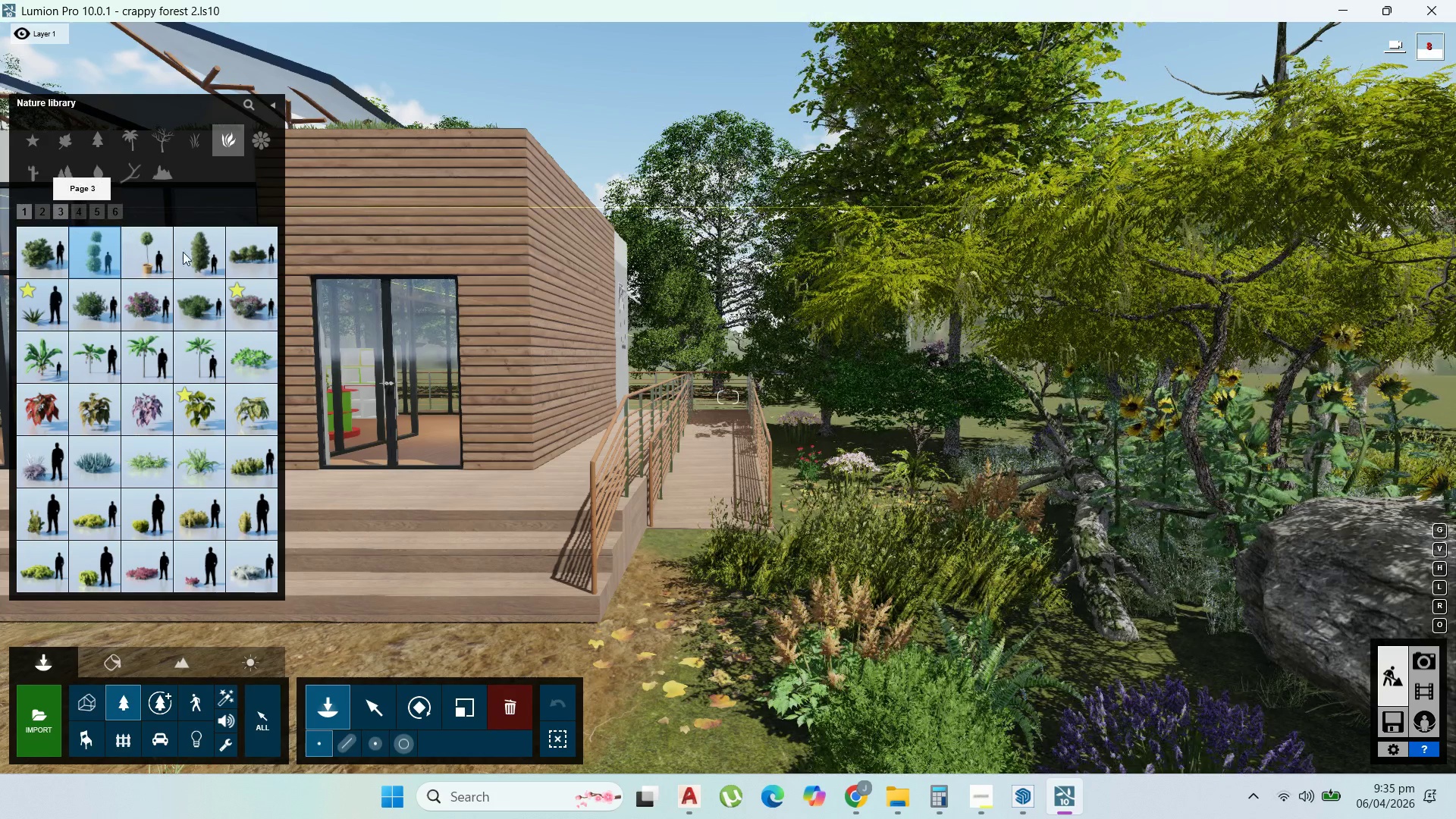 
left_click([199, 256])
 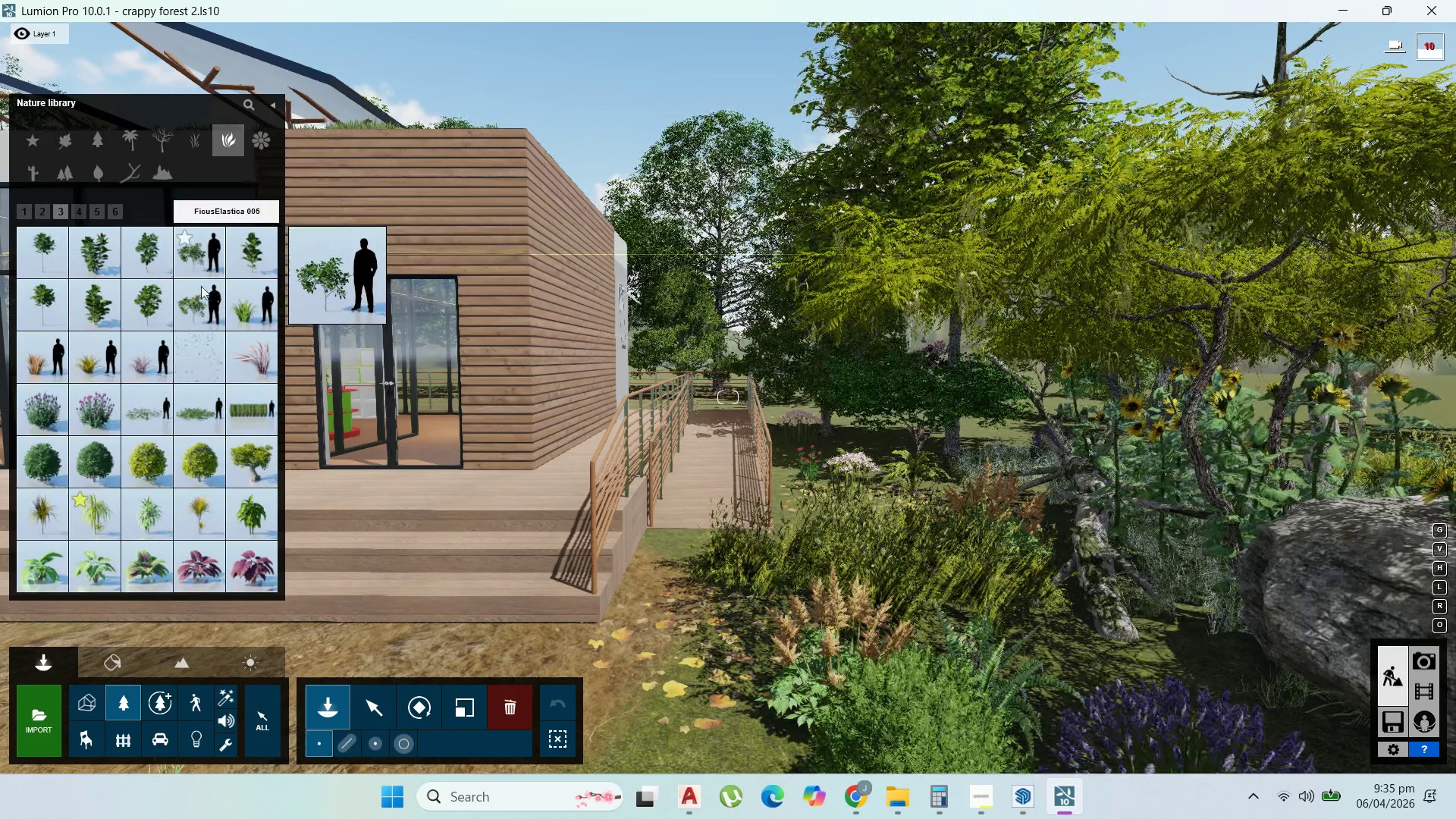 
left_click([96, 467])
 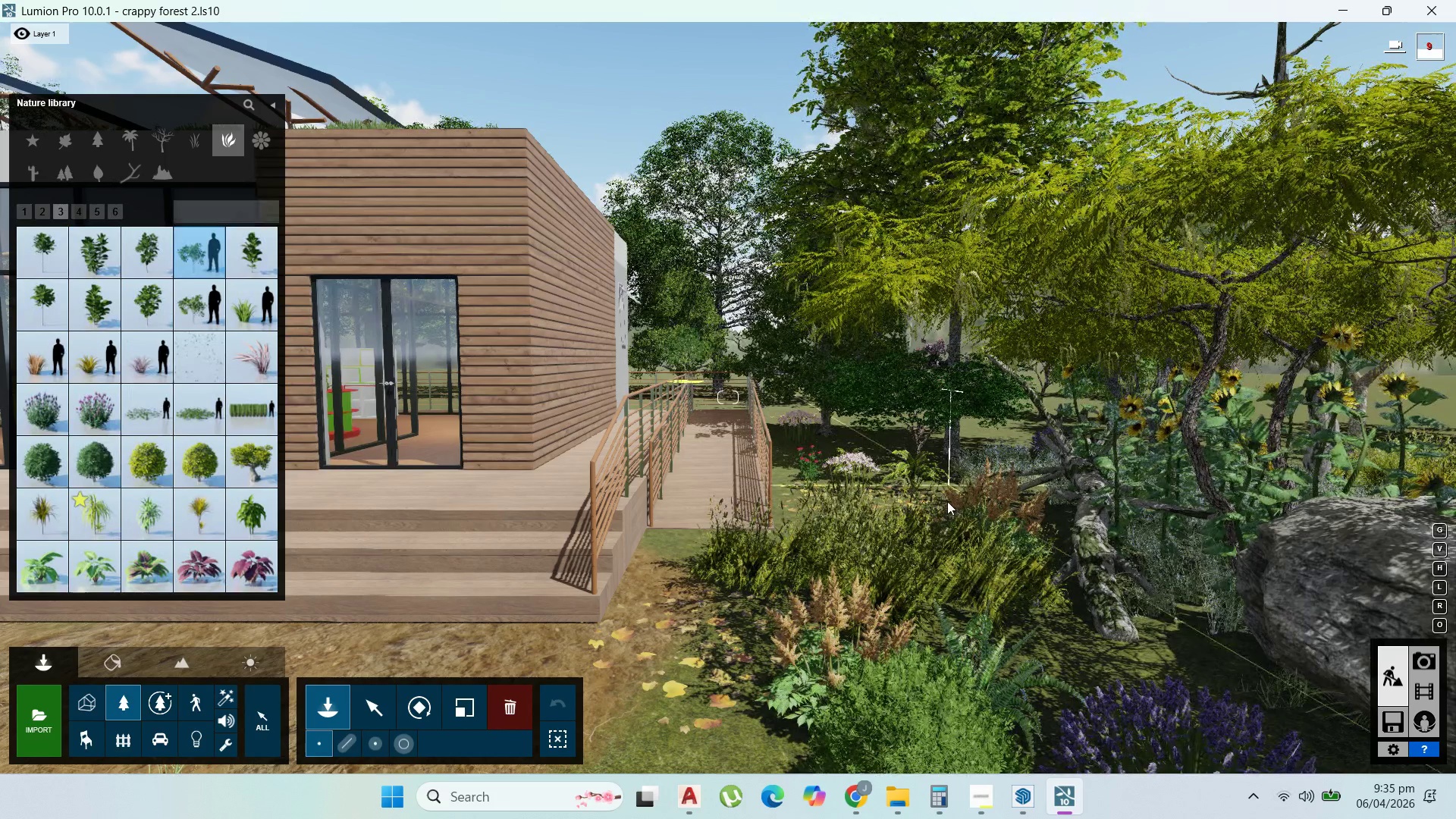 
left_click([945, 503])
 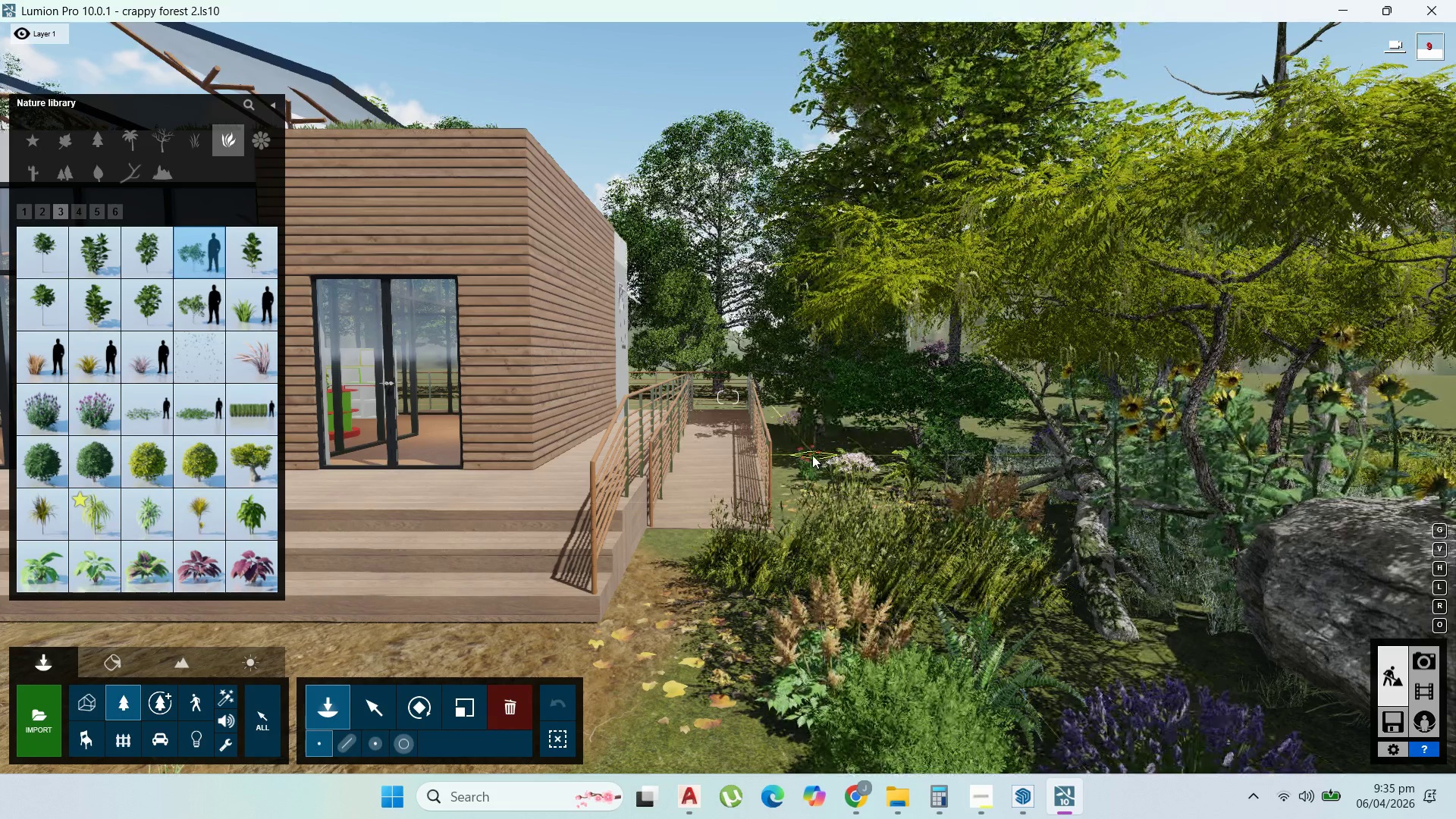 
left_click([811, 457])
 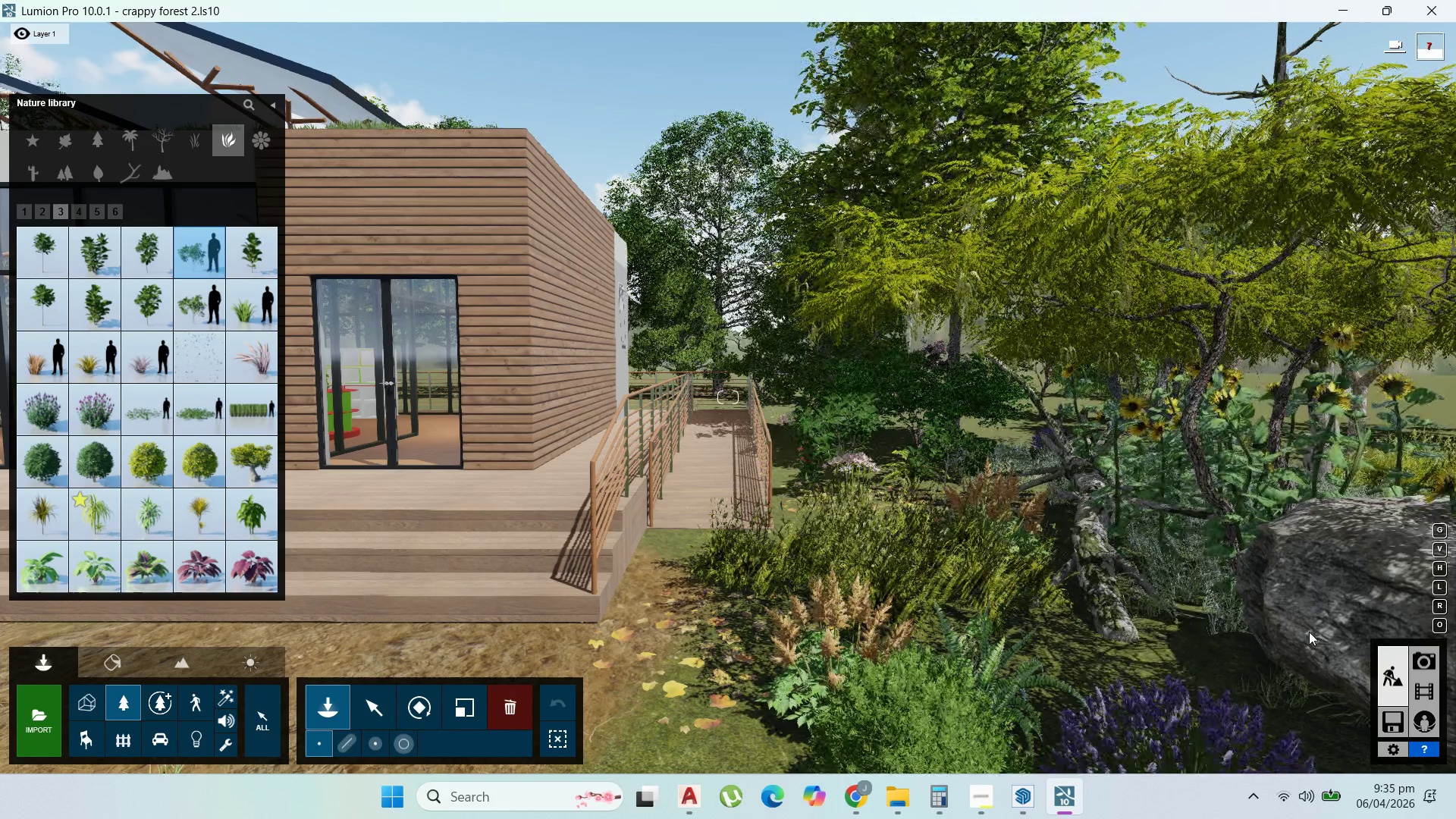 
double_click([1424, 657])
 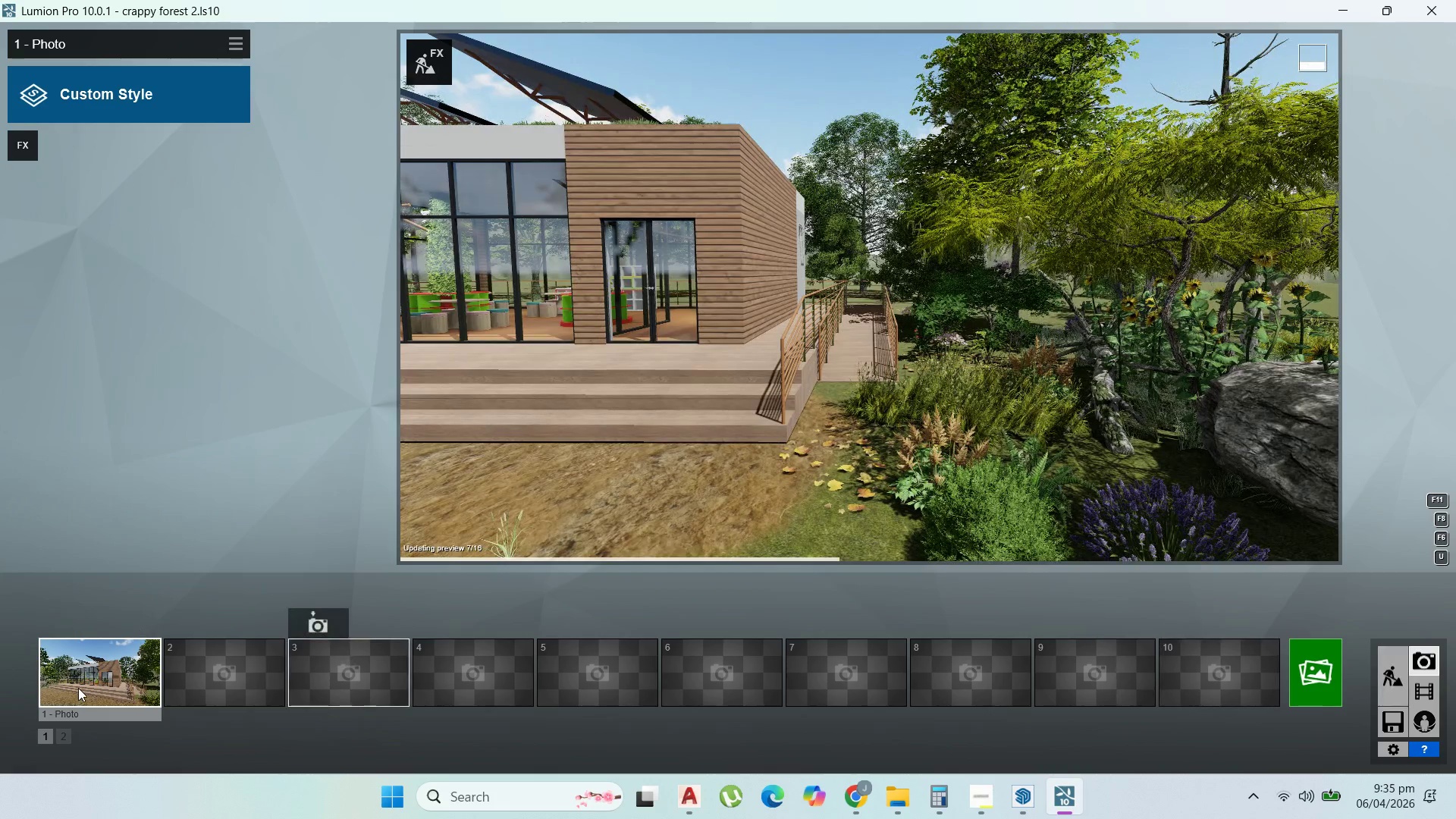 
double_click([78, 688])
 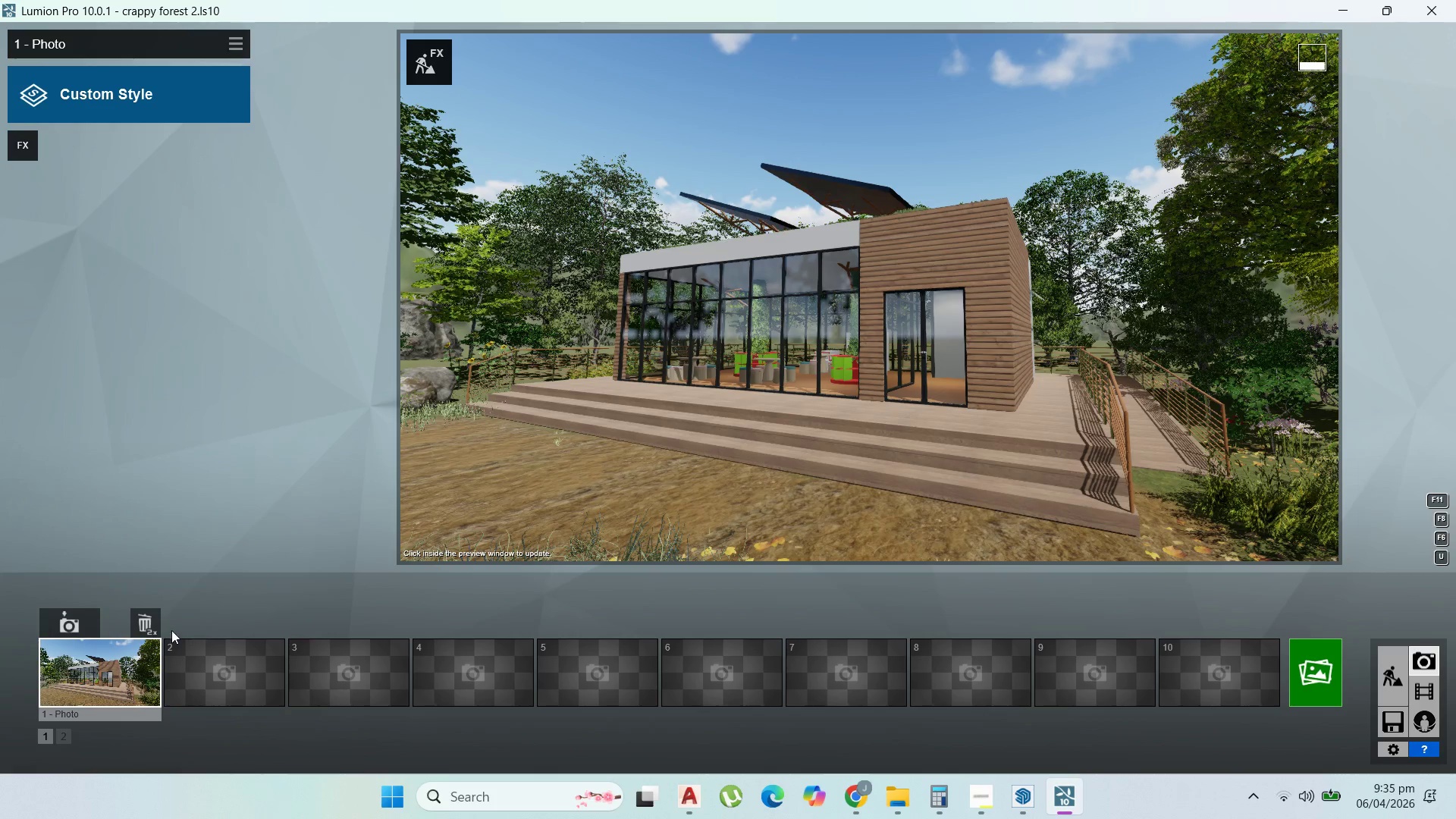 
wait(6.68)
 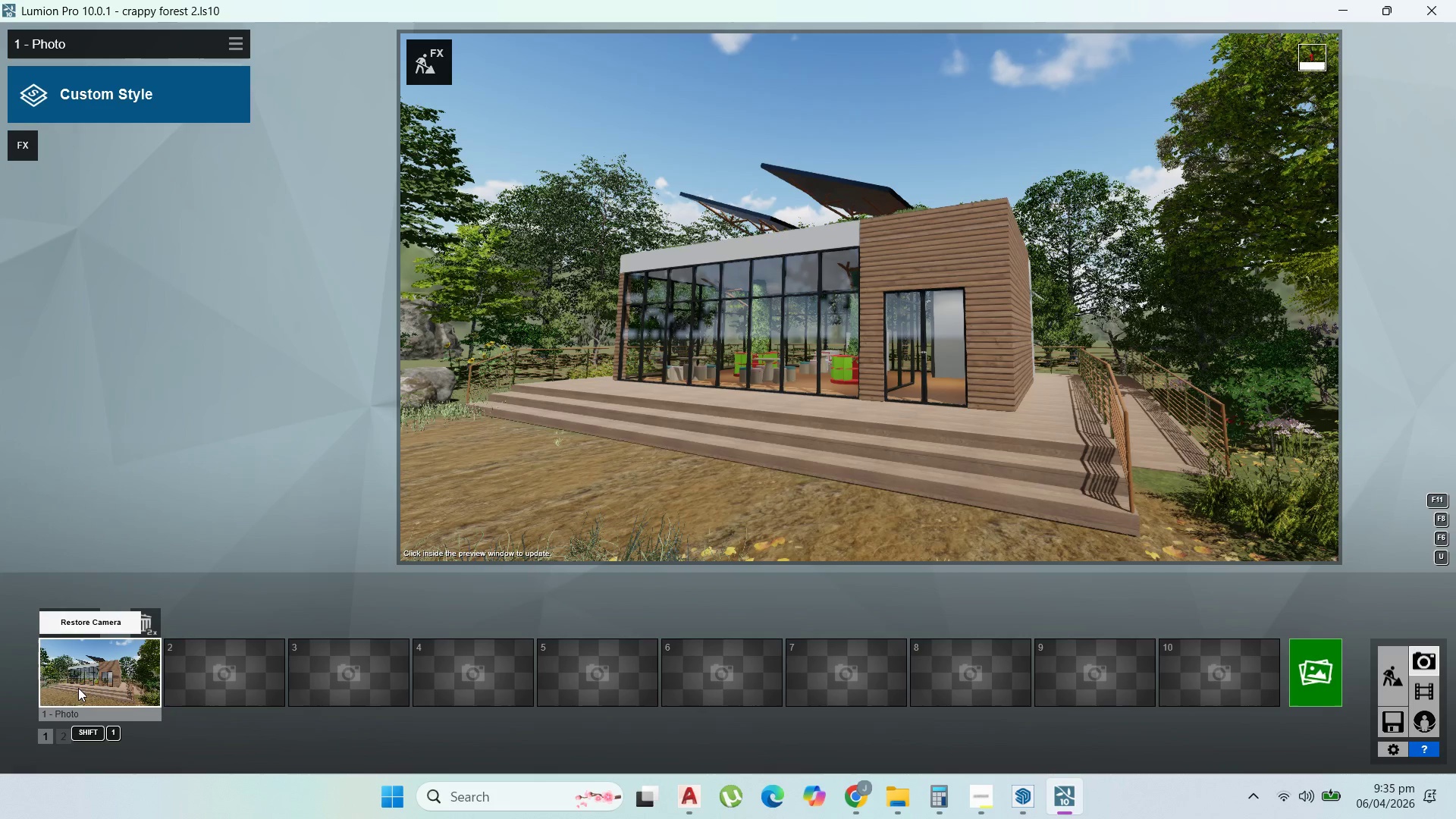 
mouse_move([40, 105])
 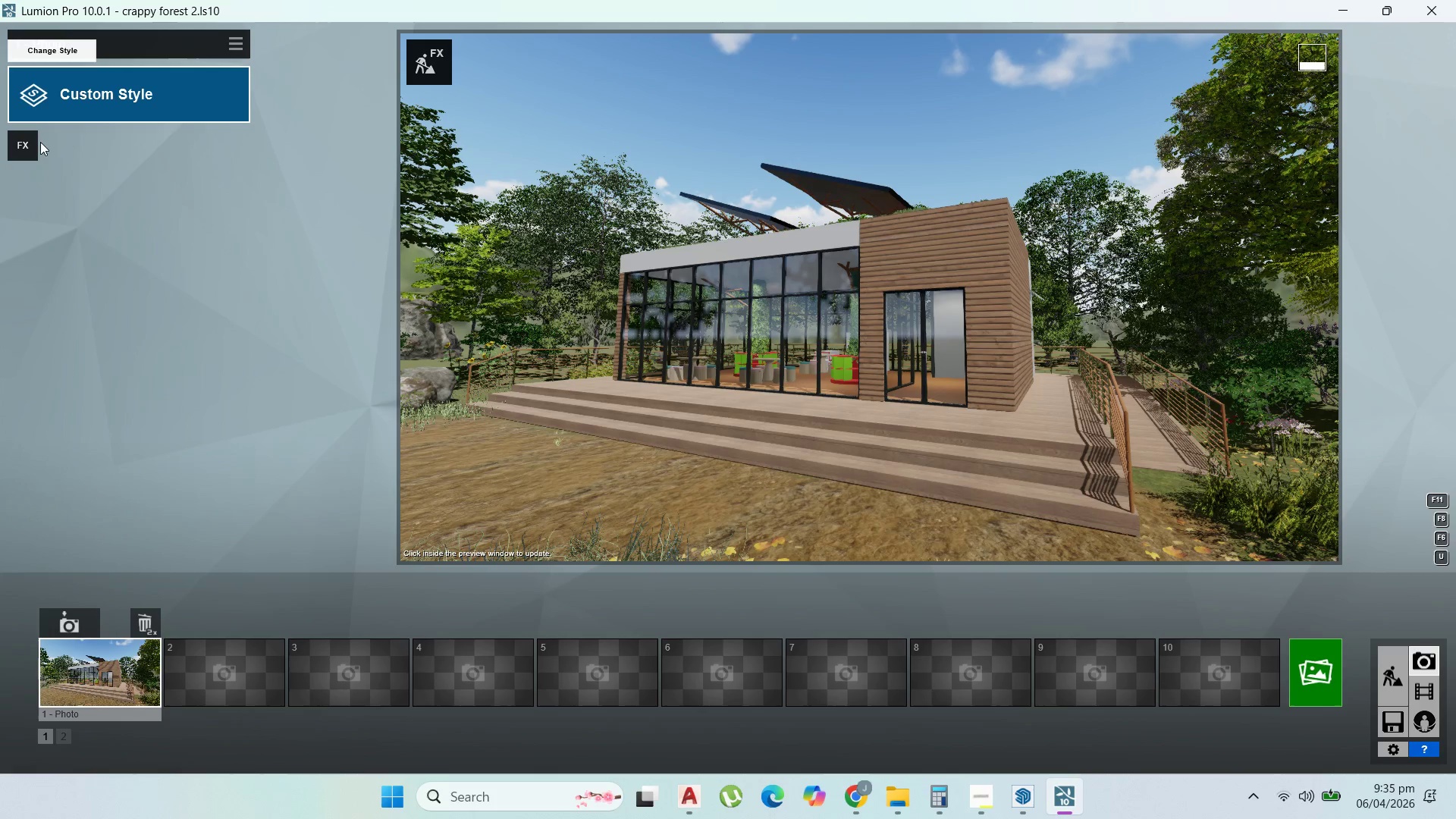 
left_click([39, 142])
 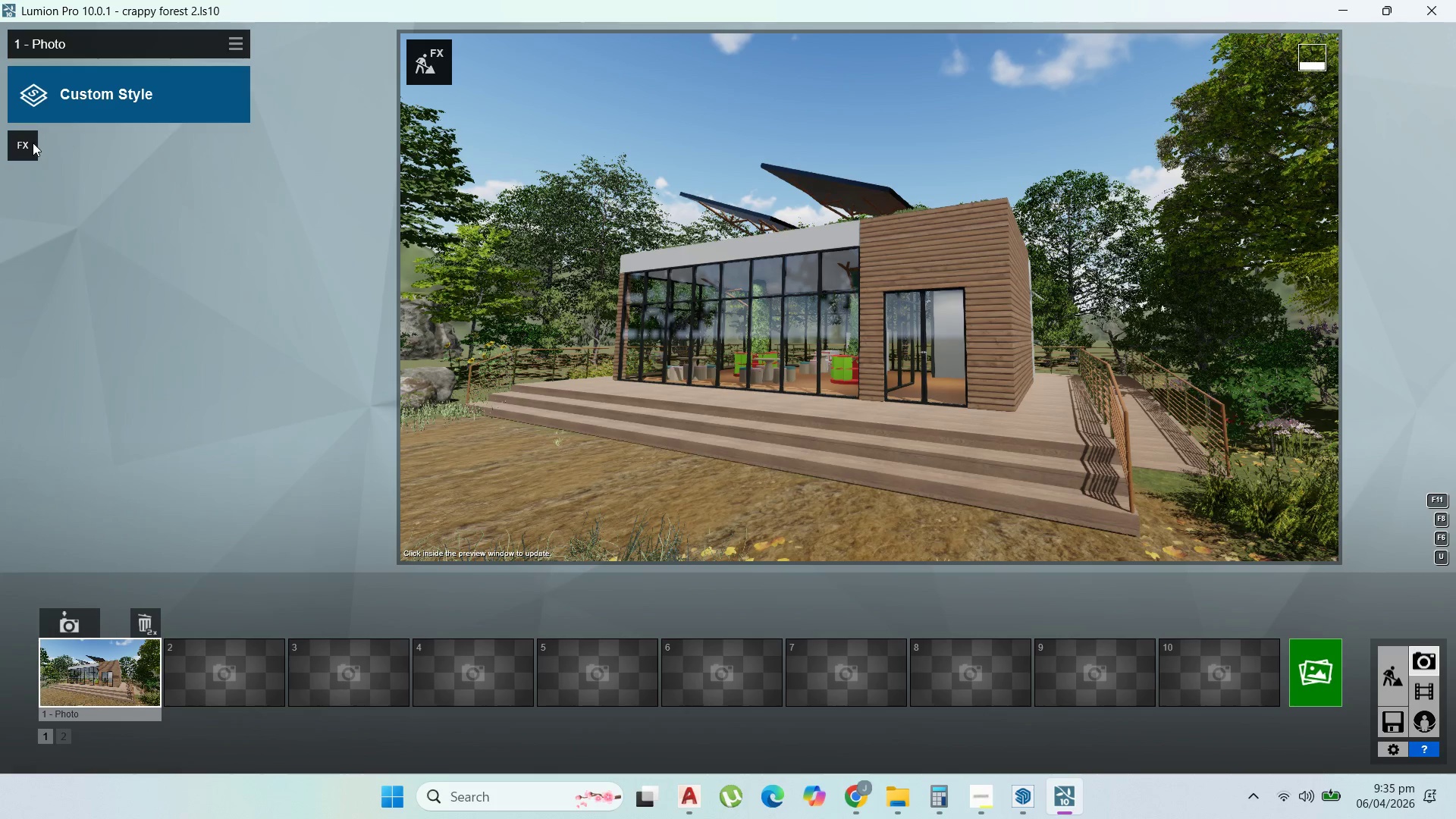 
left_click([31, 143])
 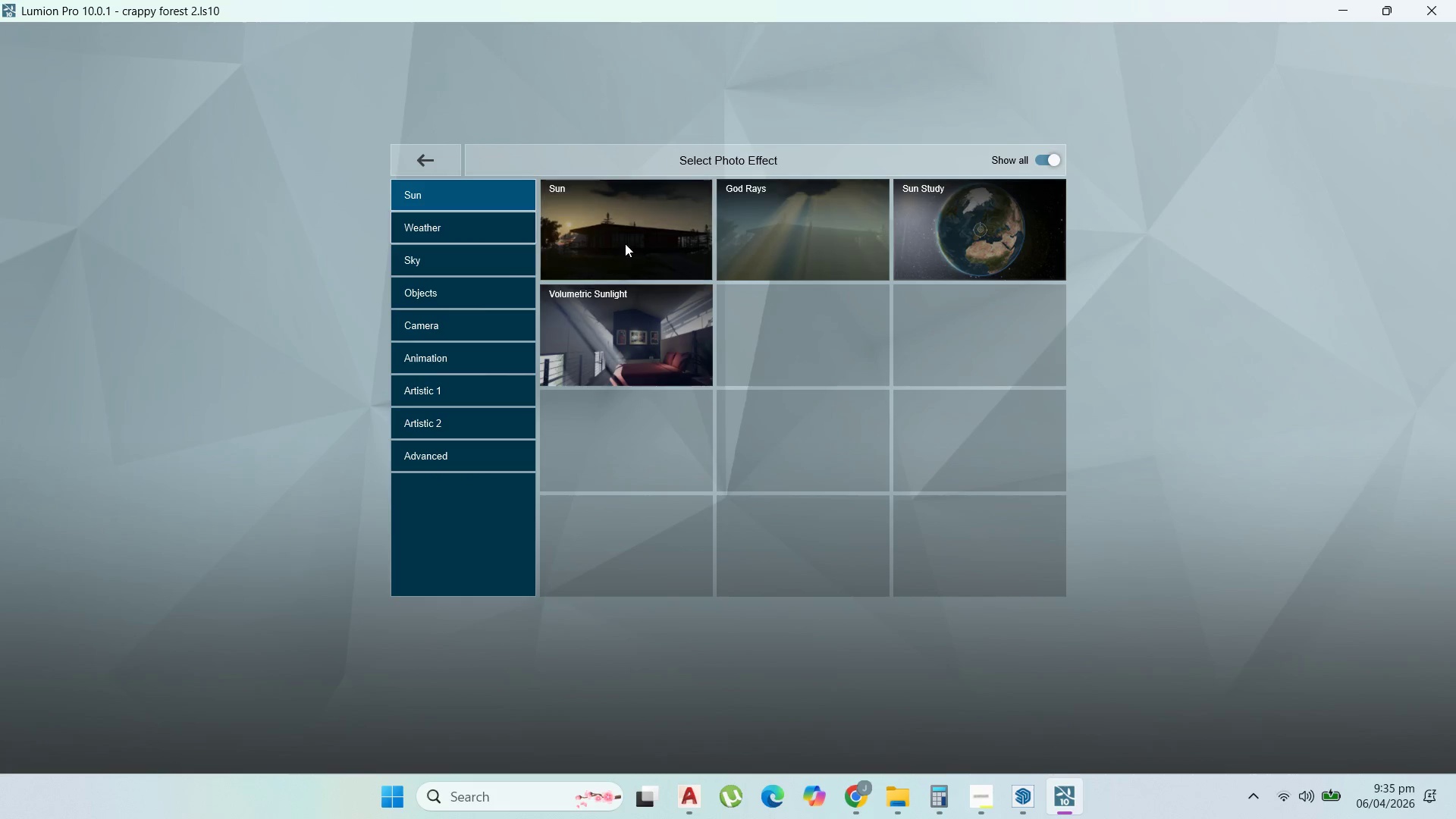 
left_click([439, 237])
 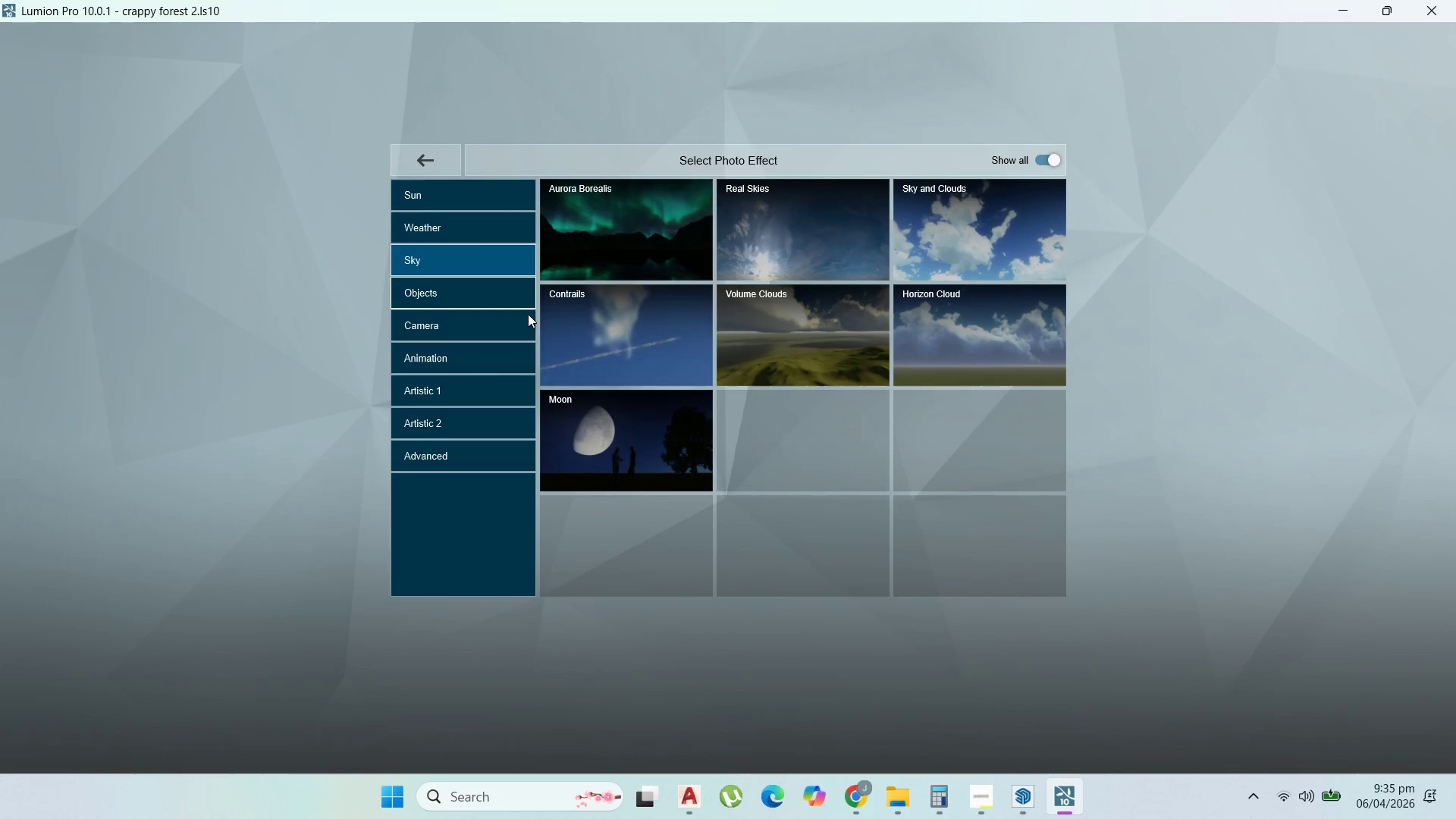 
left_click([449, 295])
 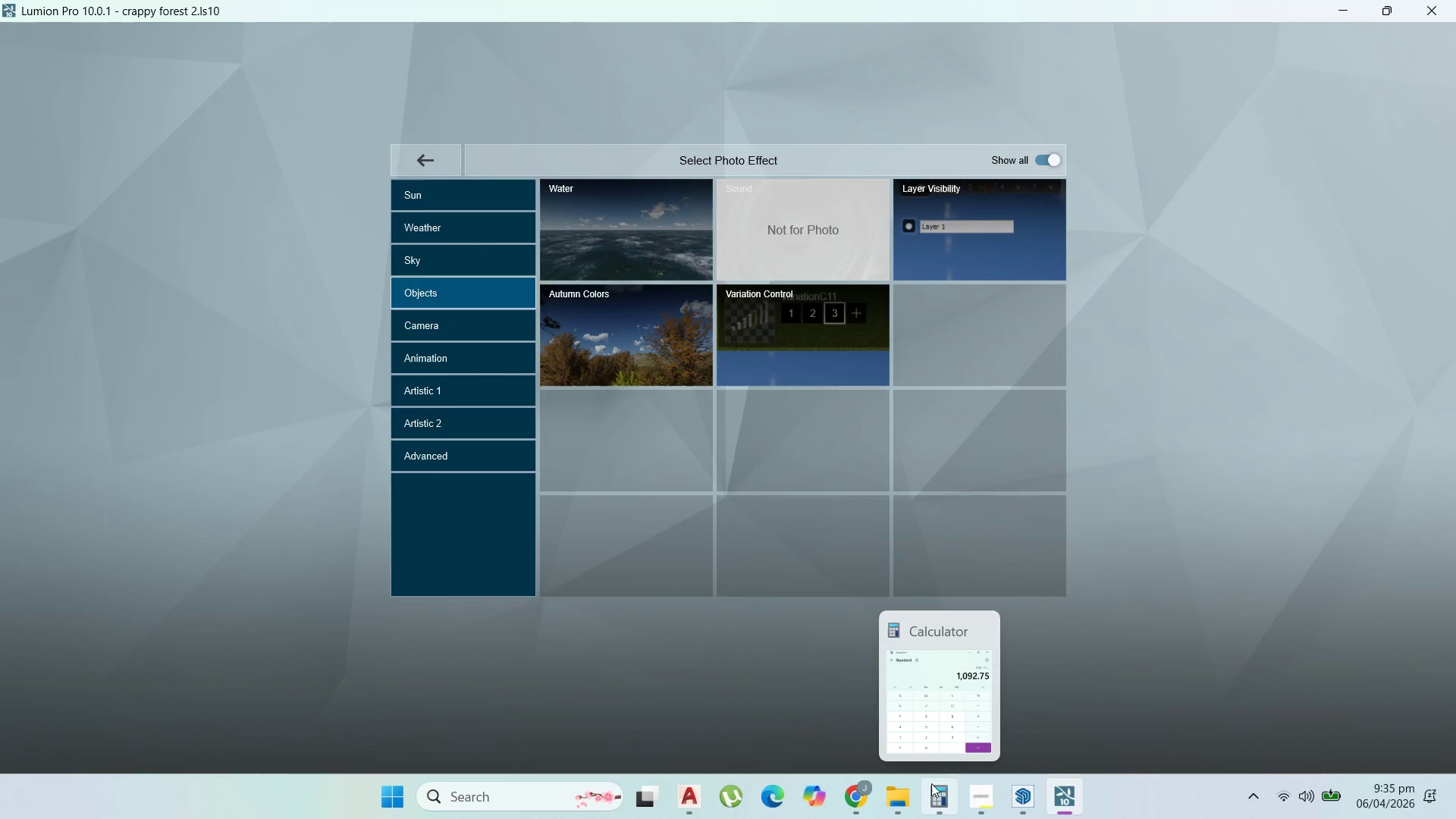 
left_click([866, 786])
 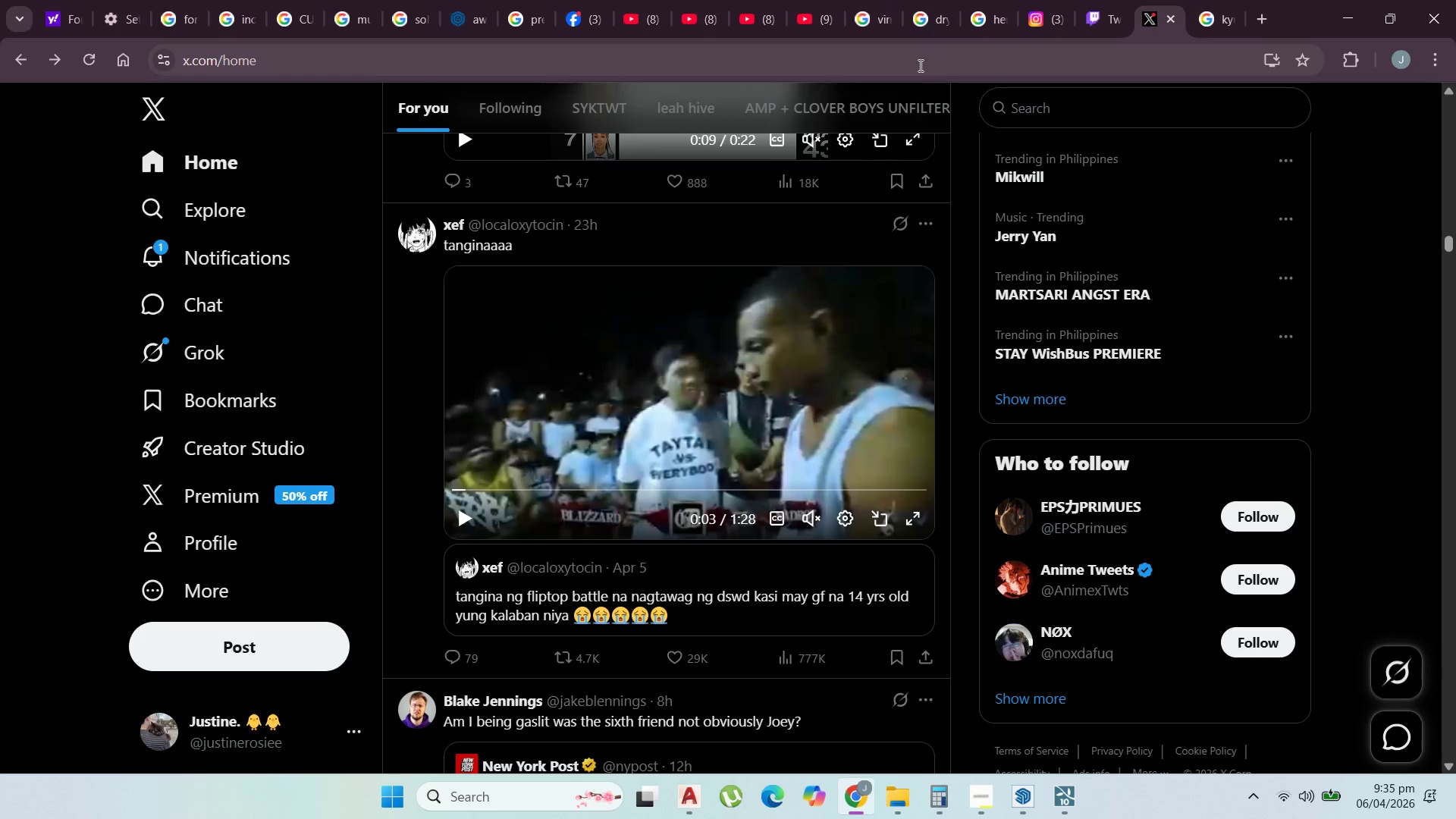 
left_click_drag(start_coordinate=[907, 62], to_coordinate=[903, 62])
 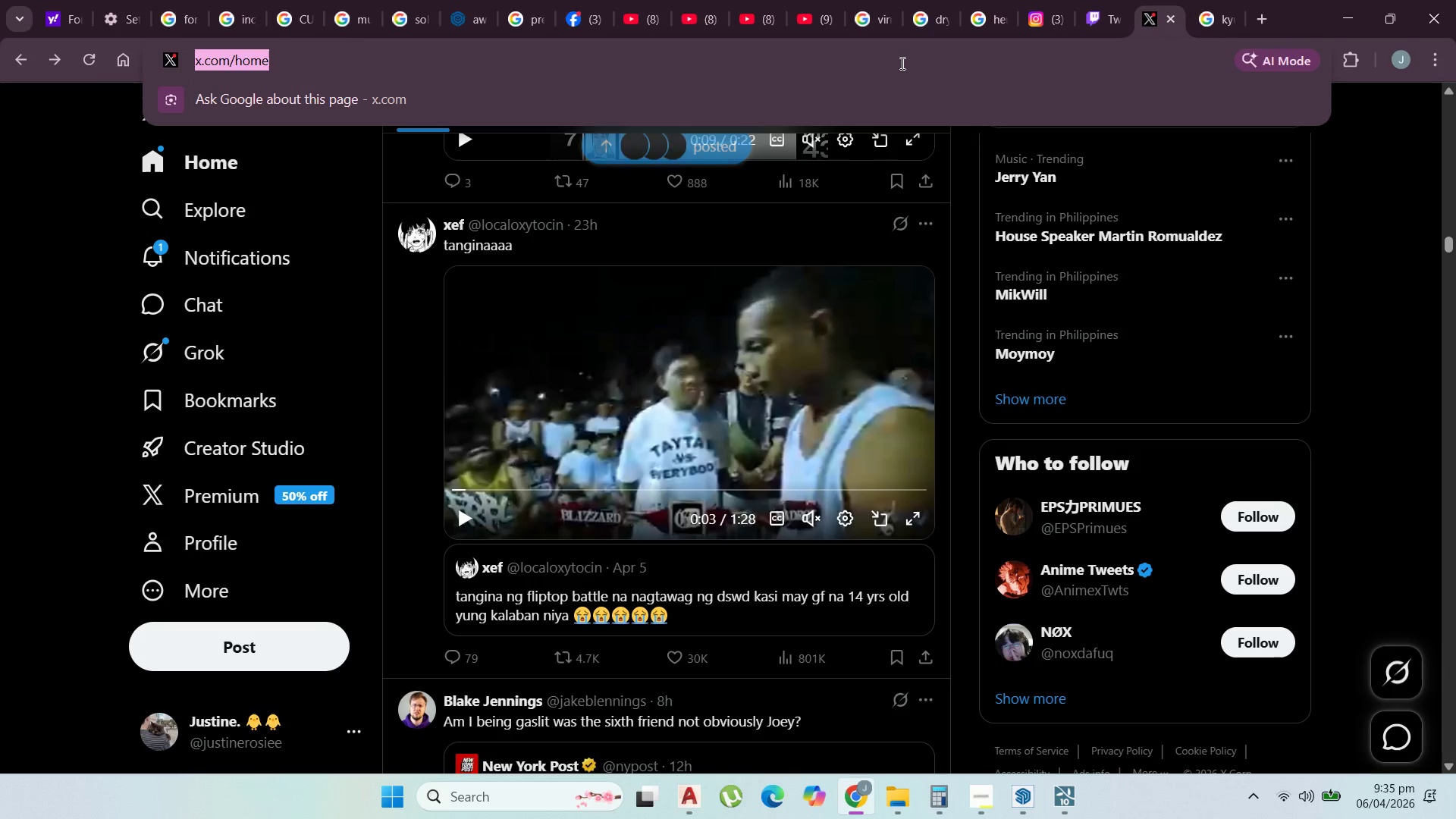 
type(golden hour)
 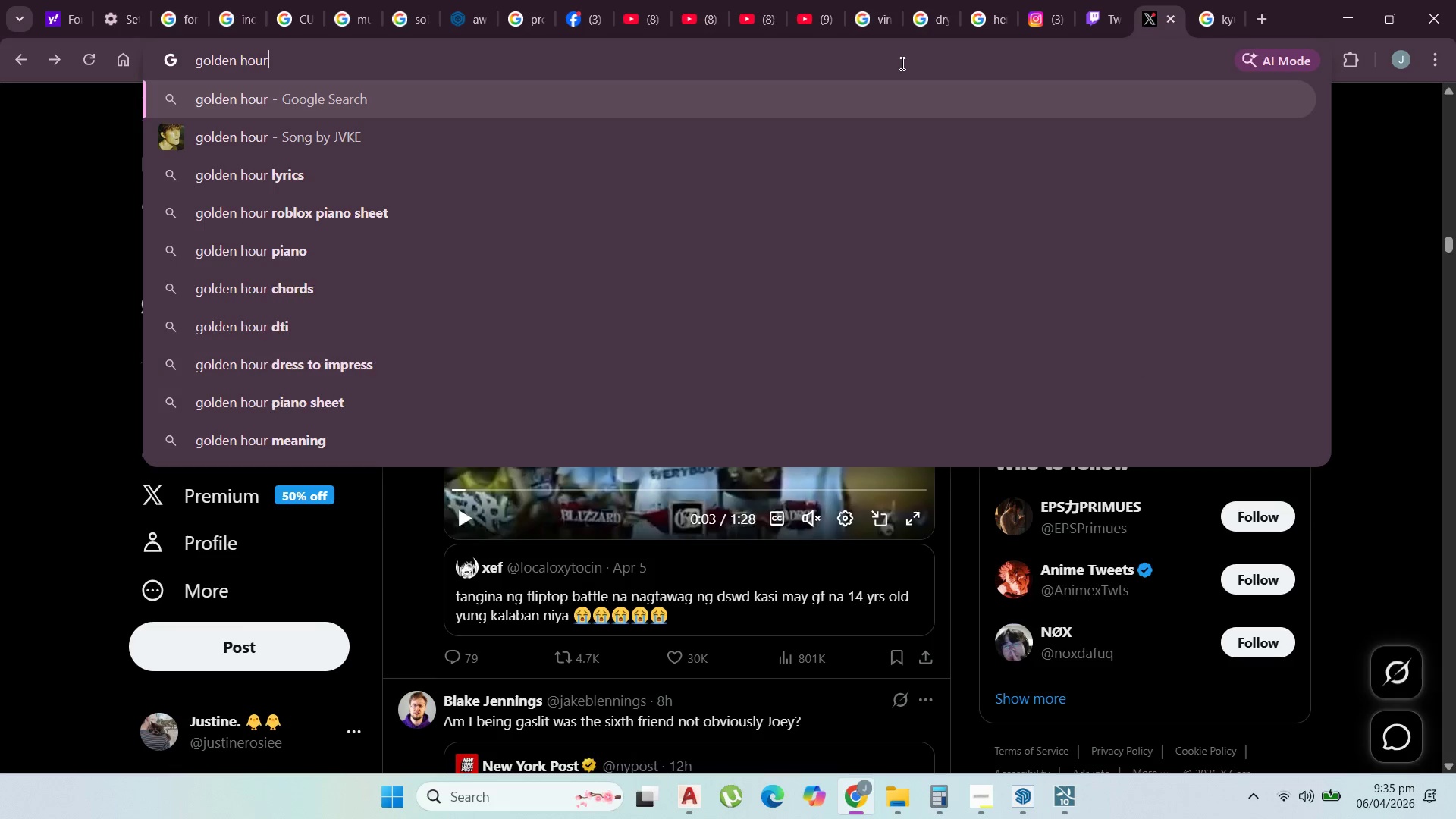 
key(Enter)
 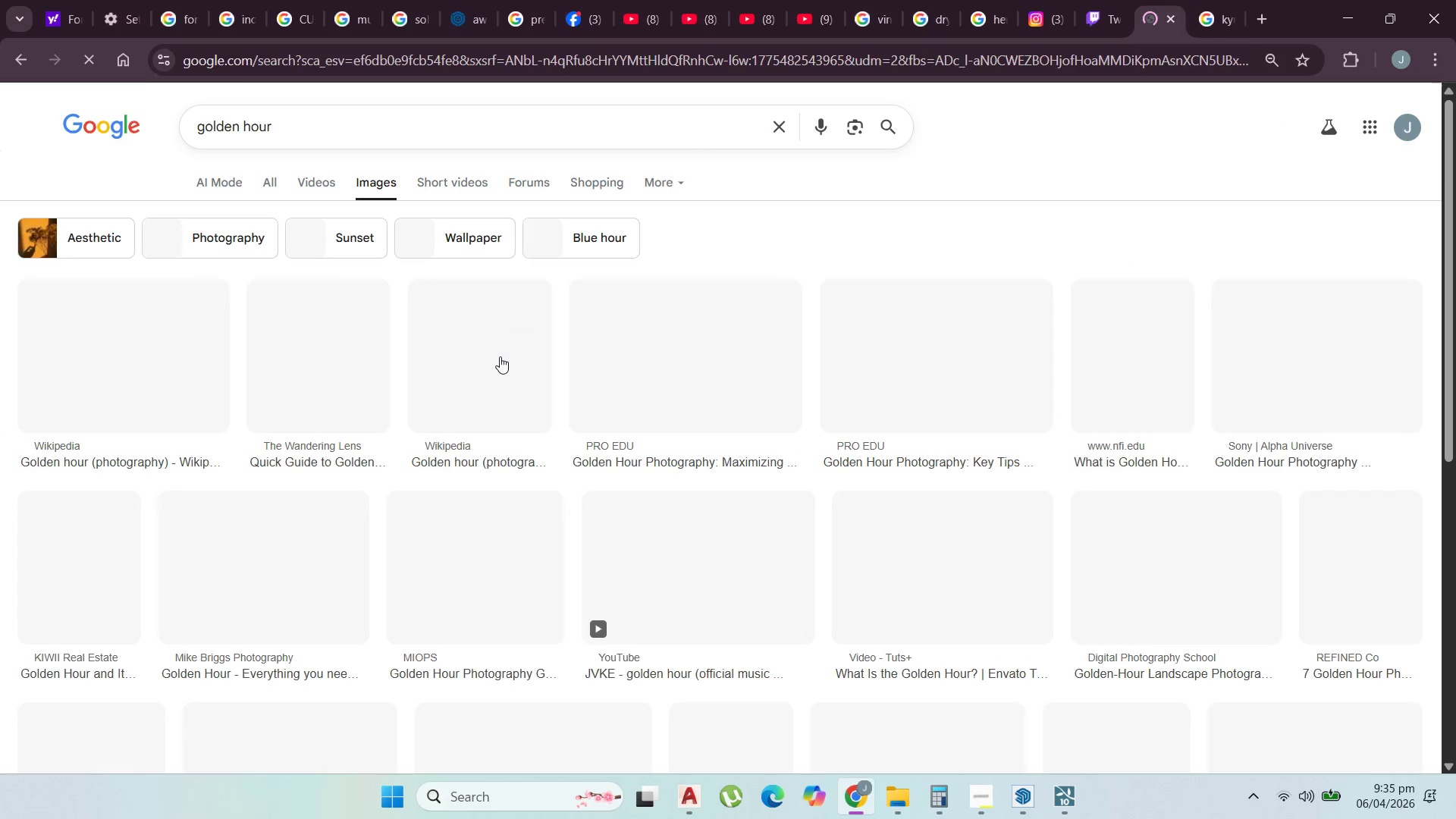 
wait(5.02)
 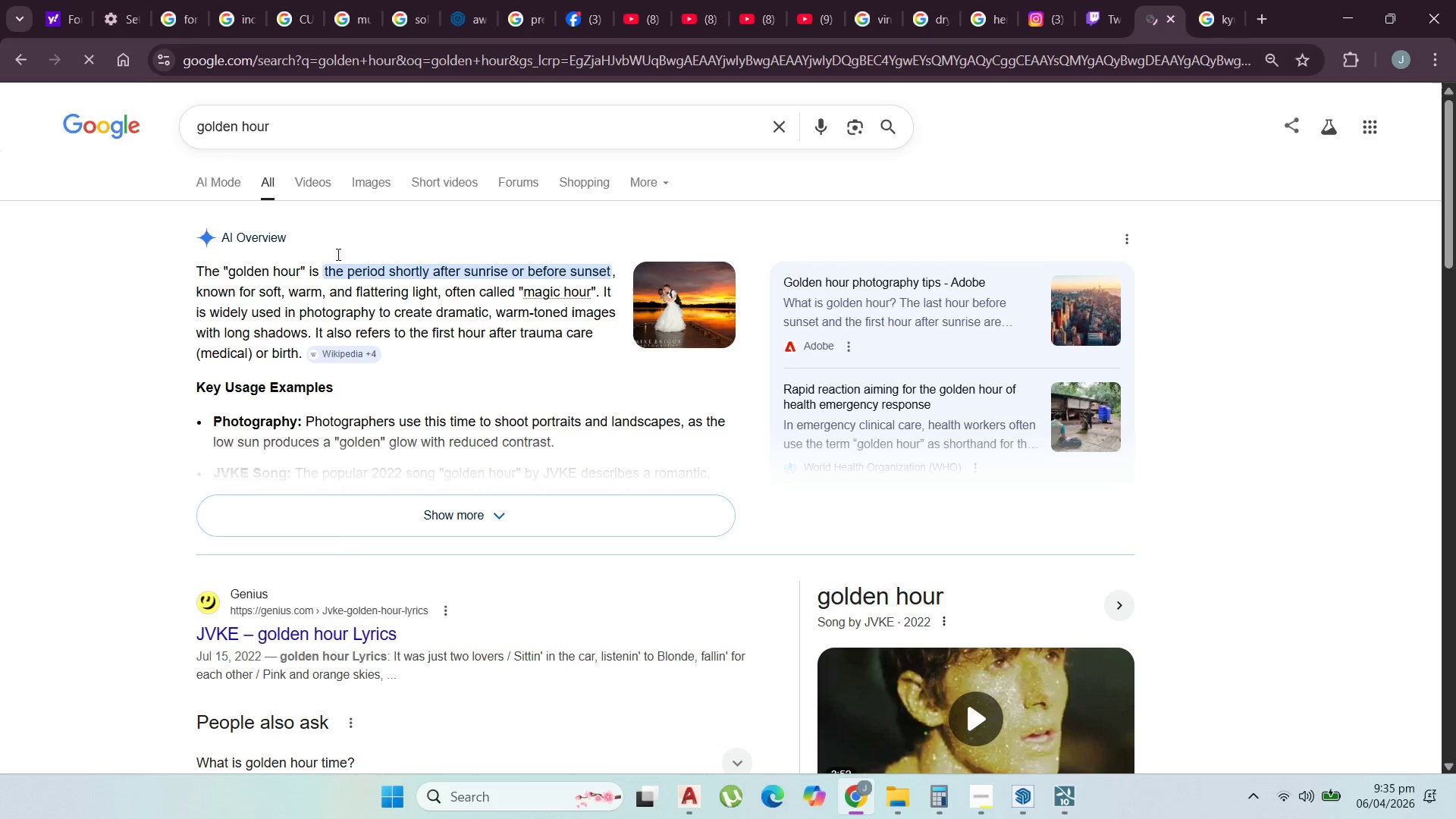 
left_click([1341, 7])
 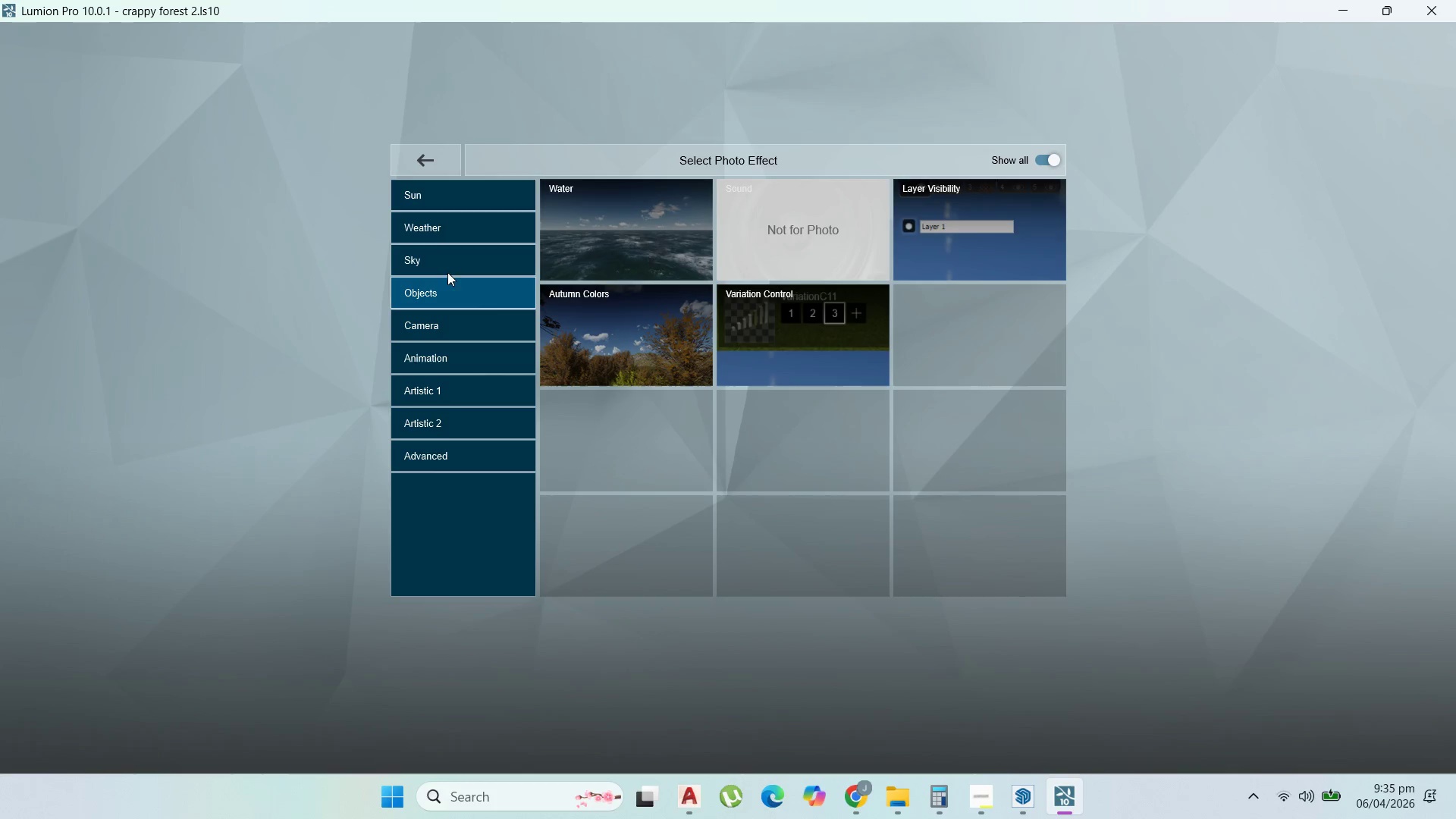 
left_click([453, 261])
 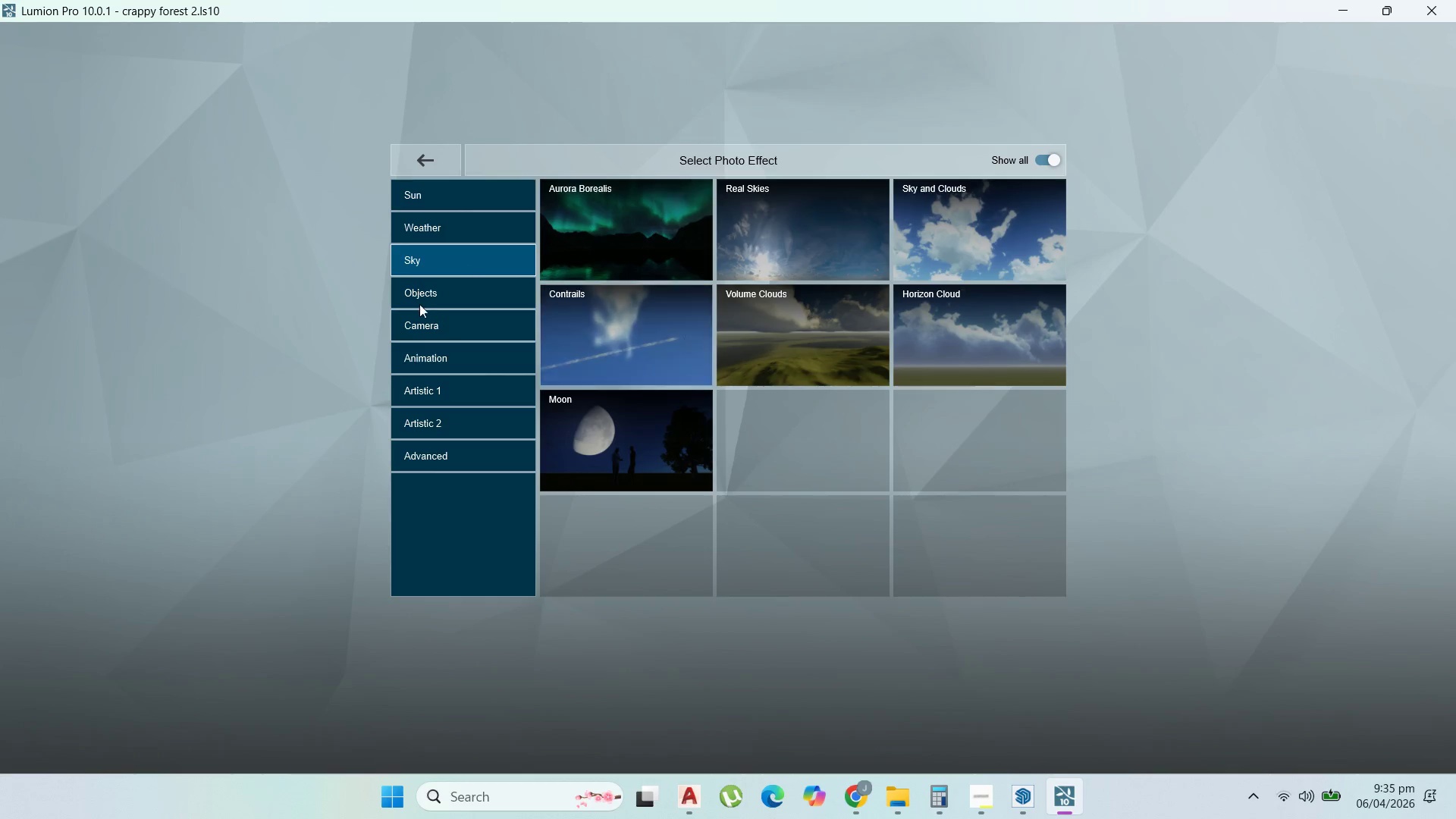 
left_click([489, 232])
 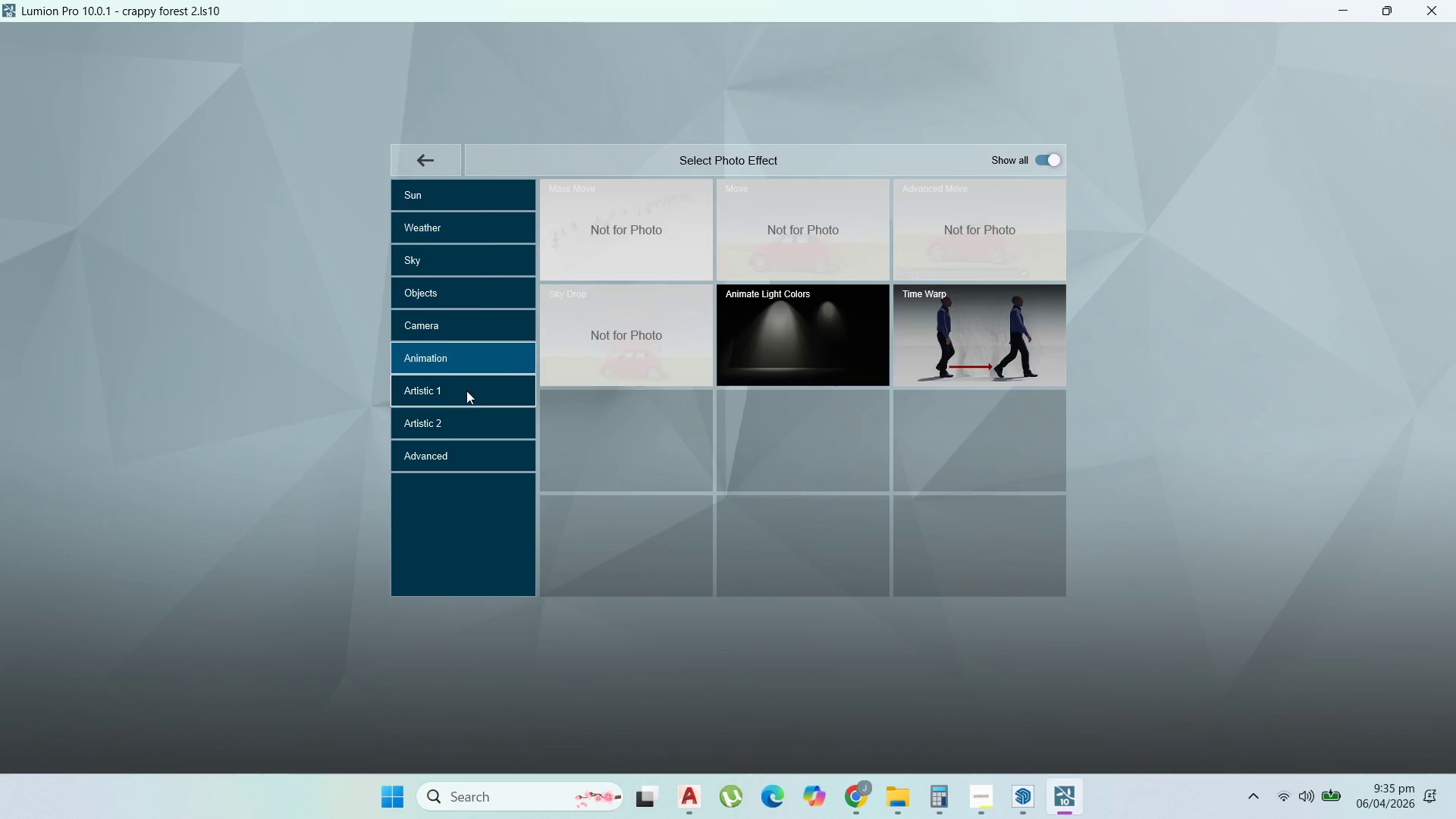 
left_click([463, 457])
 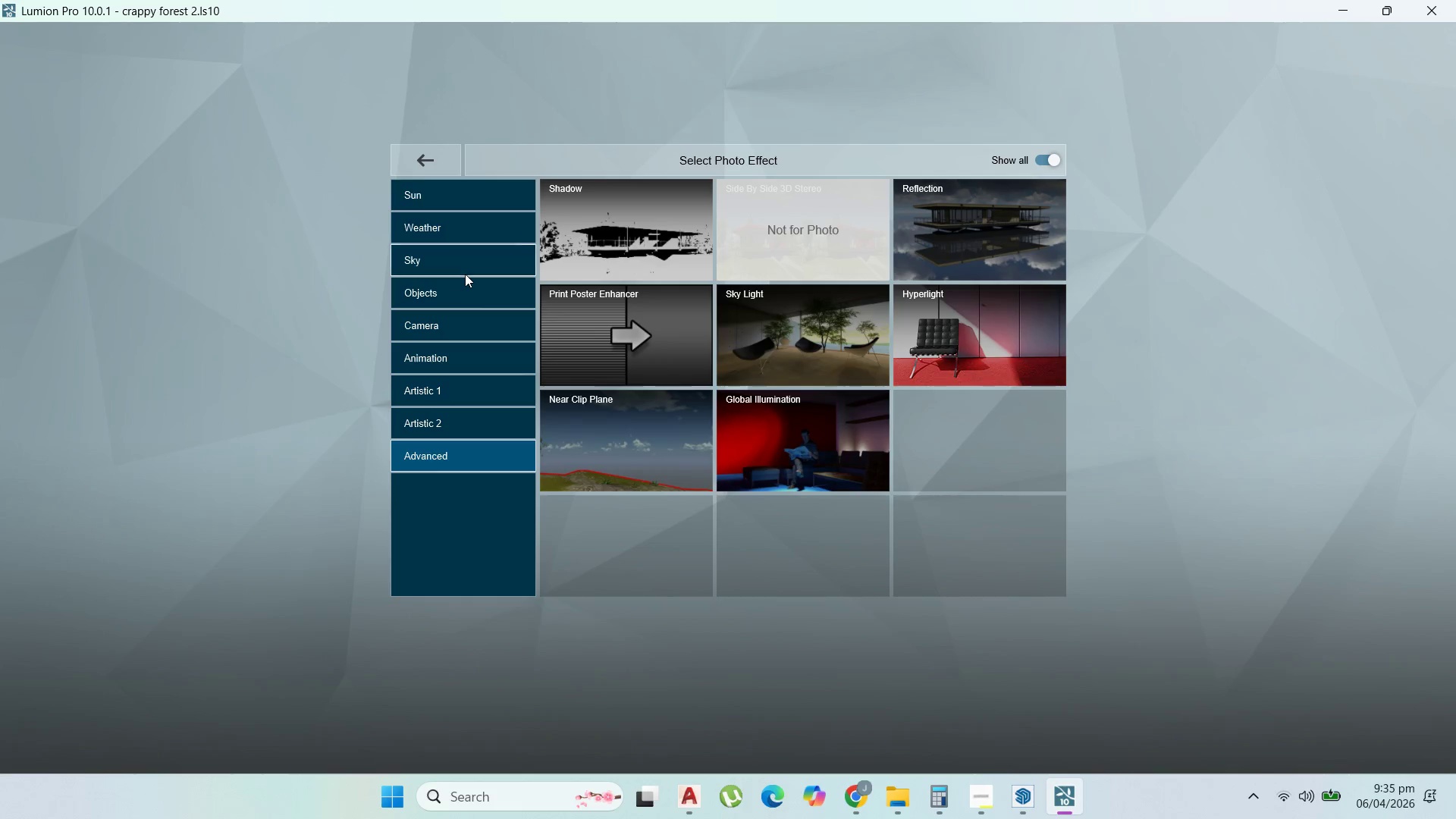 
left_click([463, 270])
 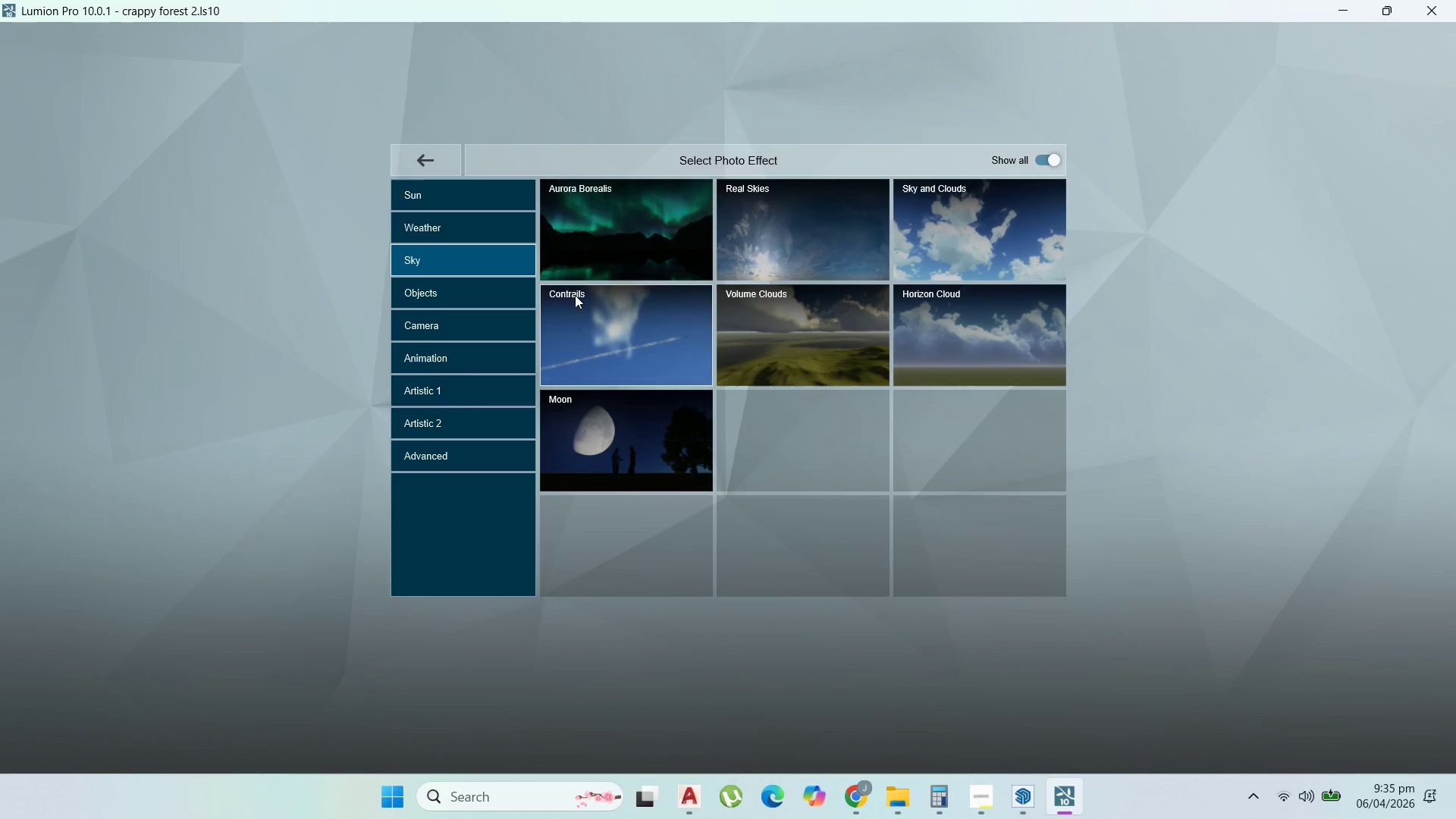 
left_click([743, 240])
 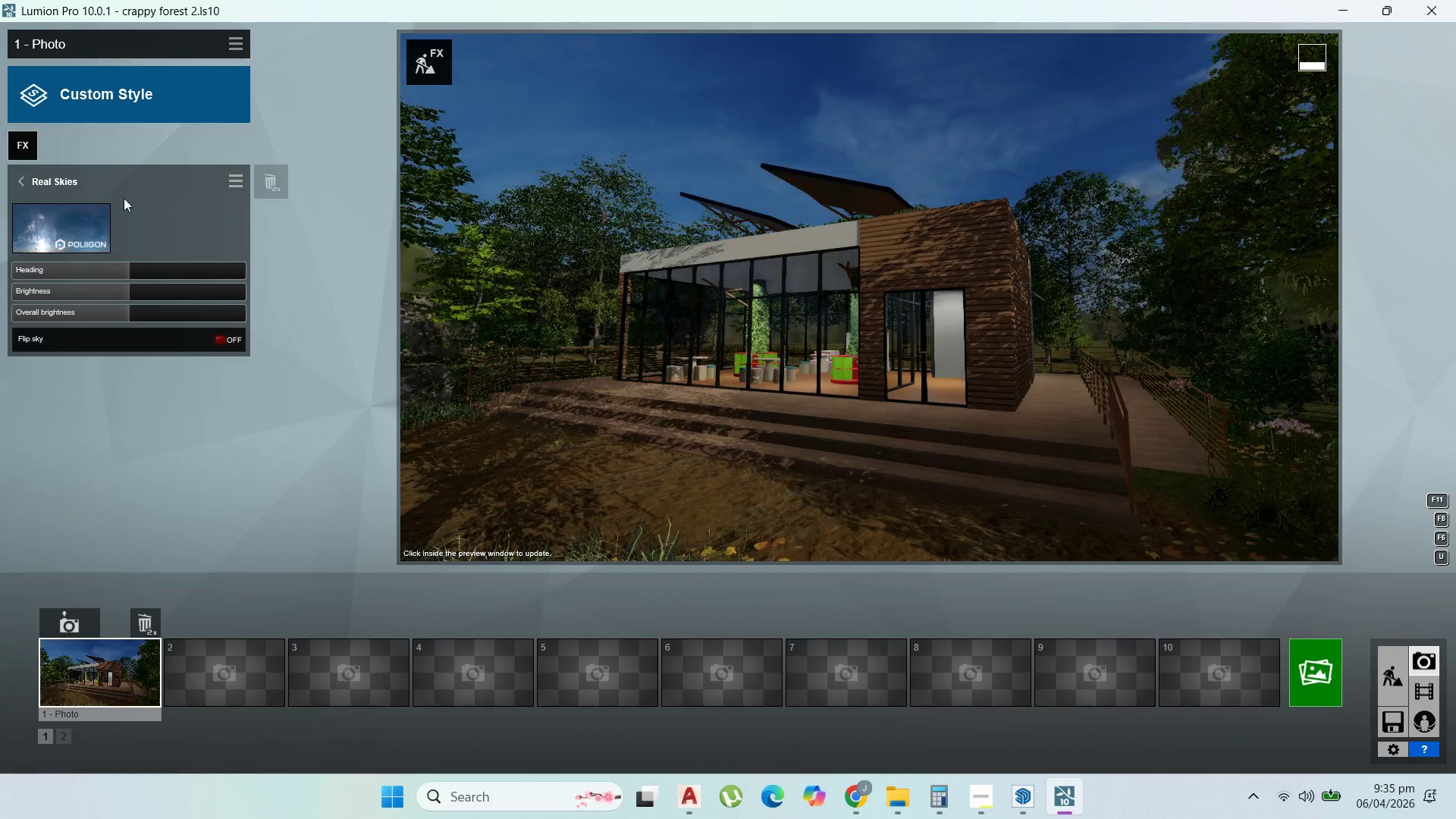 
left_click([72, 221])
 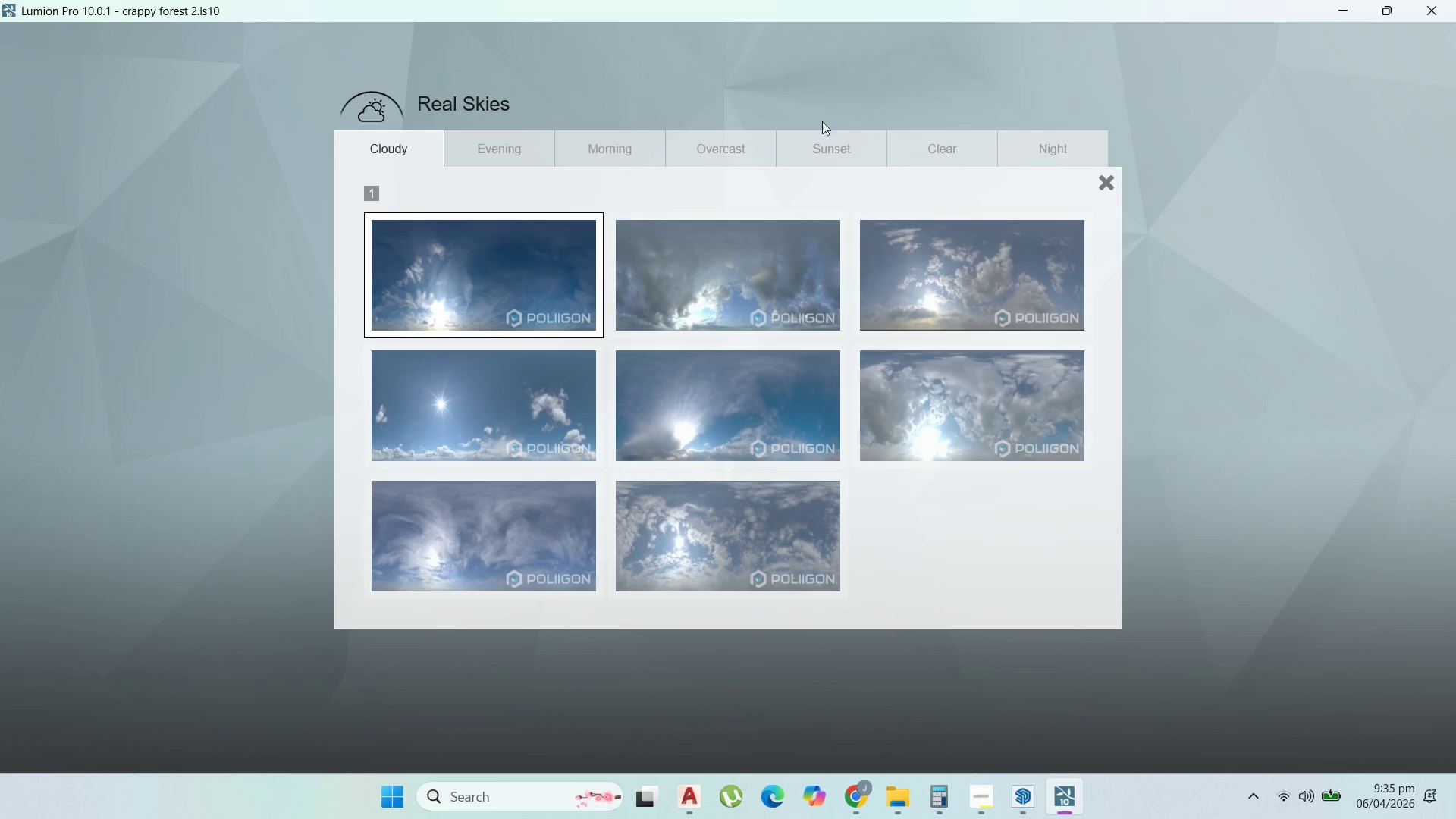 
left_click([814, 150])
 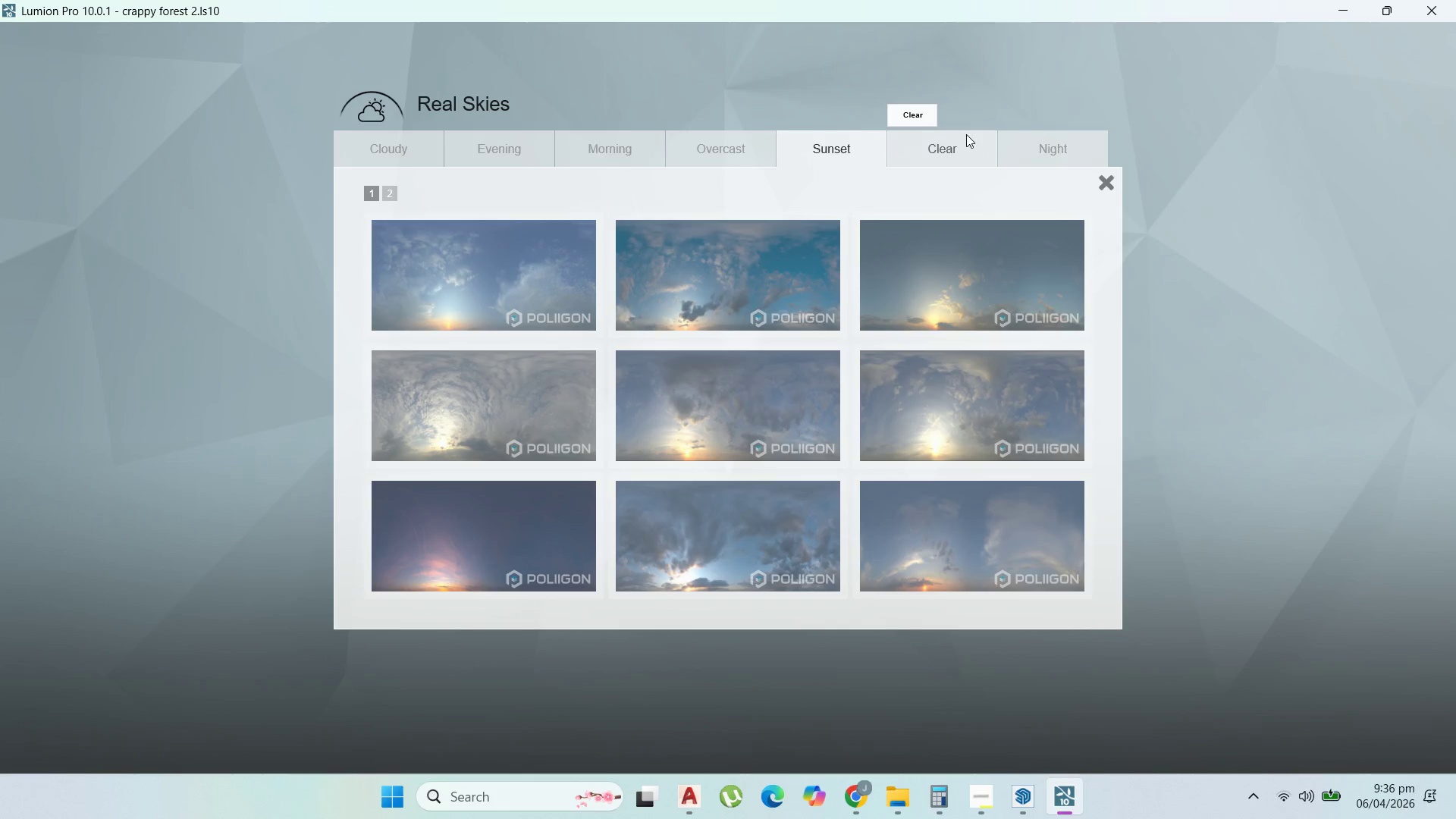 
left_click([967, 134])
 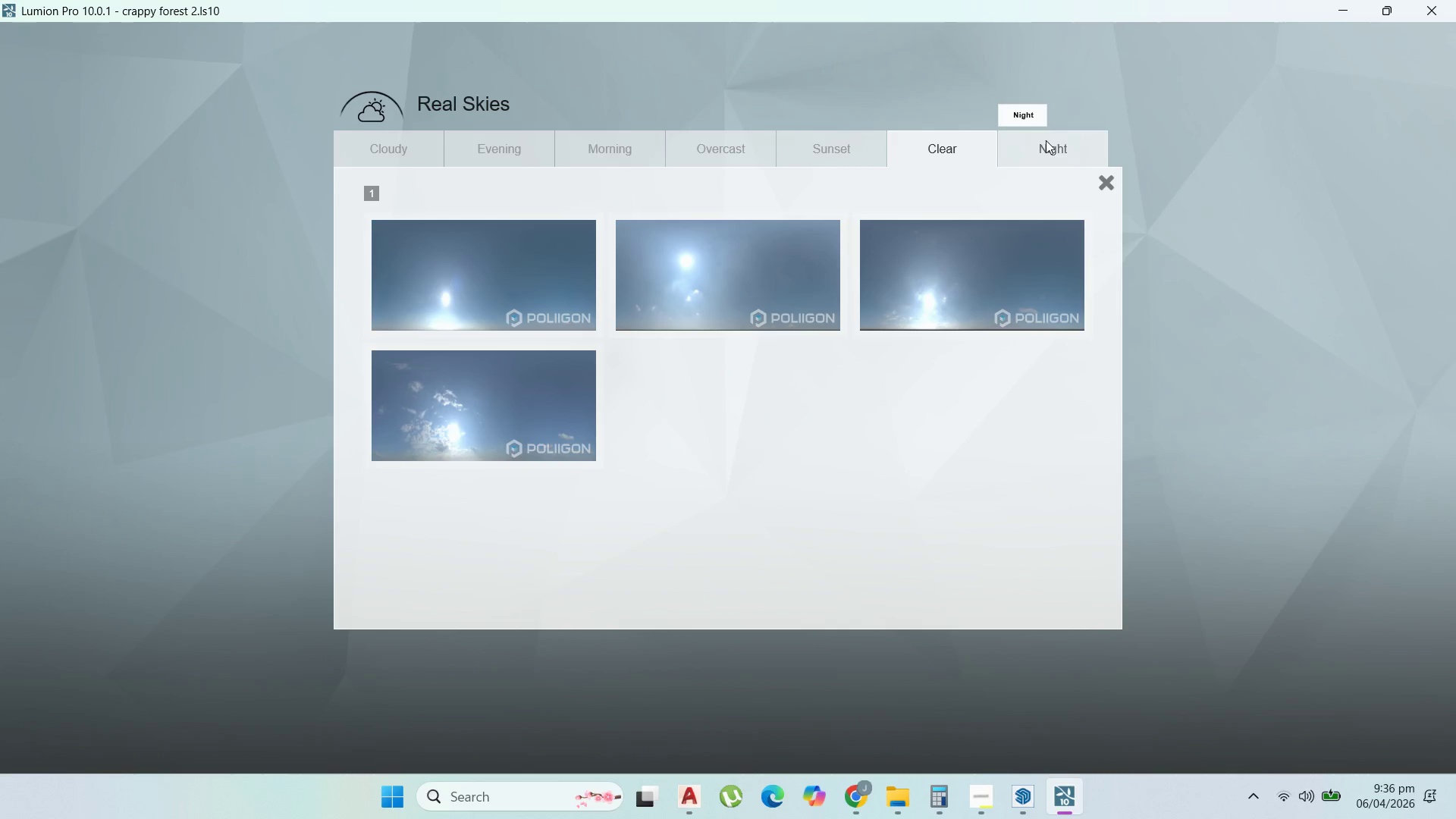 
left_click_drag(start_coordinate=[1046, 143], to_coordinate=[1020, 143])
 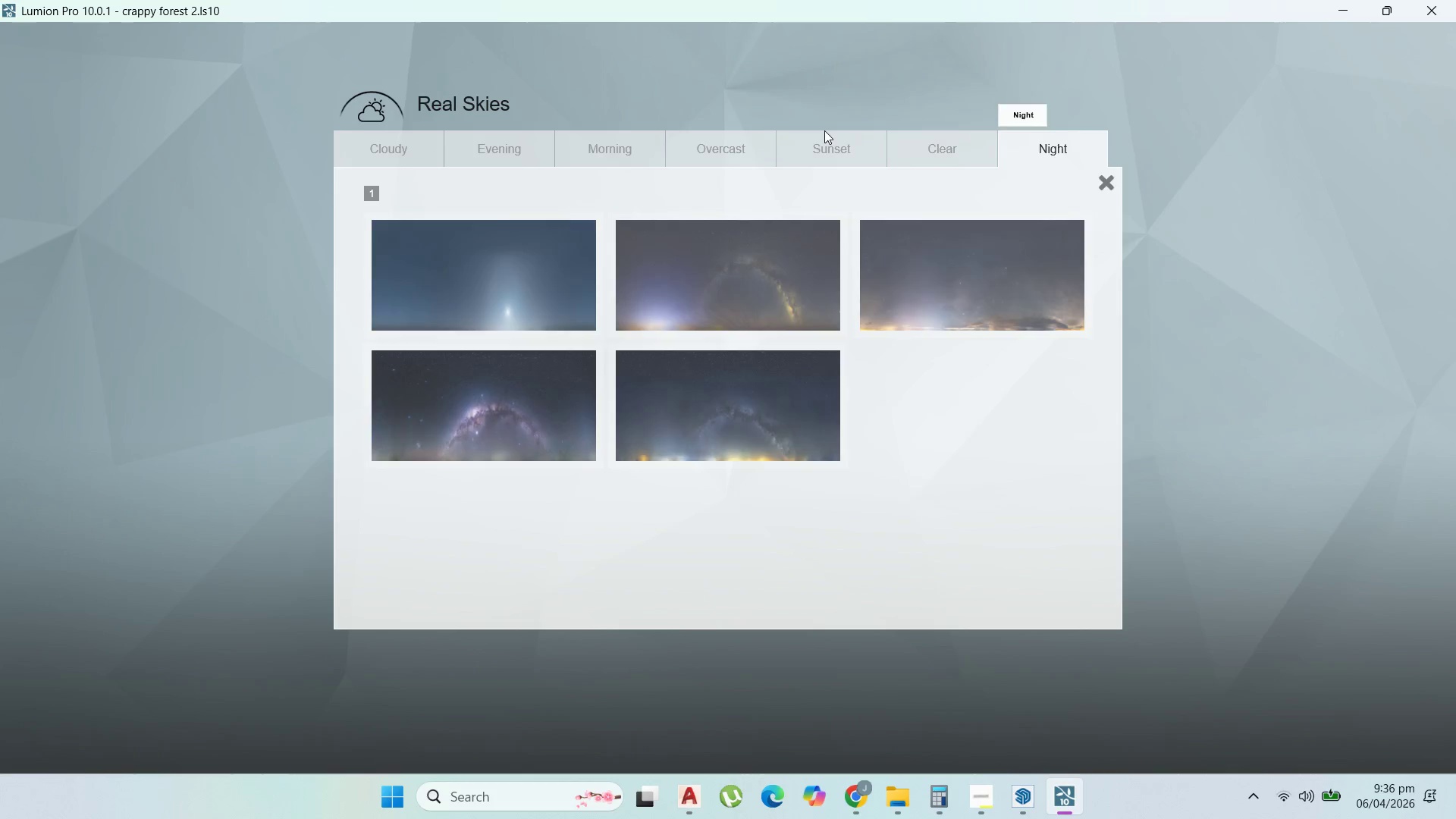 
double_click([822, 130])
 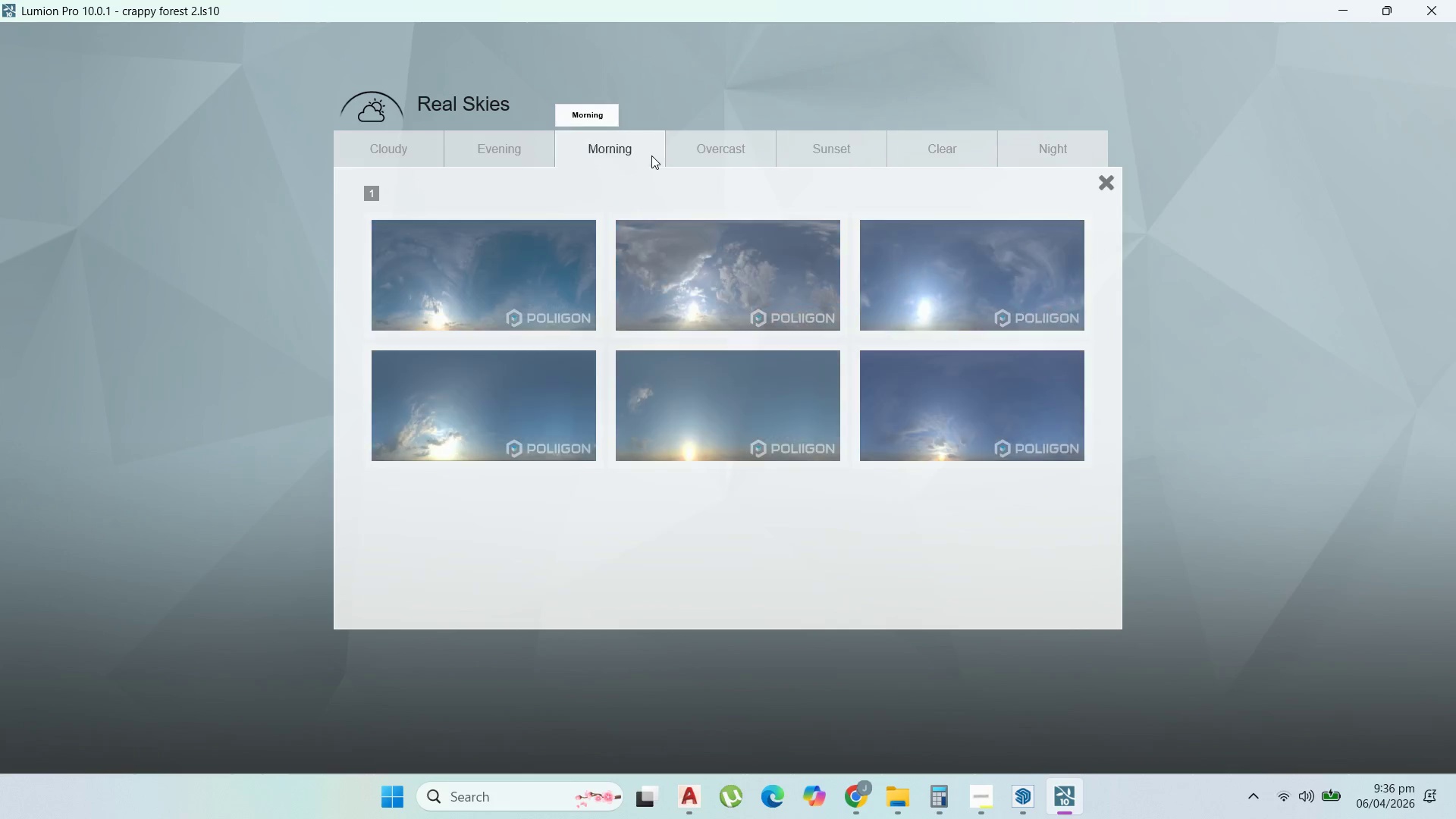 
left_click([717, 155])
 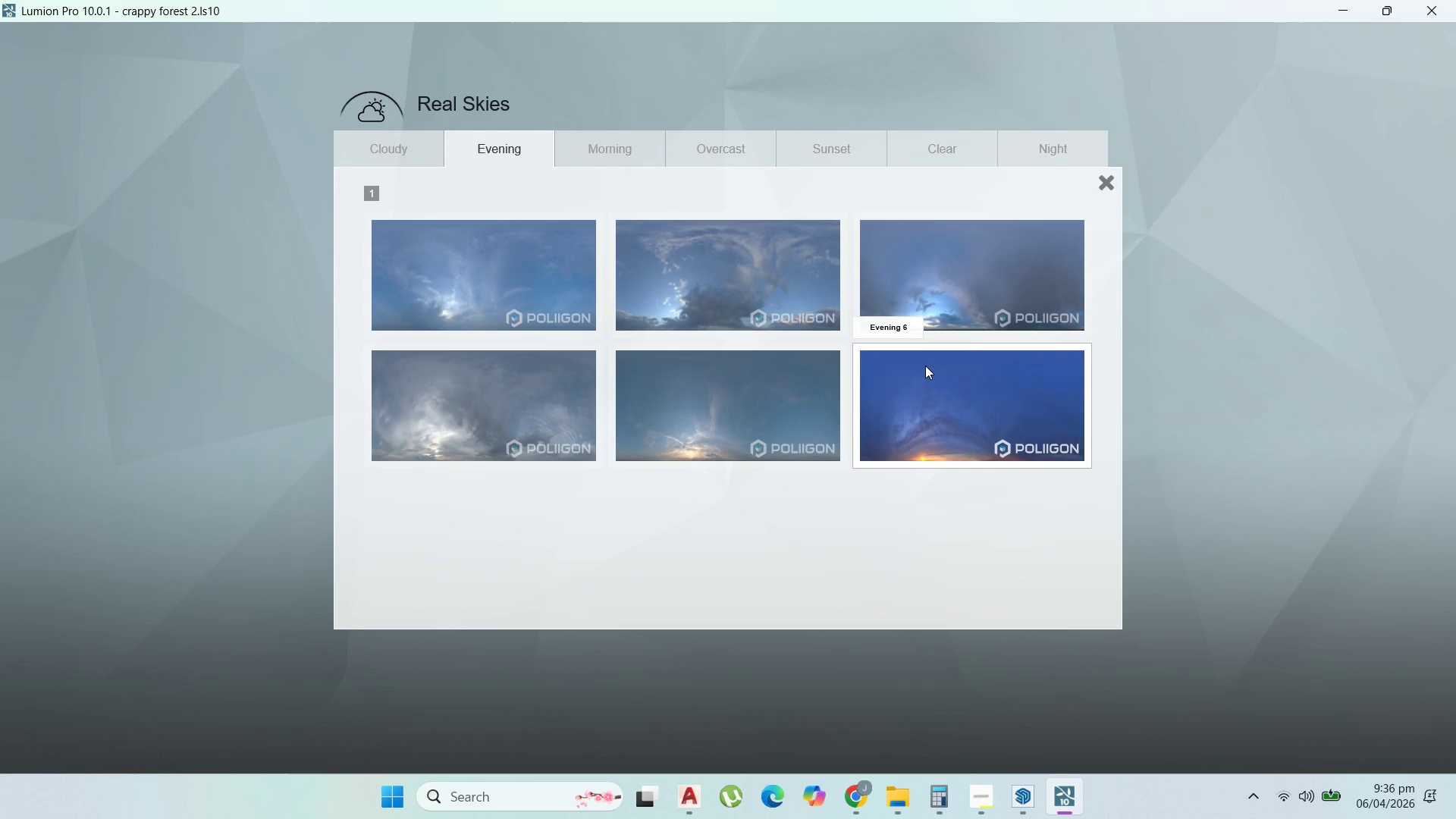 
left_click([735, 148])
 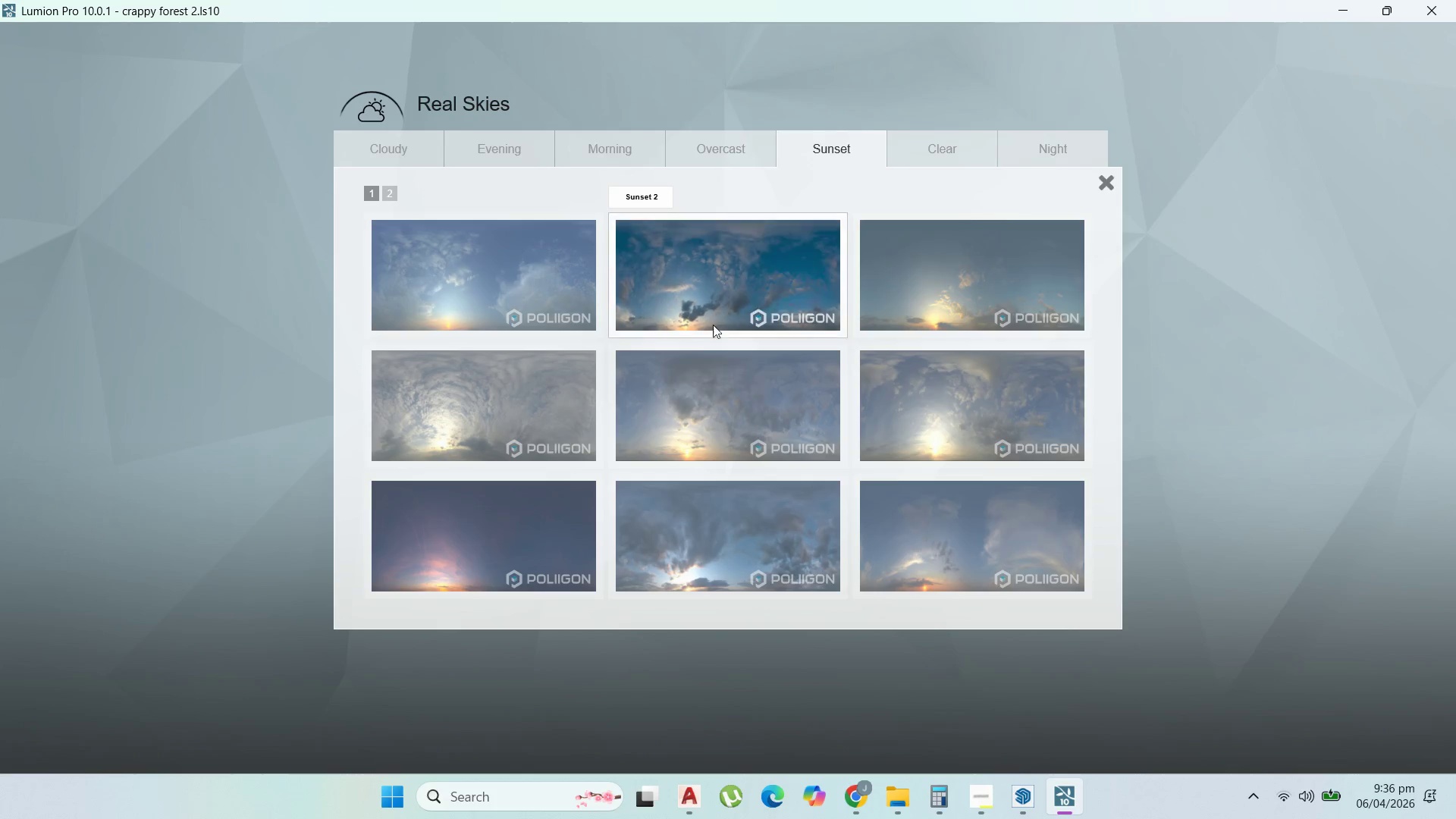 
left_click([542, 532])
 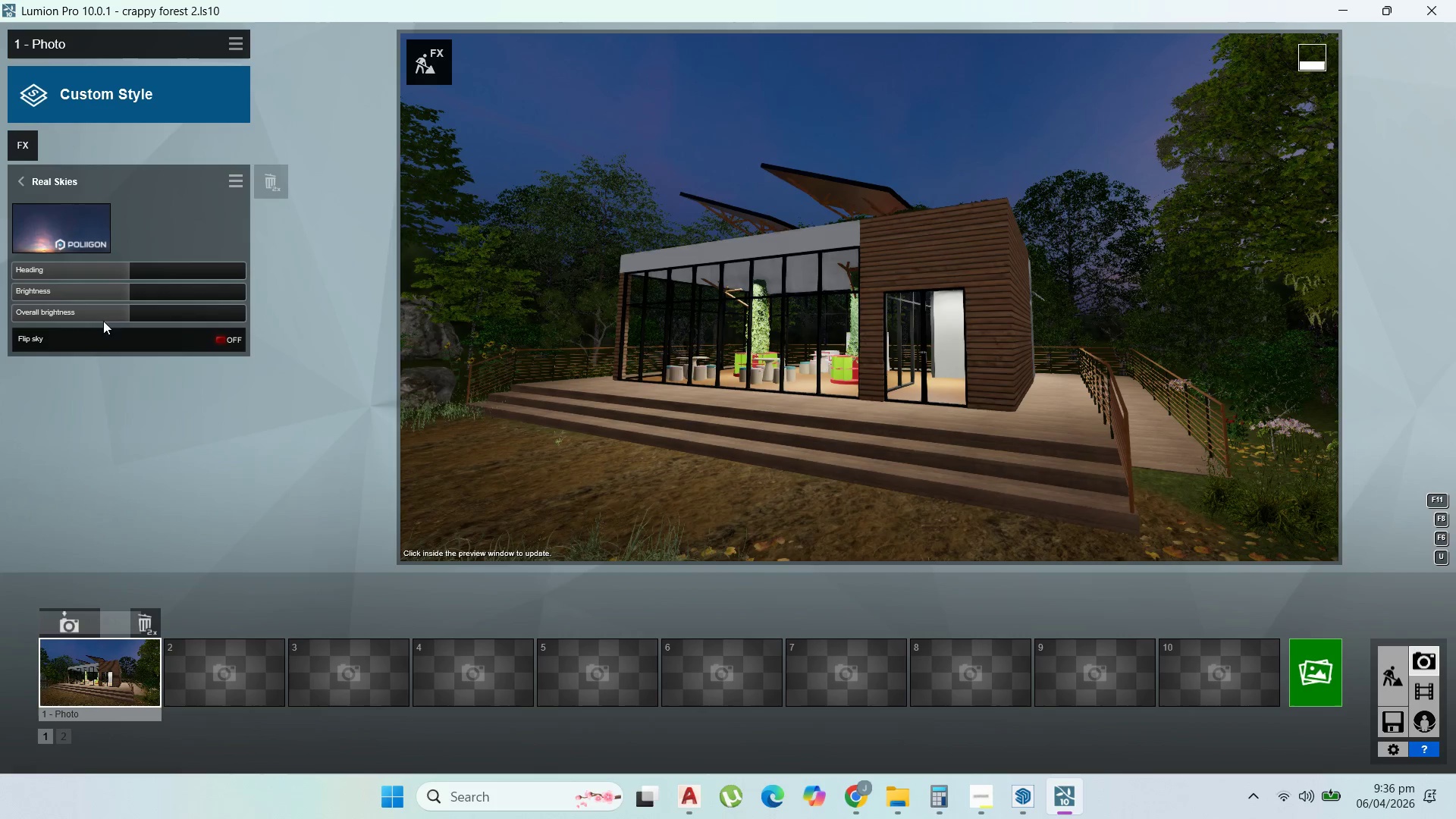 
left_click_drag(start_coordinate=[140, 262], to_coordinate=[321, 285])
 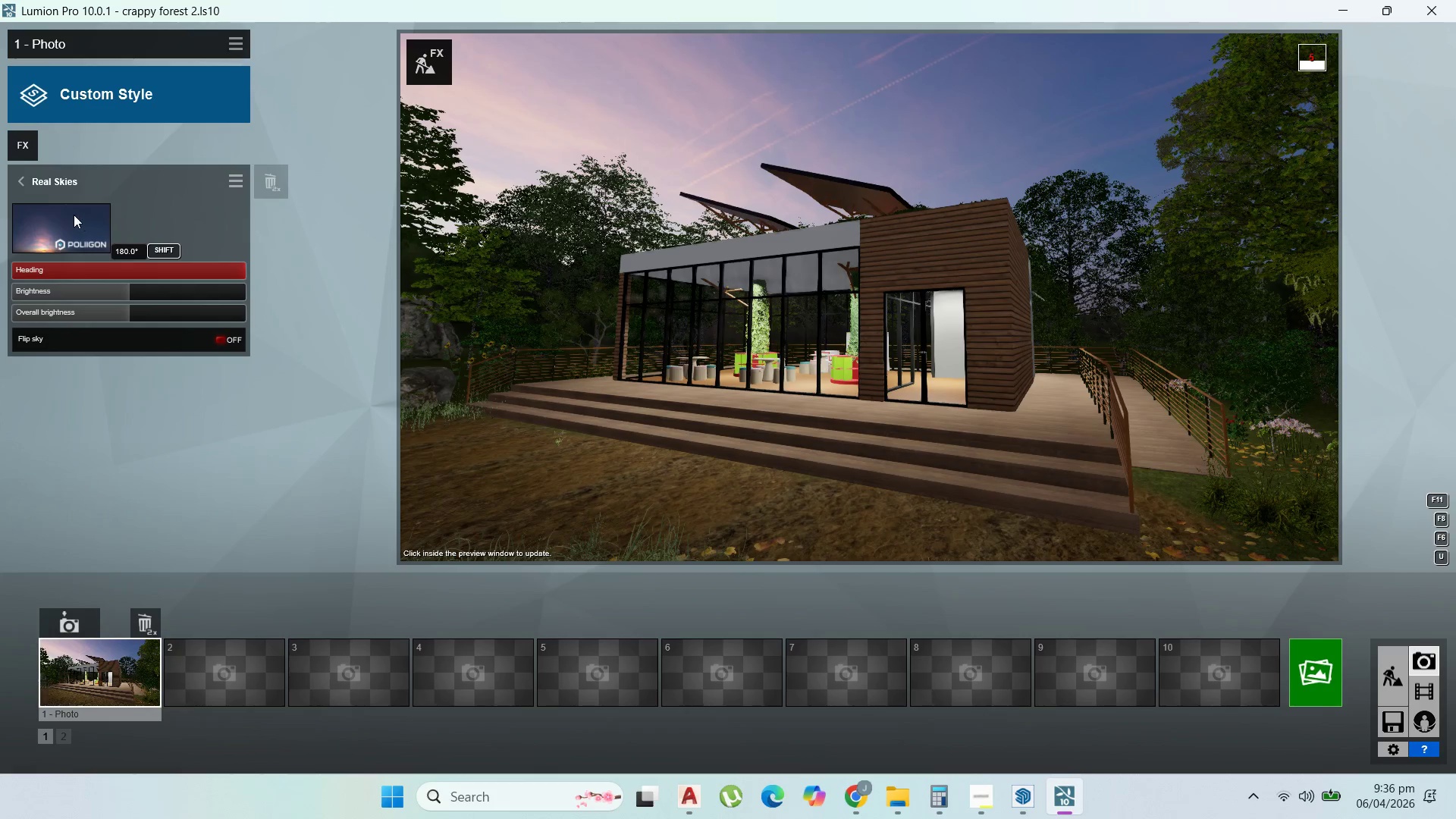 
left_click([72, 214])
 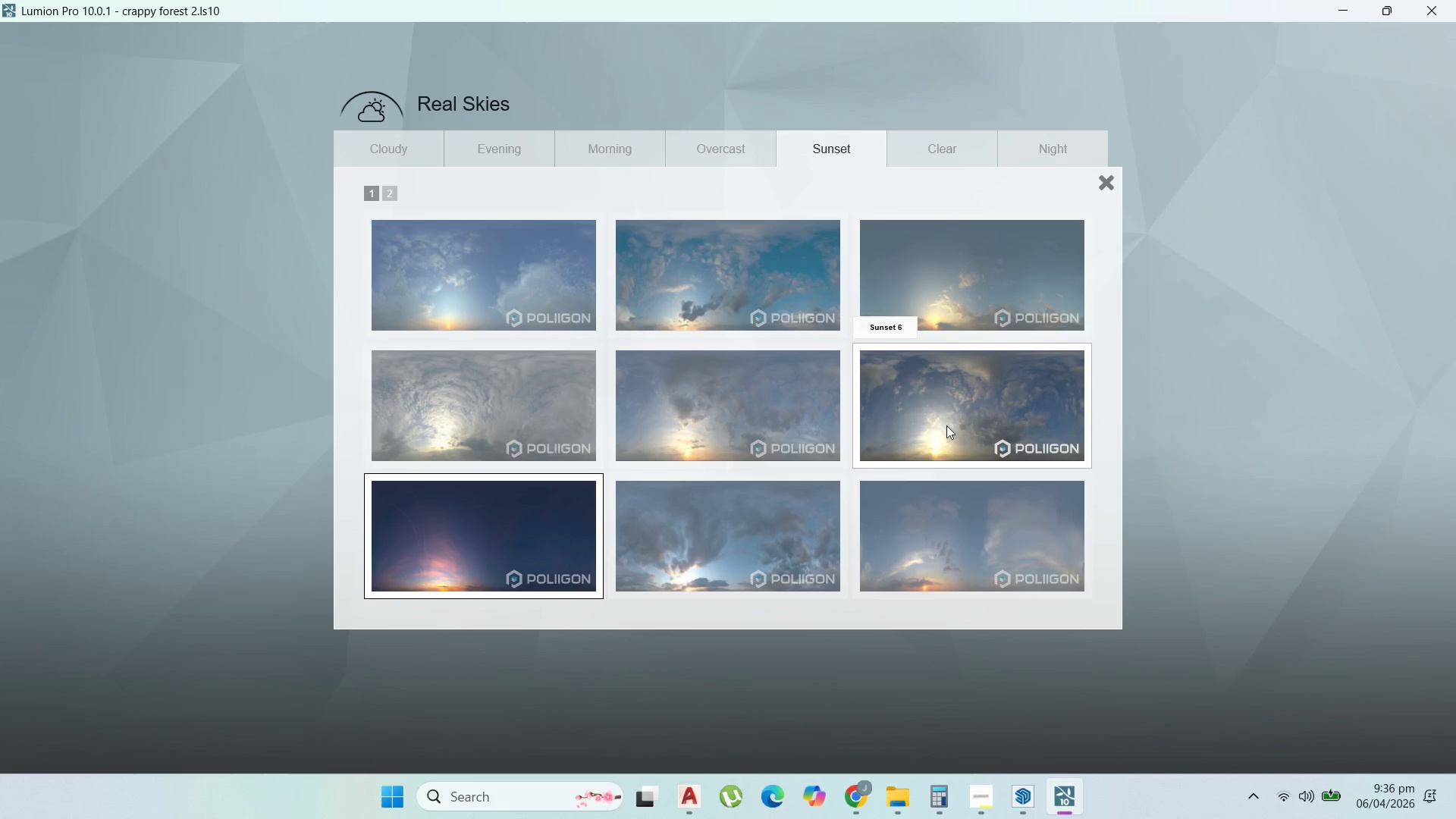 
left_click([953, 422])
 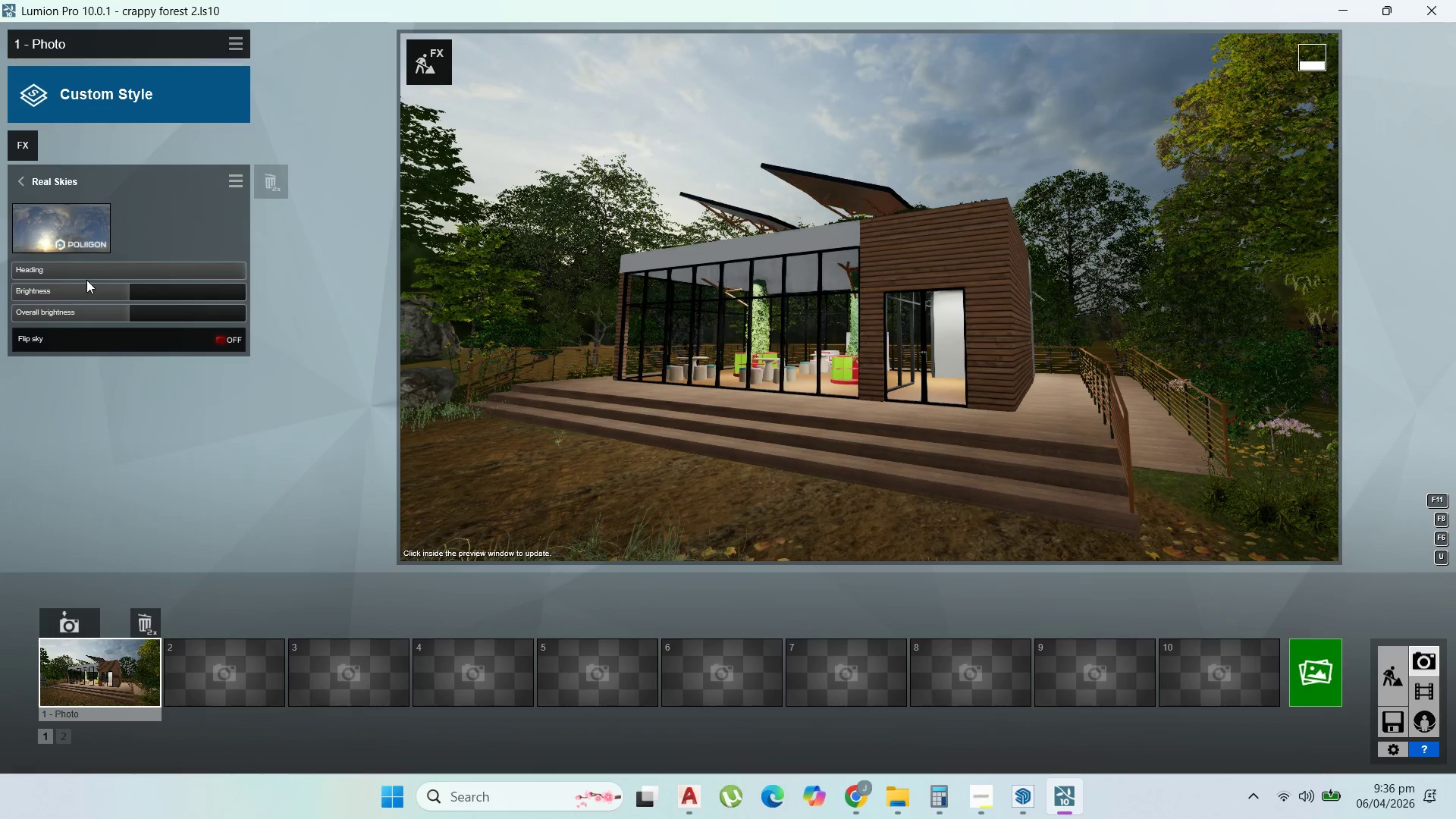 
left_click_drag(start_coordinate=[237, 272], to_coordinate=[184, 271])
 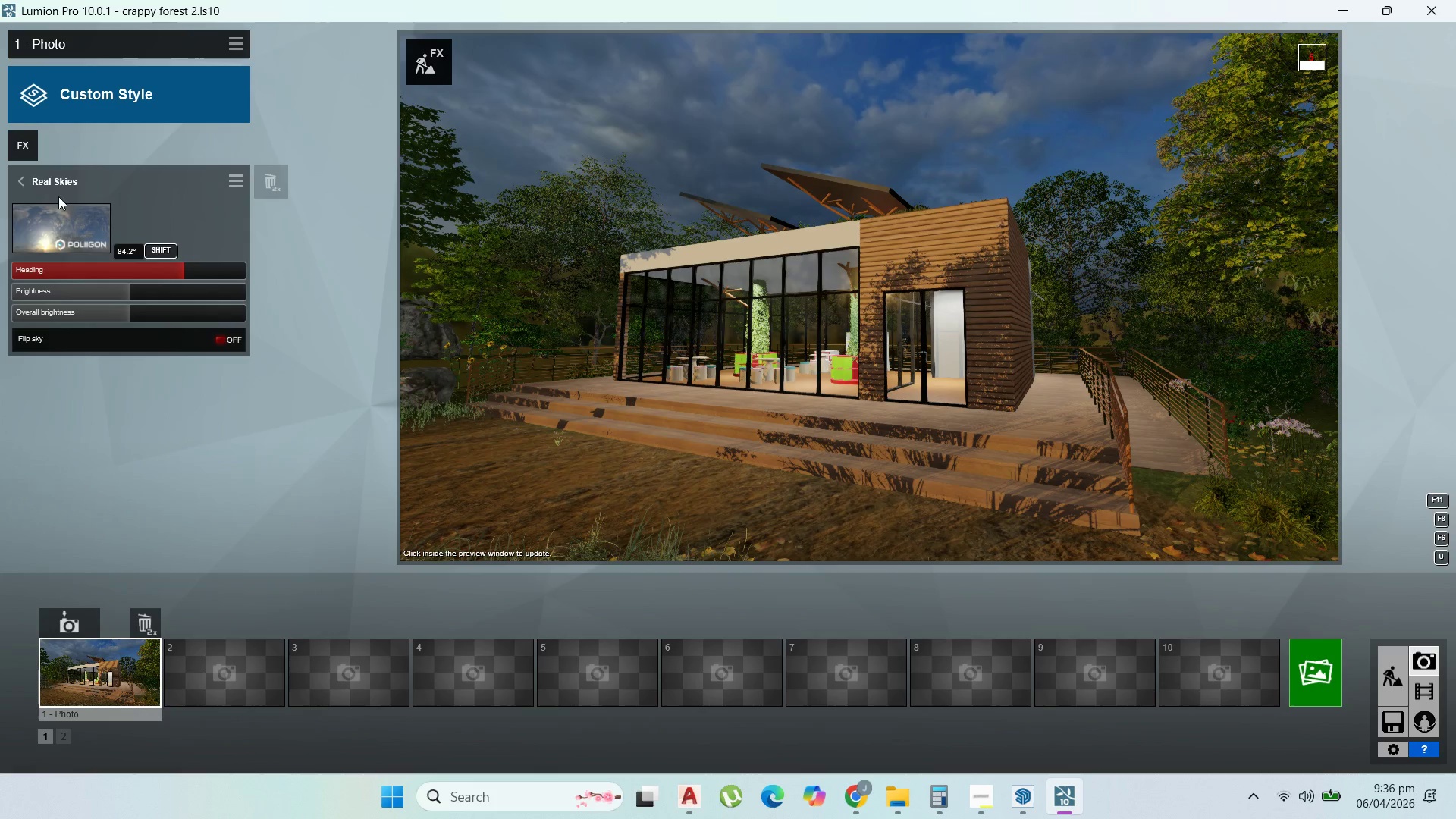 
left_click([13, 178])
 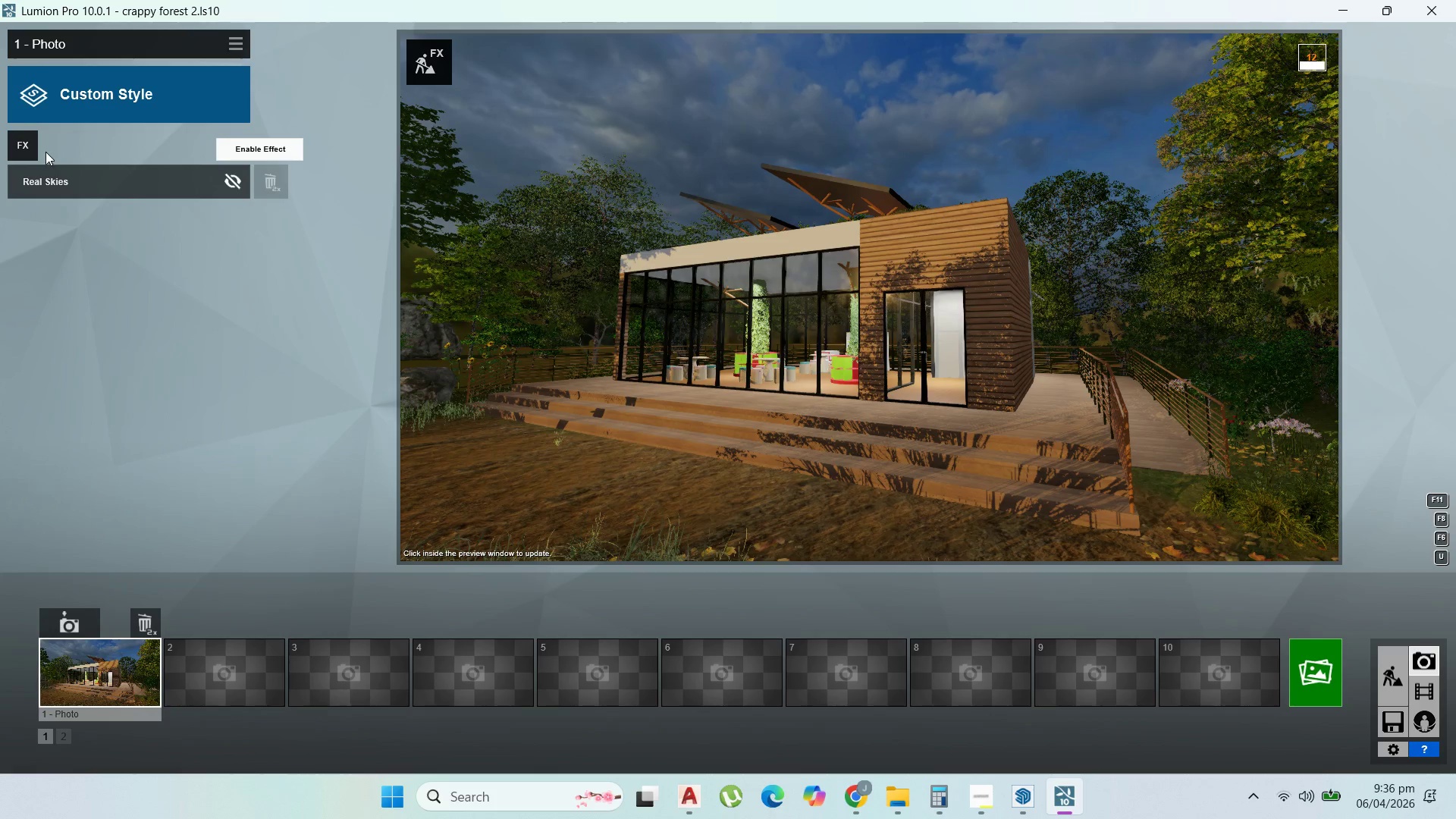 
left_click([24, 138])
 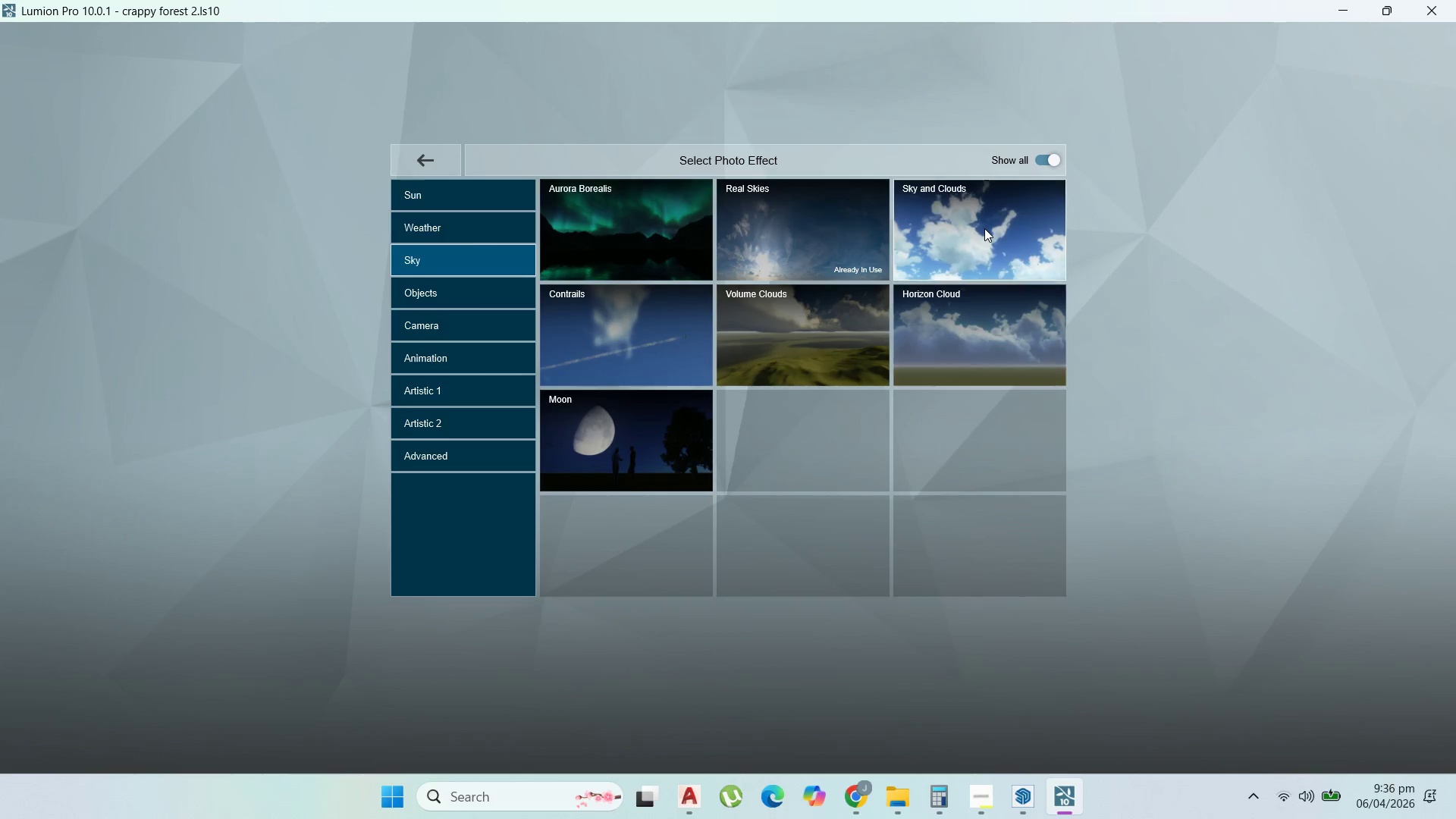 
left_click([481, 194])
 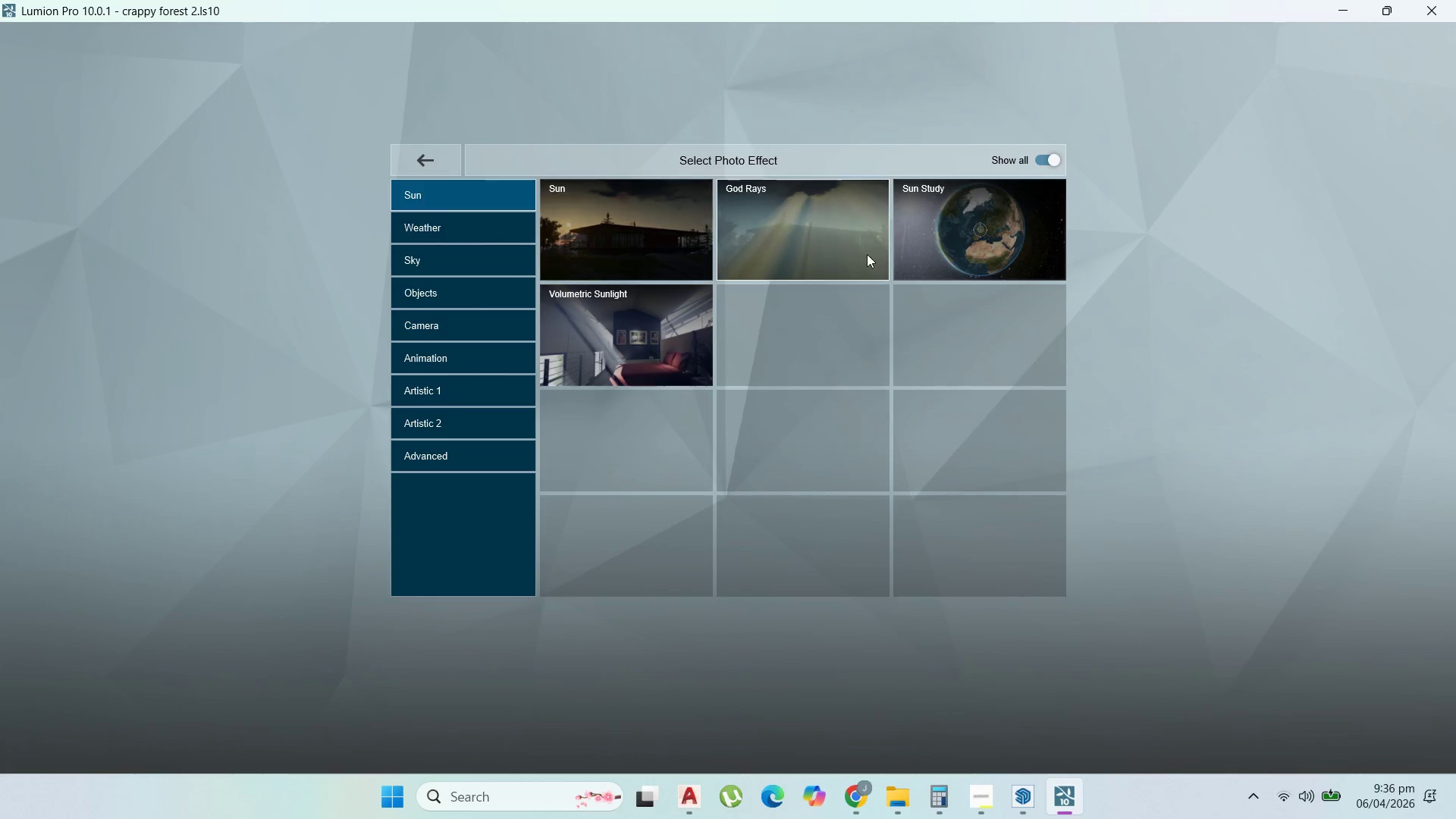 
left_click([956, 254])
 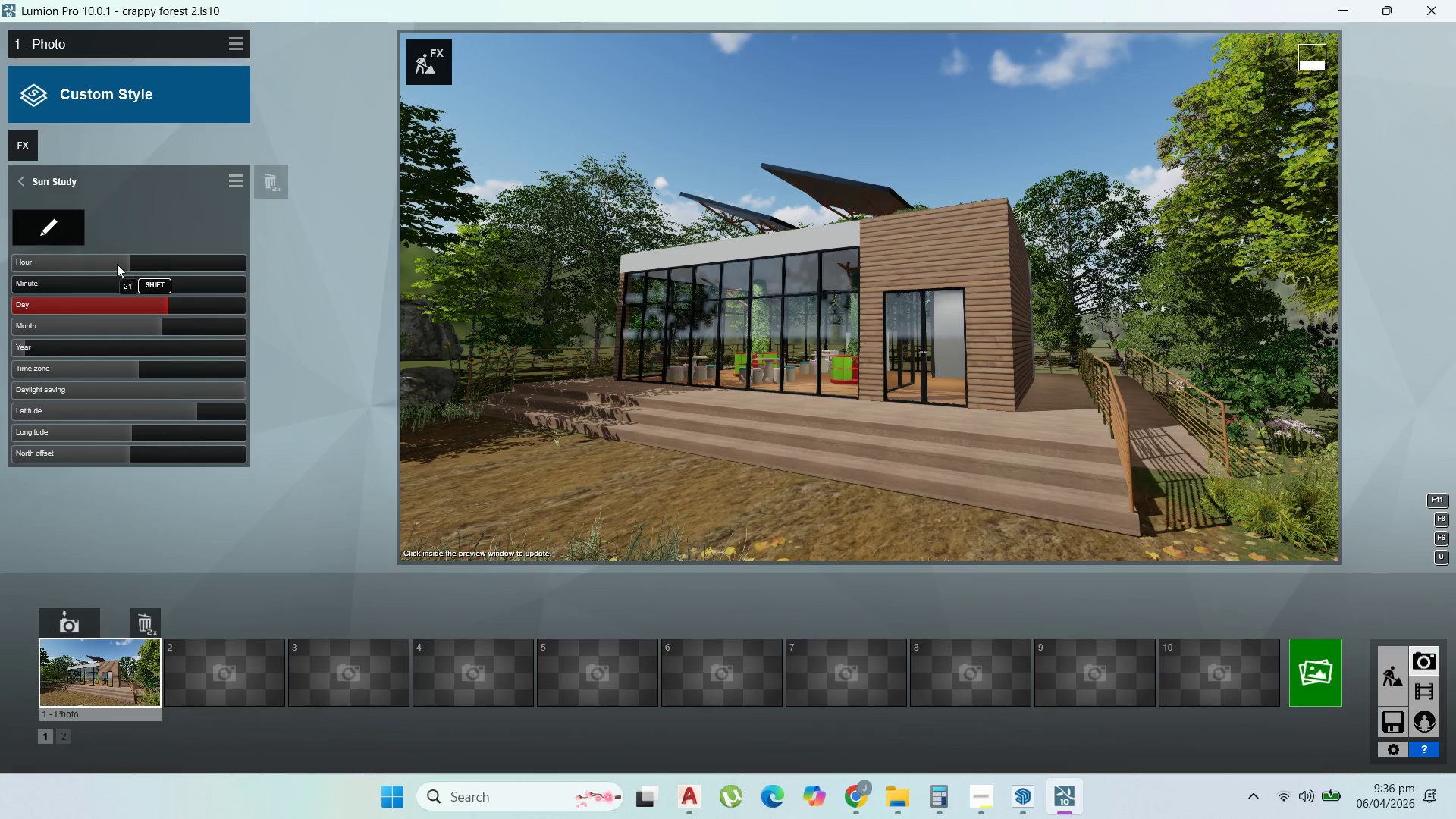 
left_click_drag(start_coordinate=[121, 265], to_coordinate=[171, 268])
 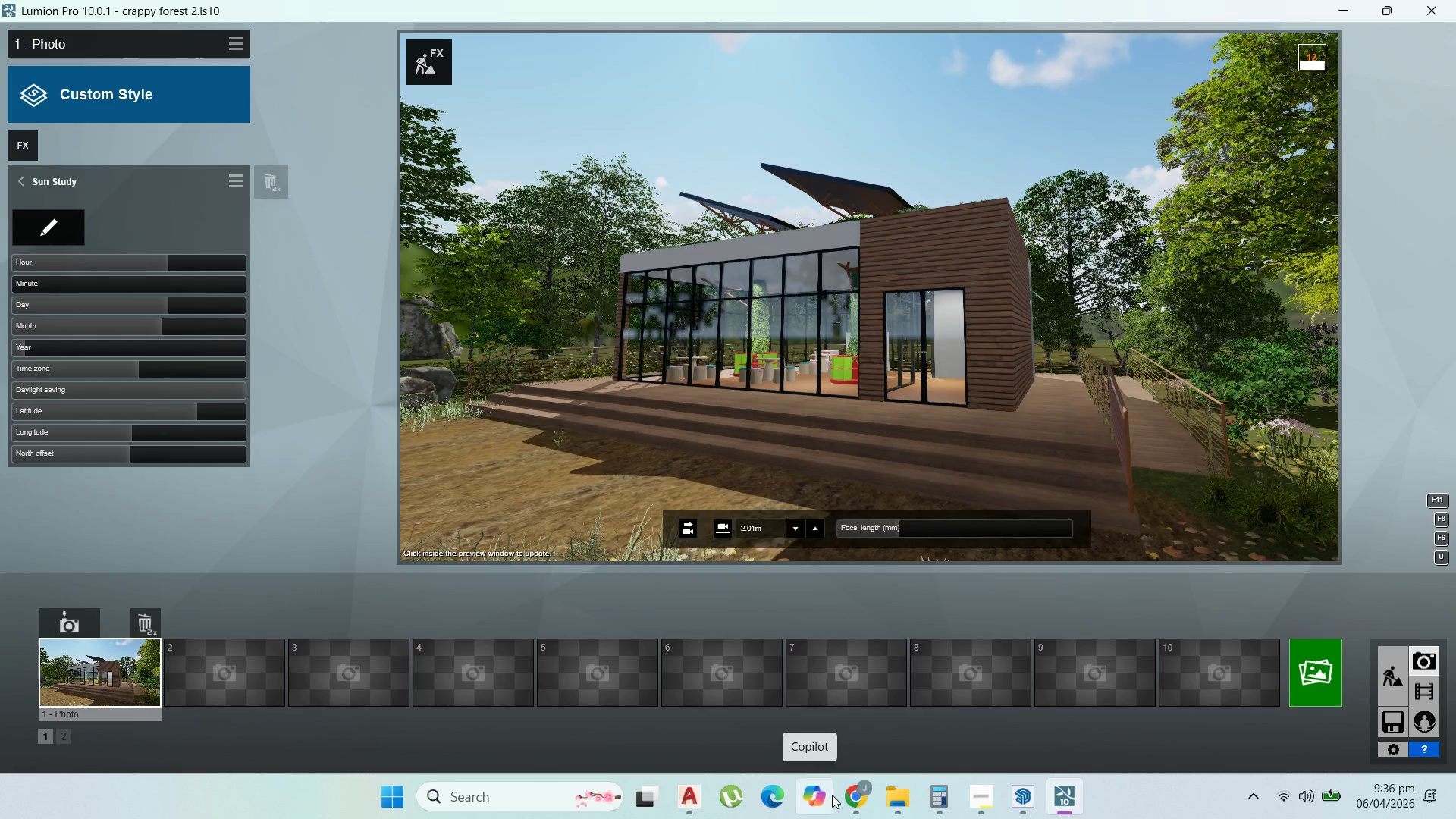 
left_click([838, 795])
 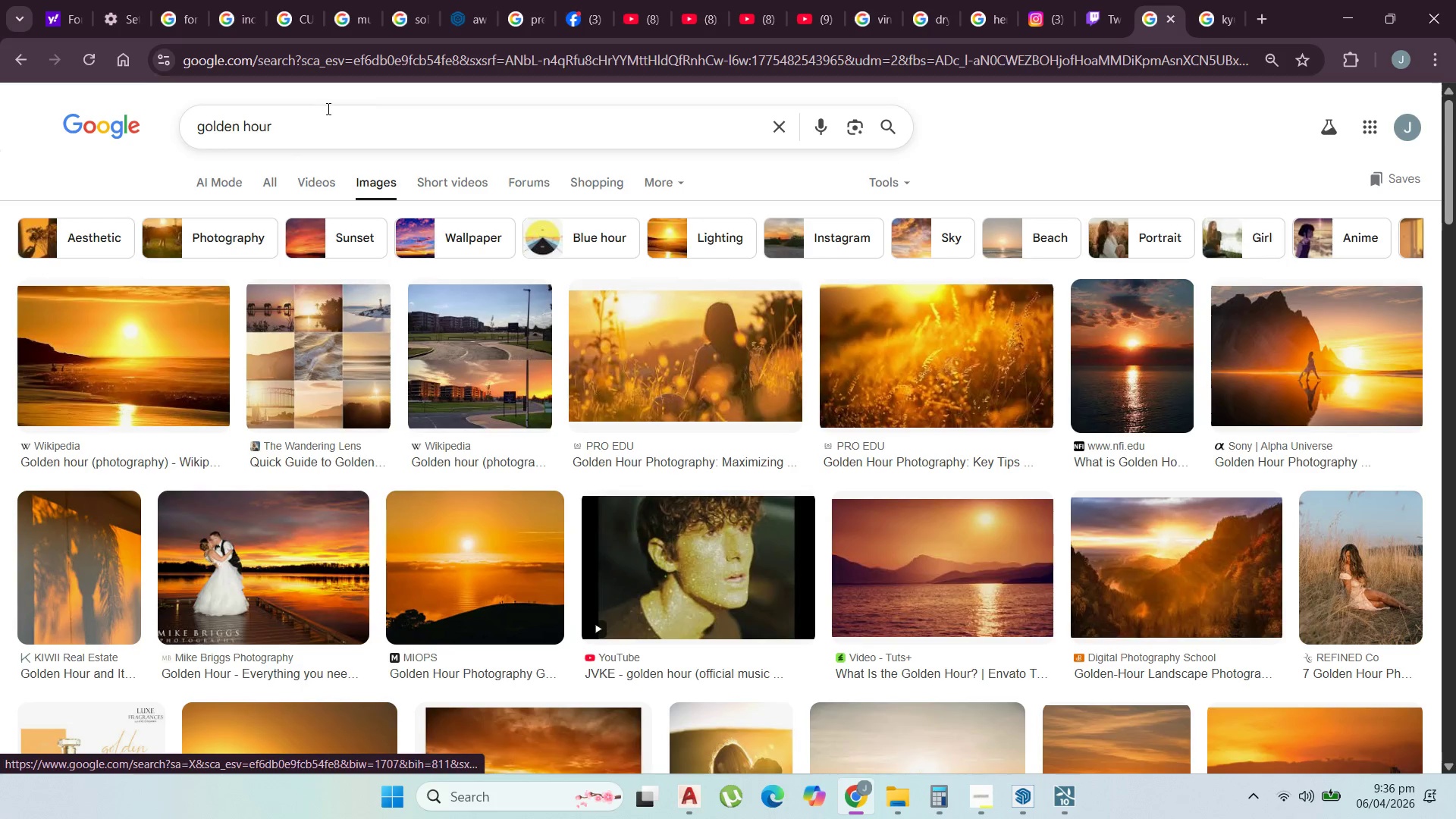 
left_click([270, 185])
 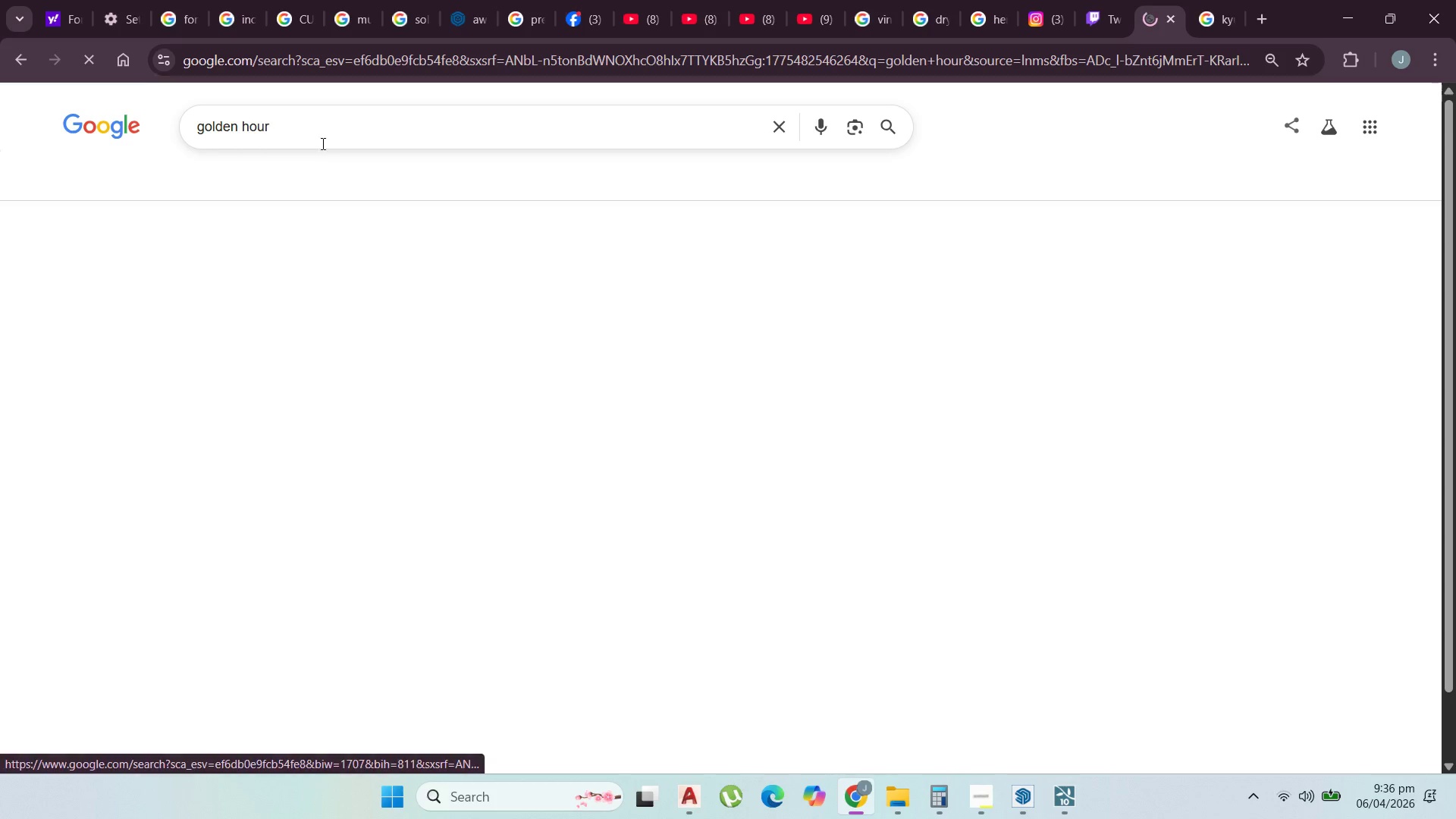 
left_click([325, 137])
 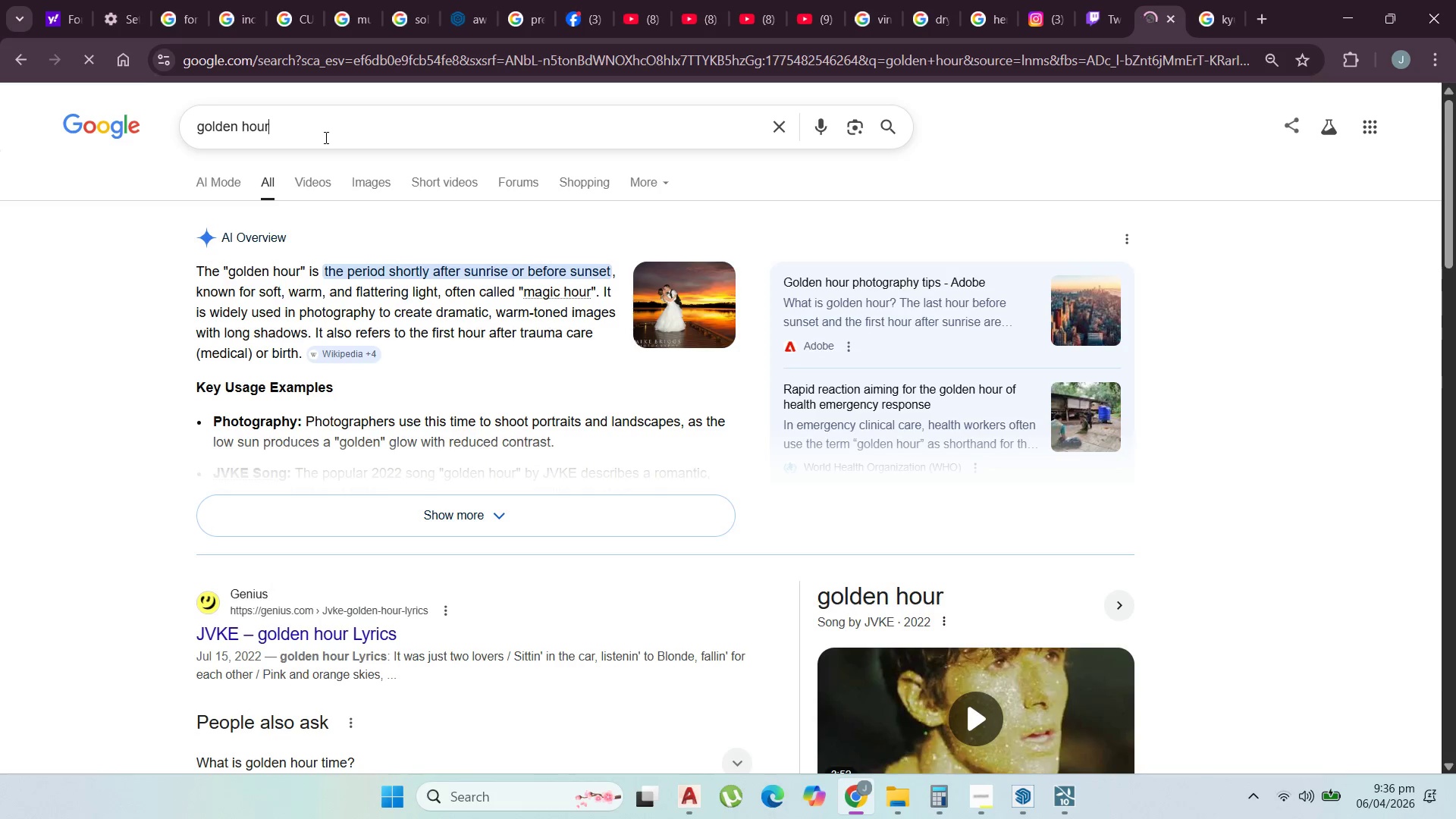 
type( ti)
 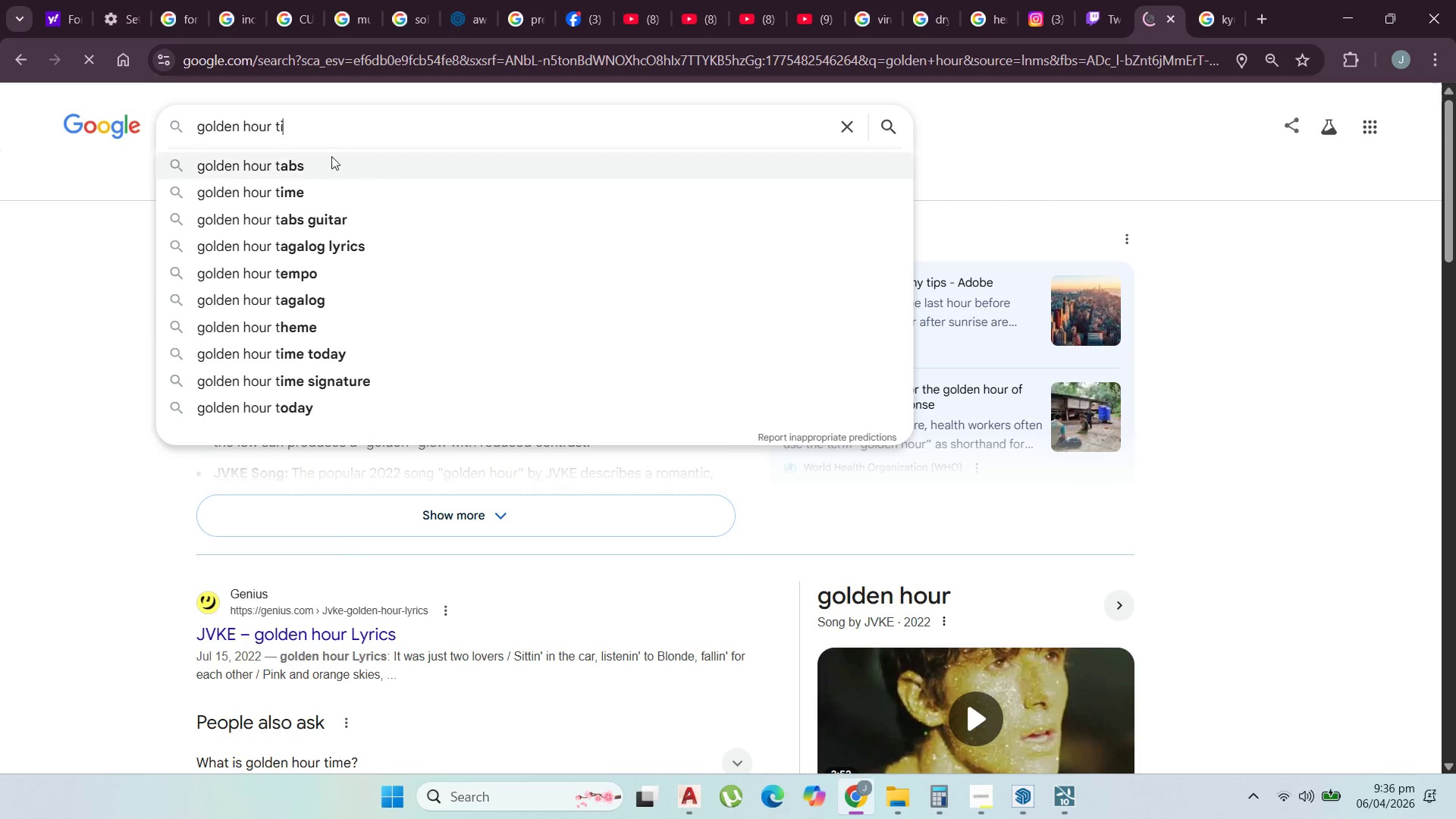 
key(M)
 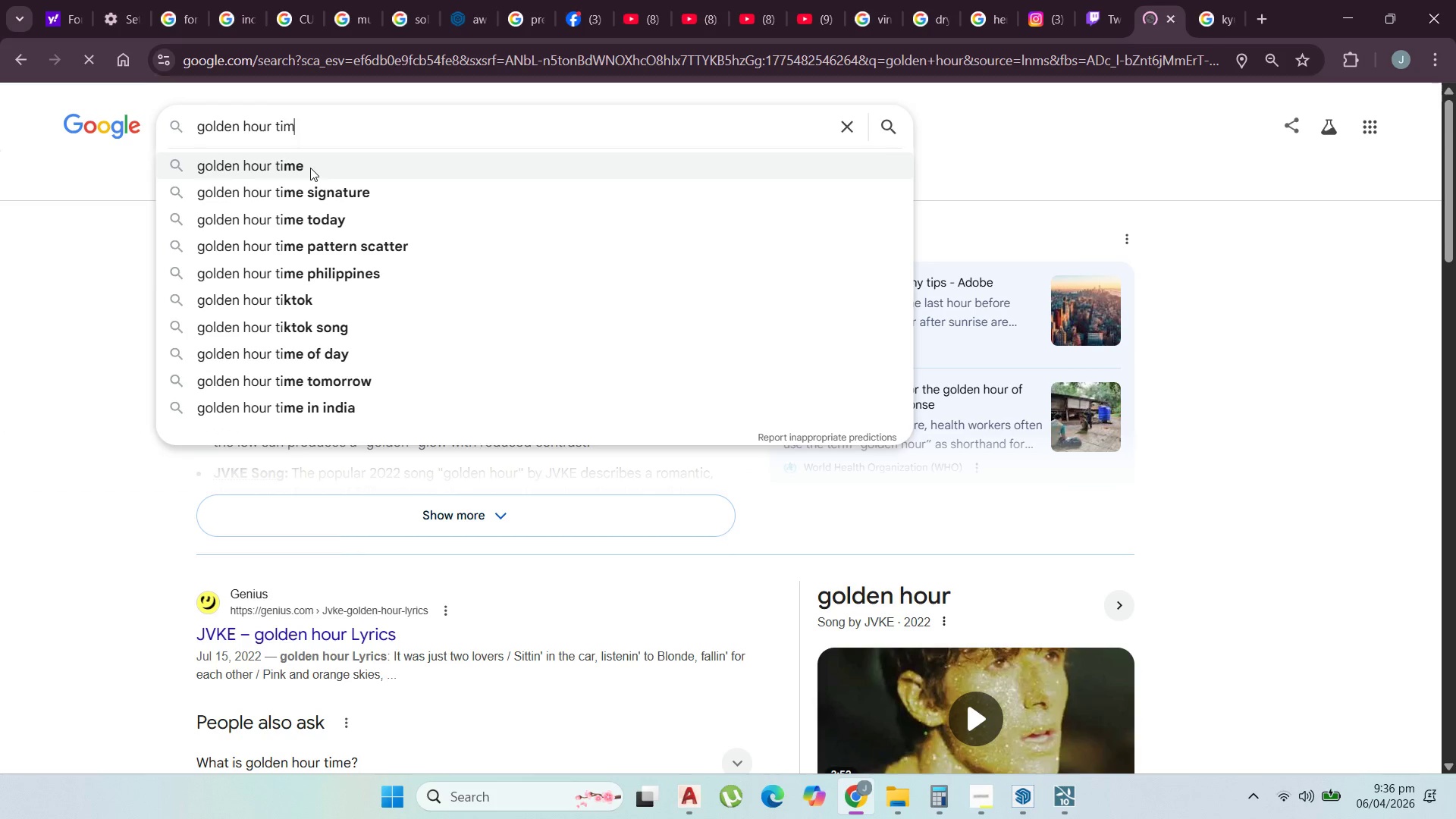 
left_click([311, 168])
 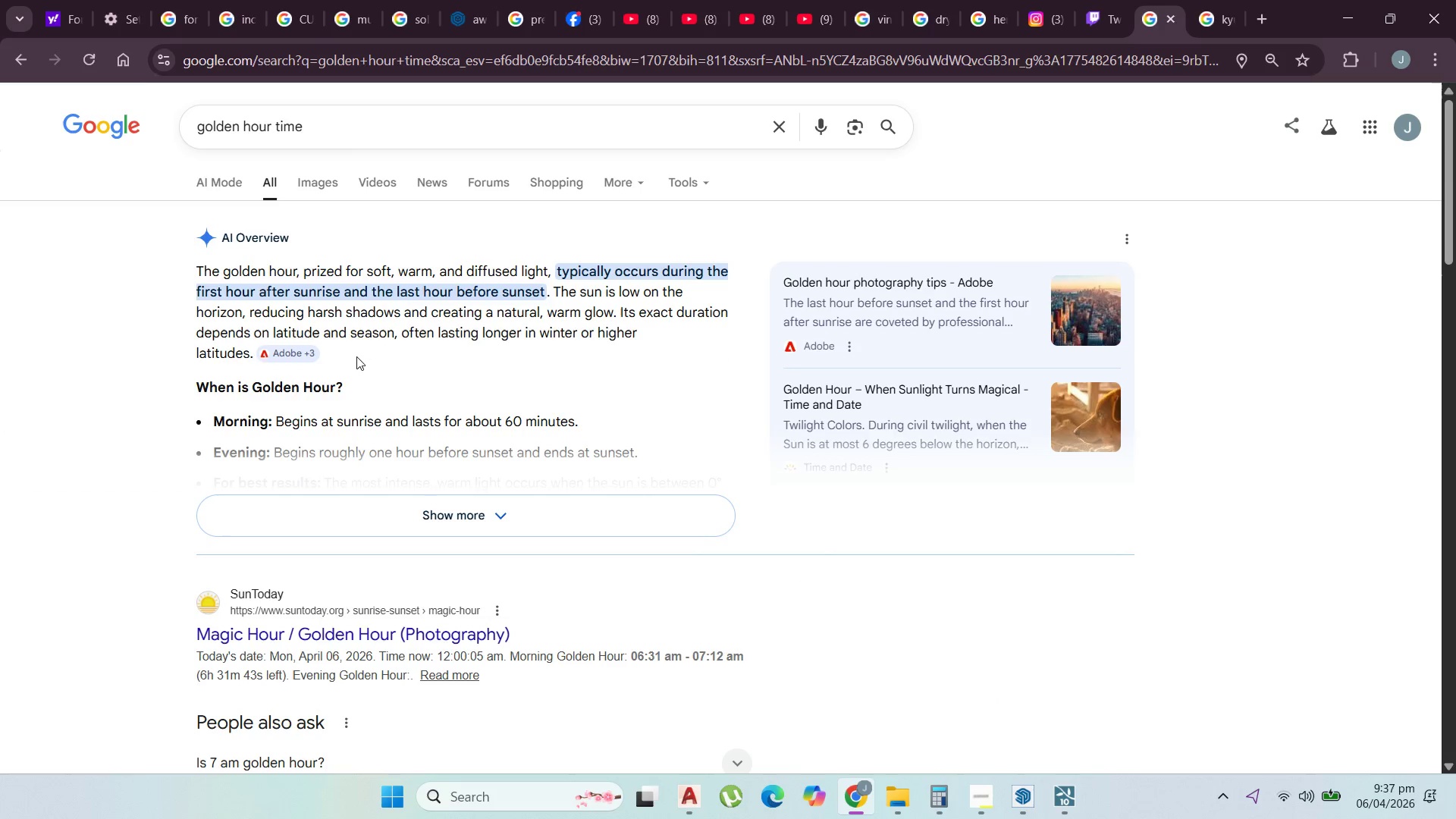 
wait(9.03)
 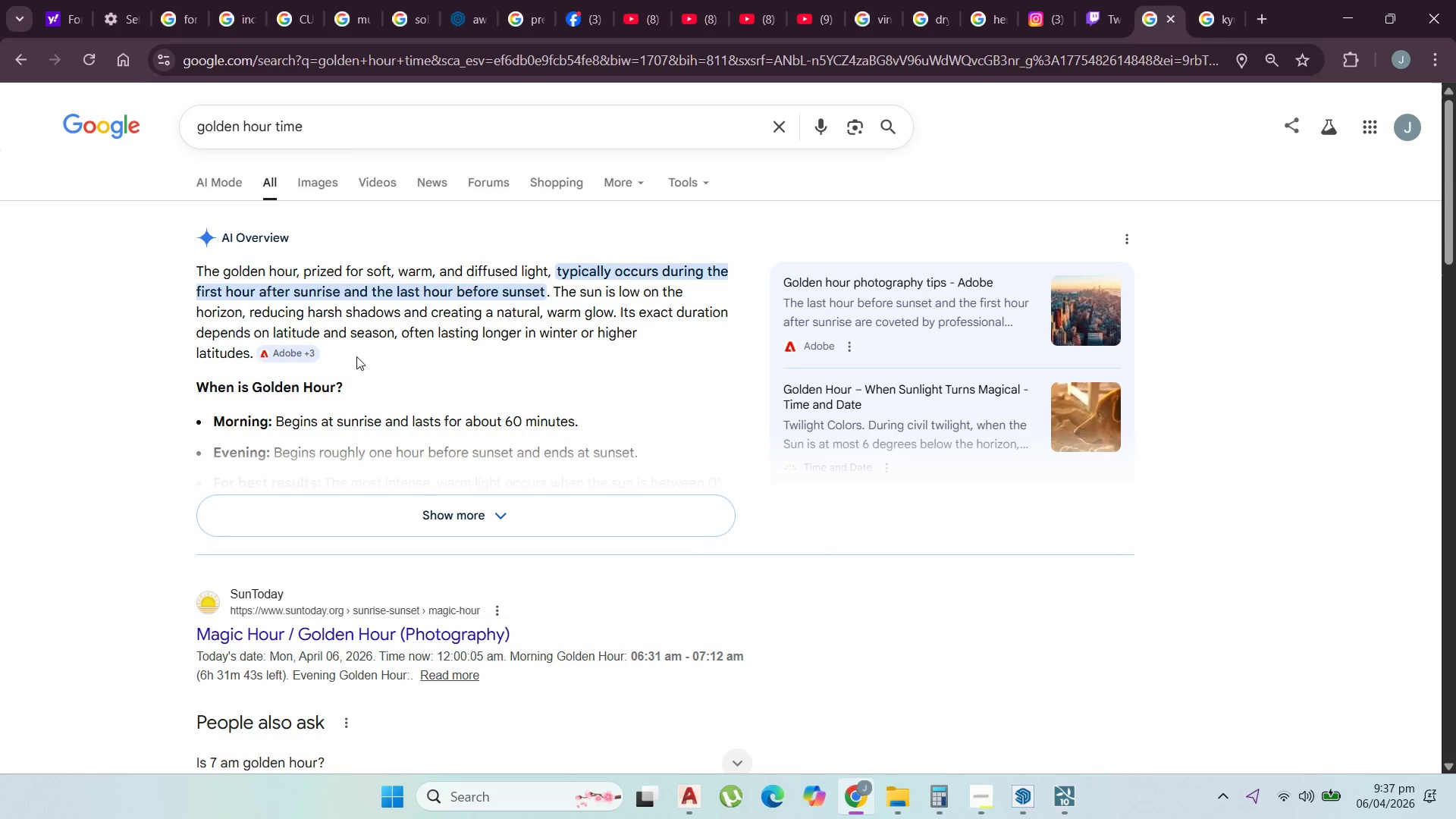 
left_click([1348, 8])
 